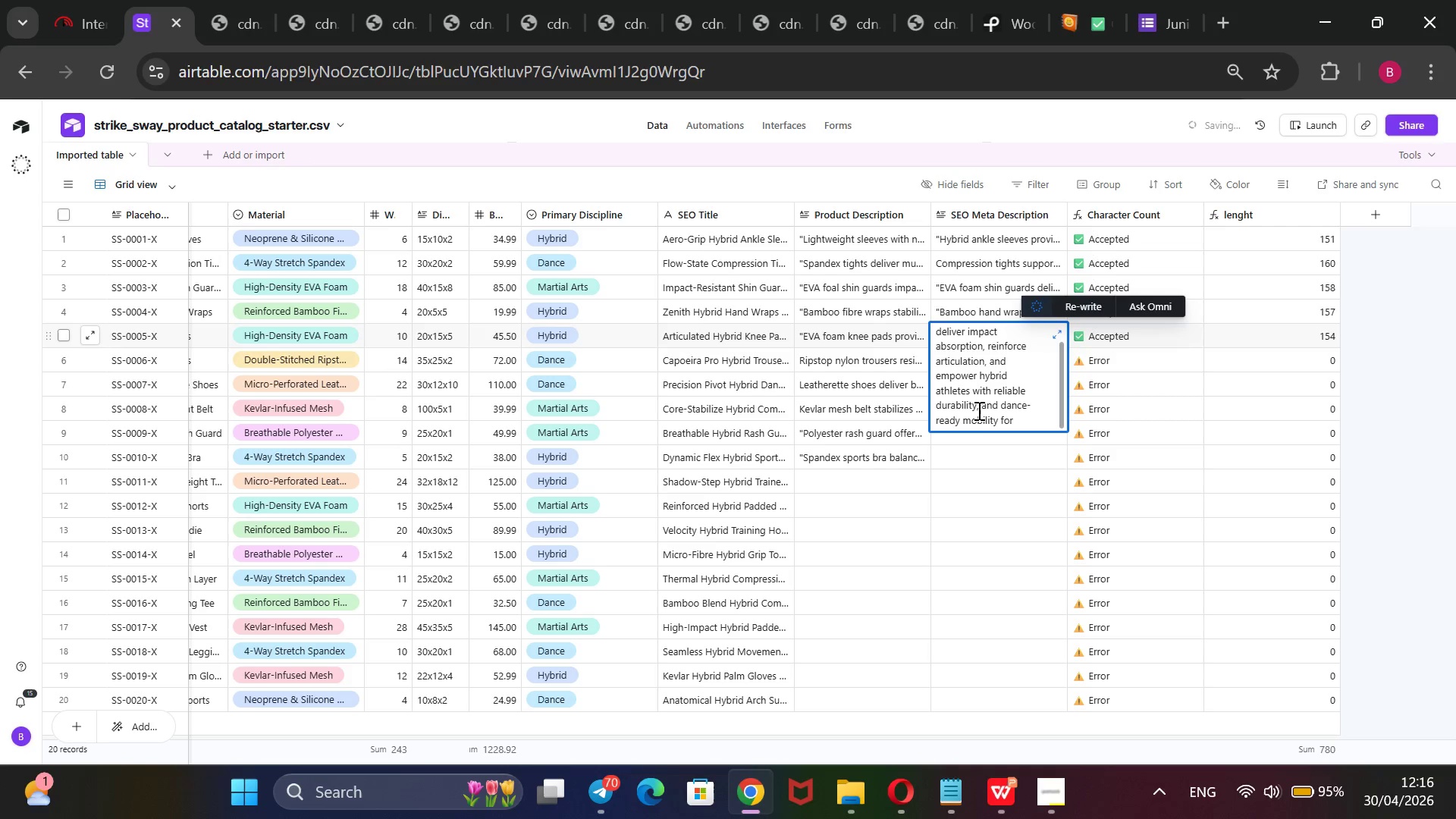 
key(Backspace)
 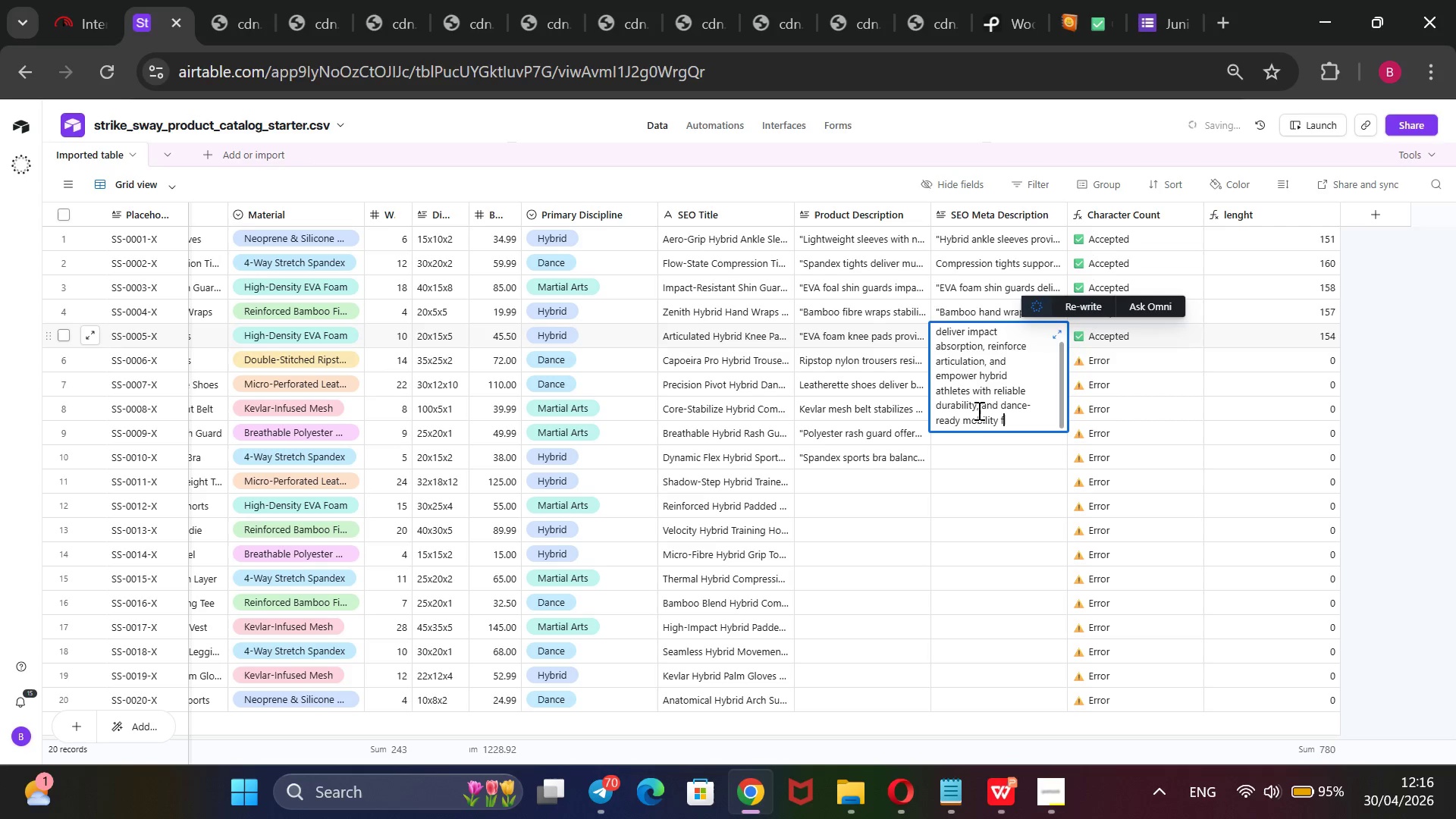 
key(Backspace)
 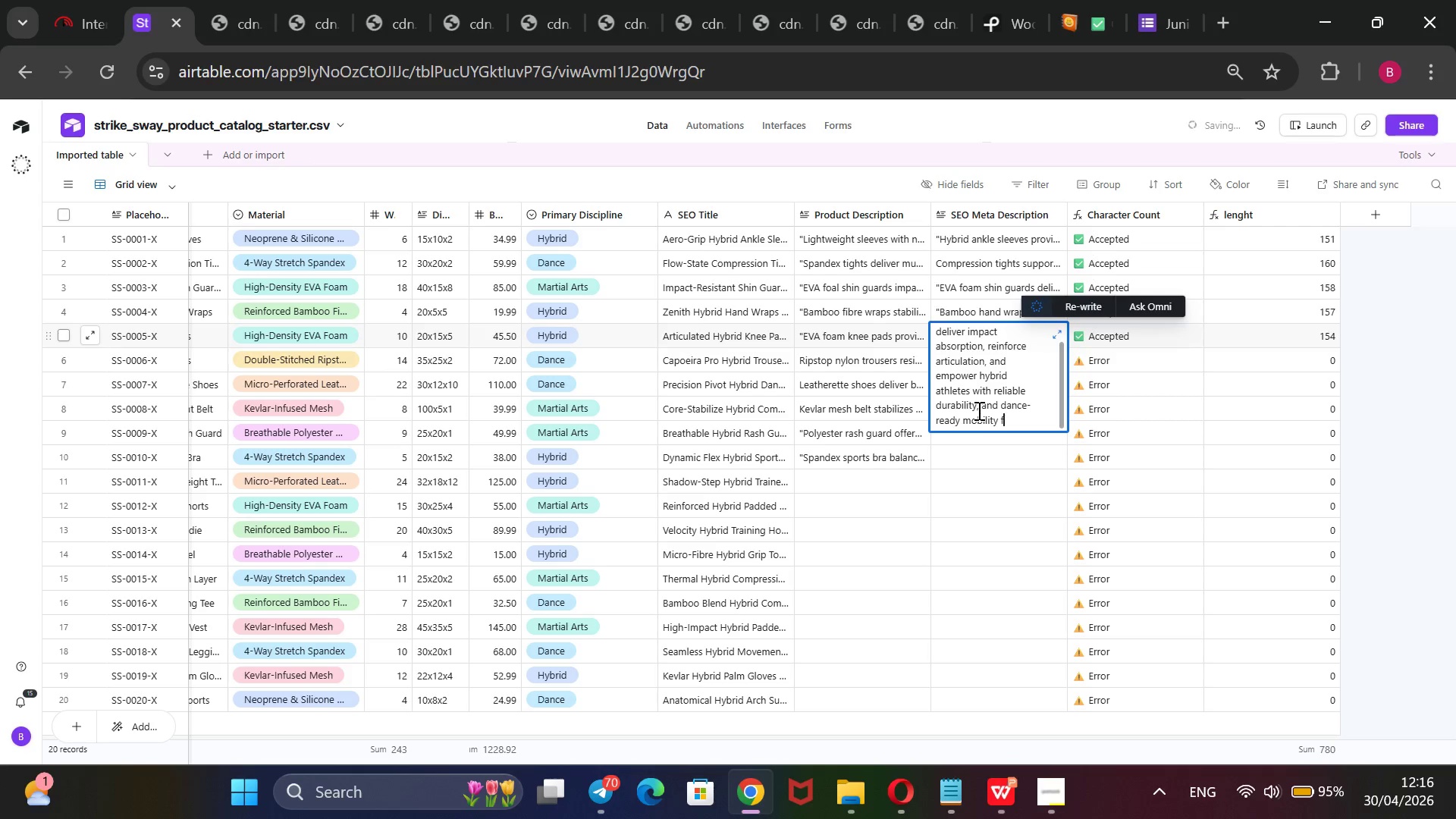 
key(Backspace)
 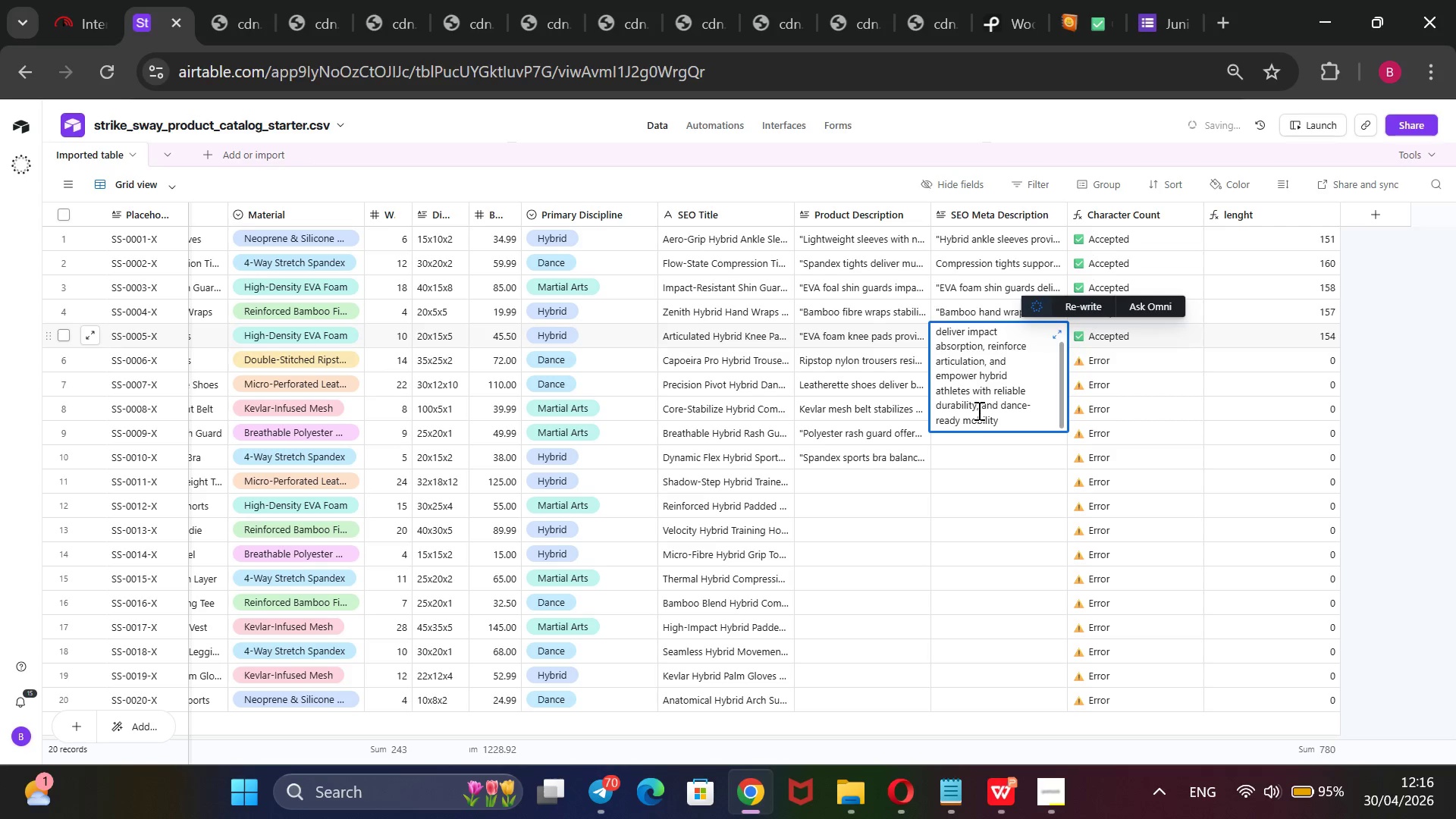 
key(Backspace)
 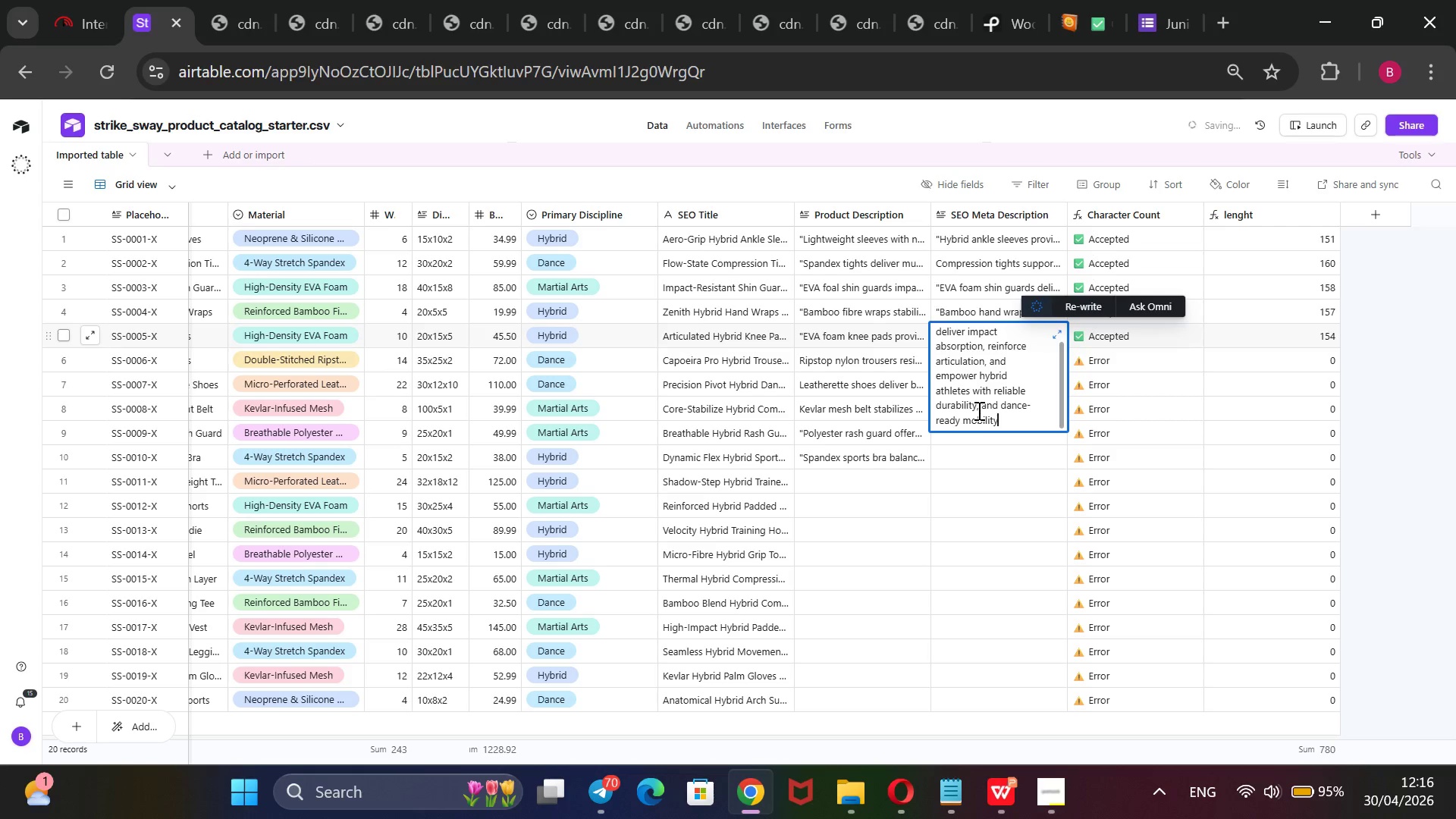 
key(Period)
 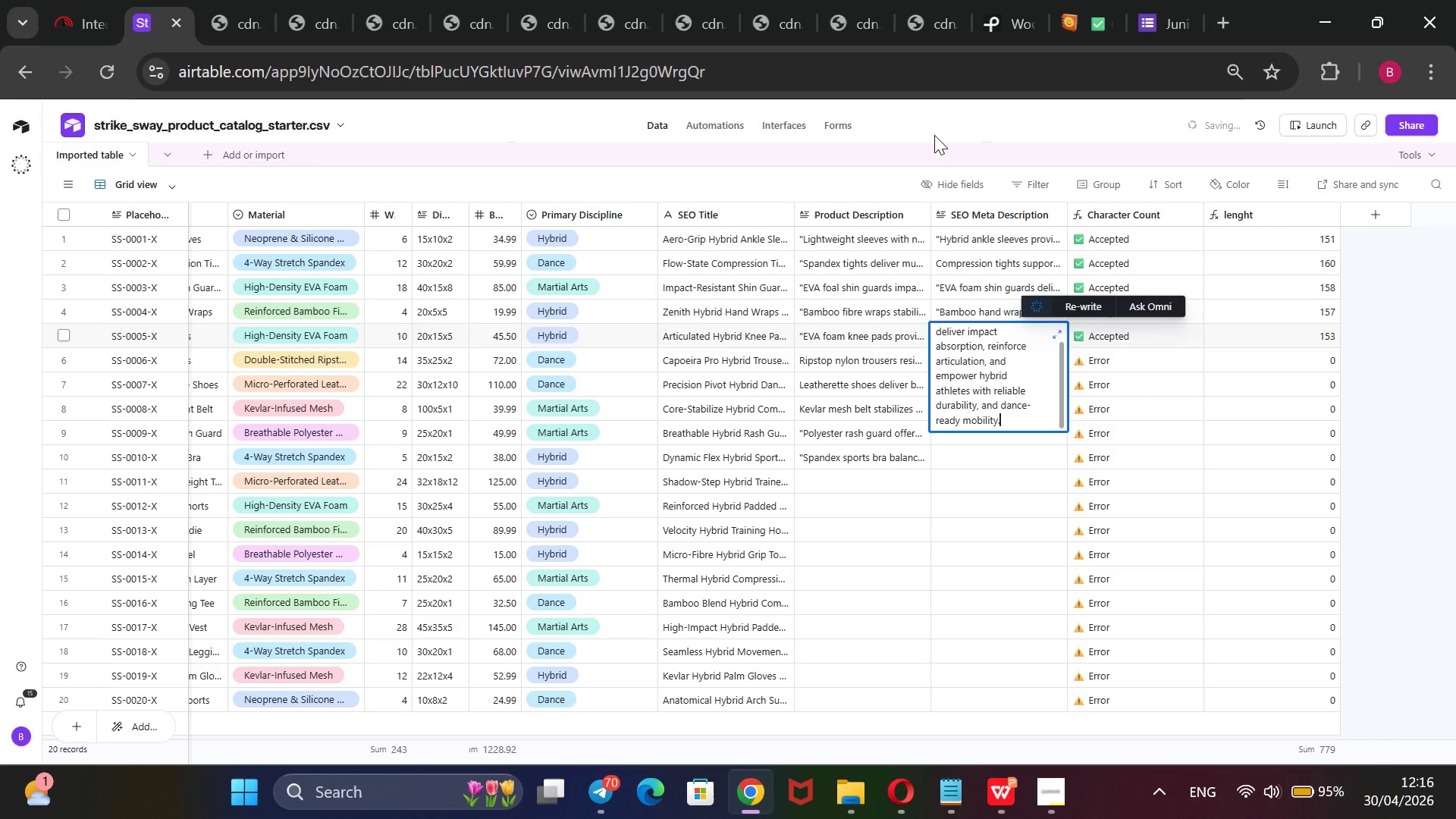 
left_click([933, 136])
 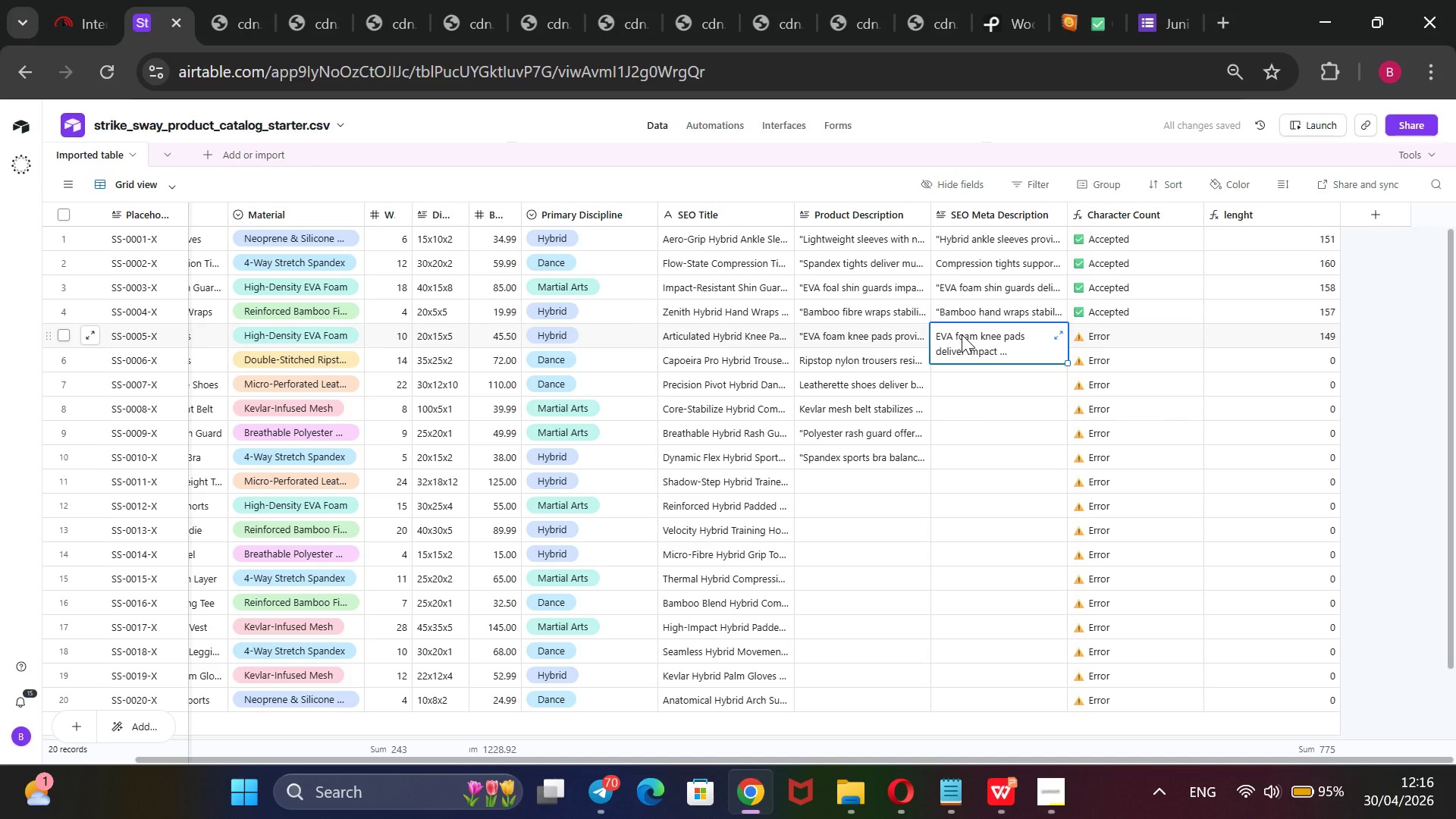 
wait(6.22)
 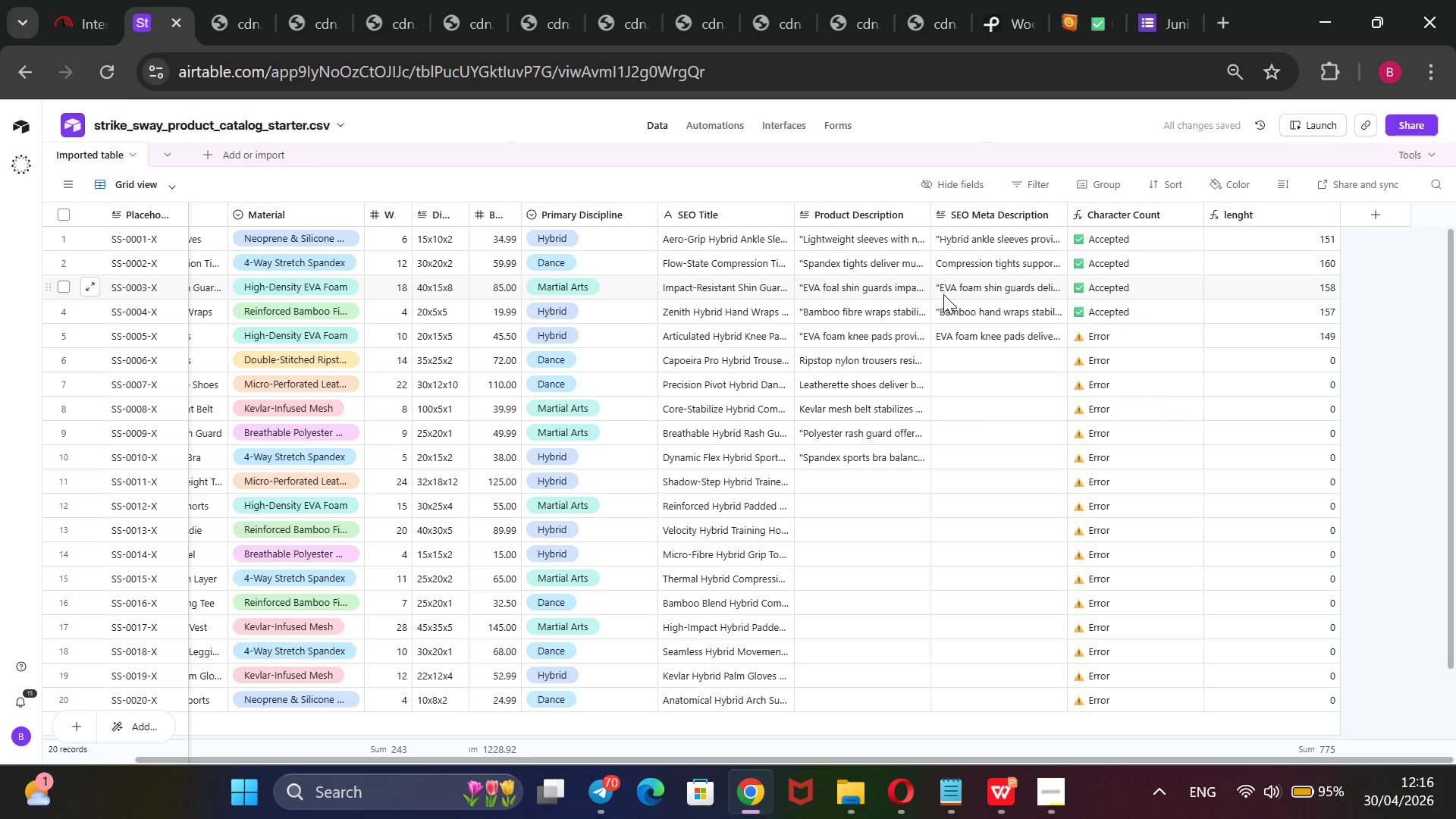 
double_click([971, 342])
 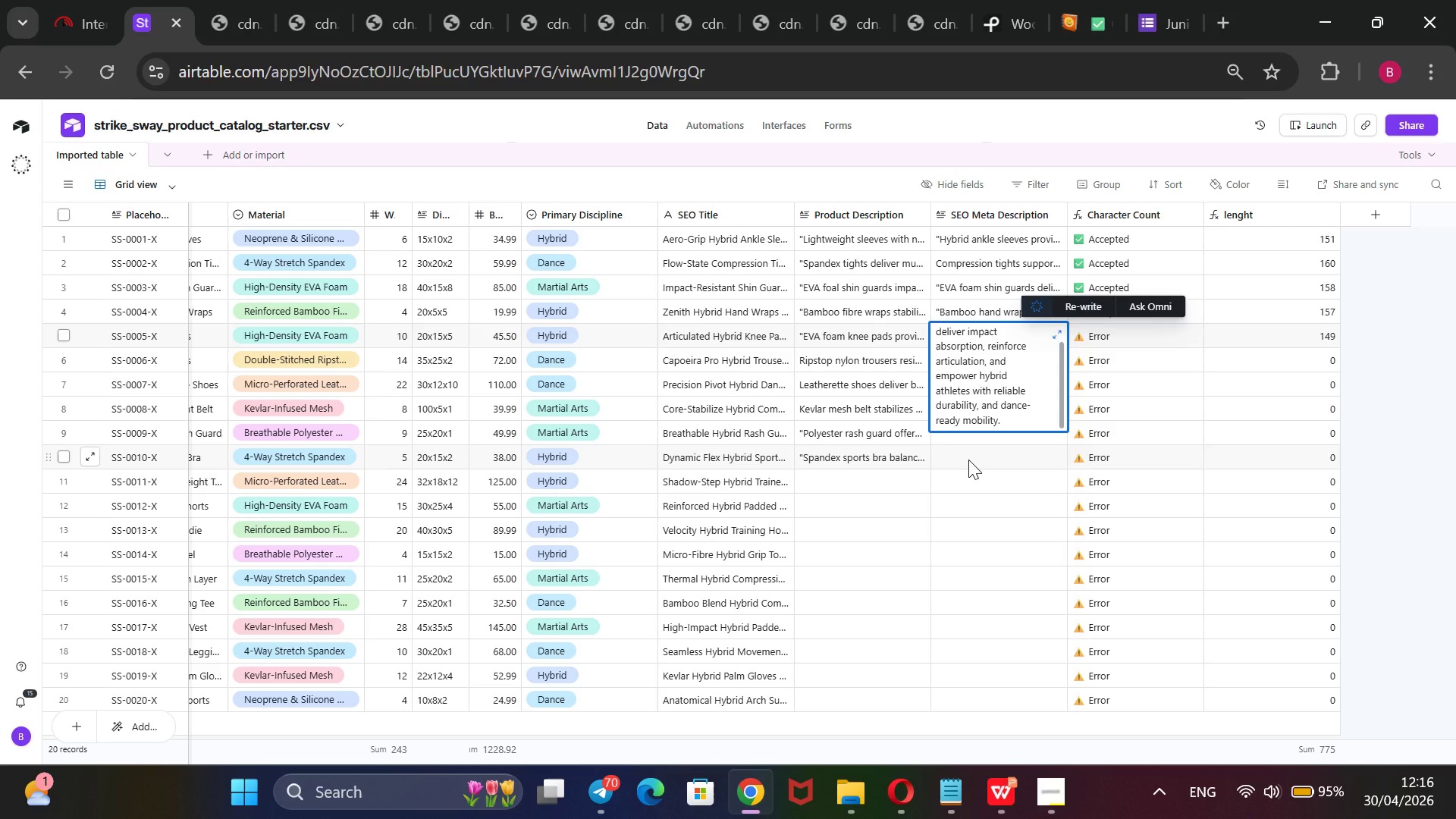 
wait(18.23)
 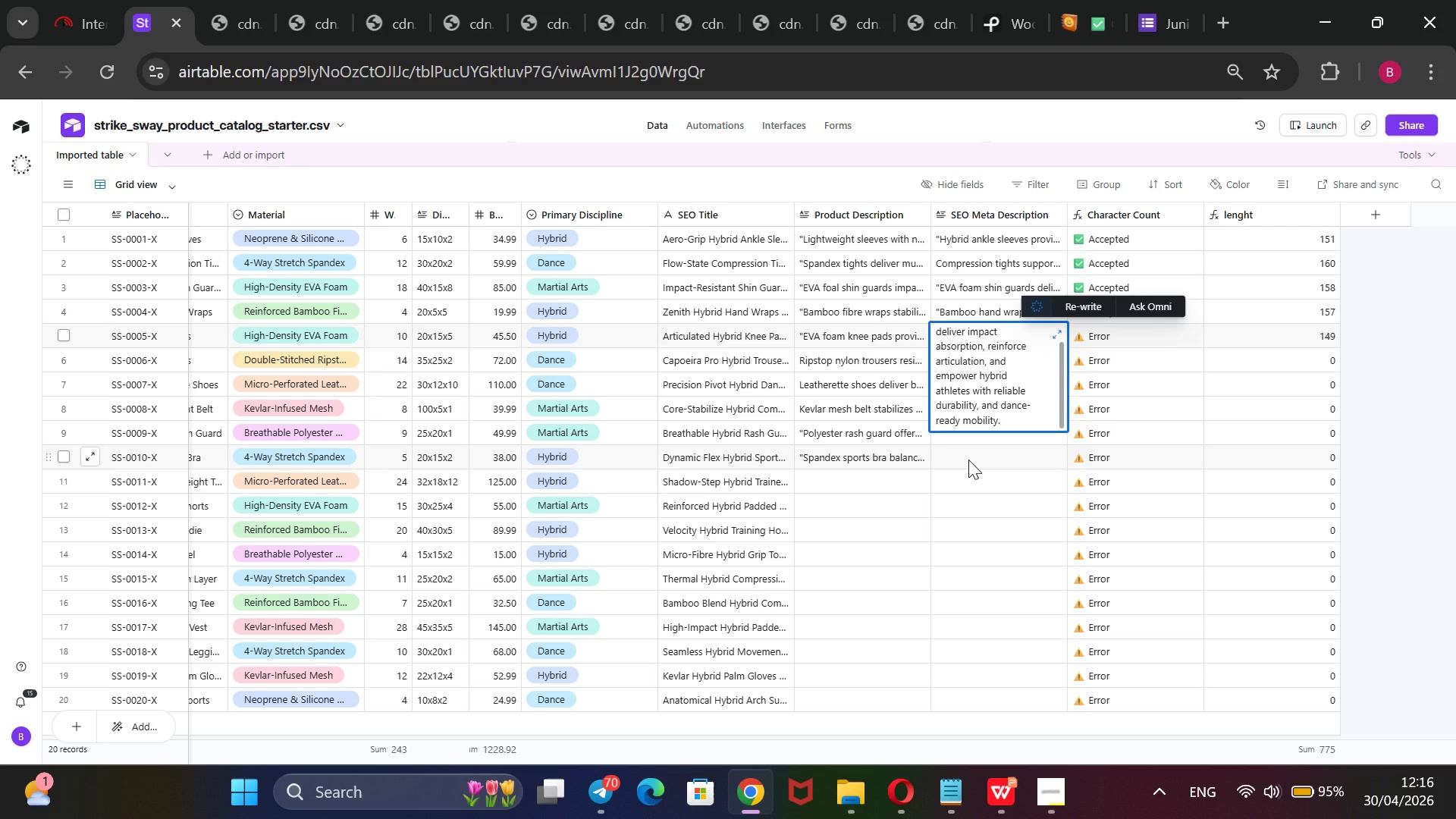 
left_click([982, 413])
 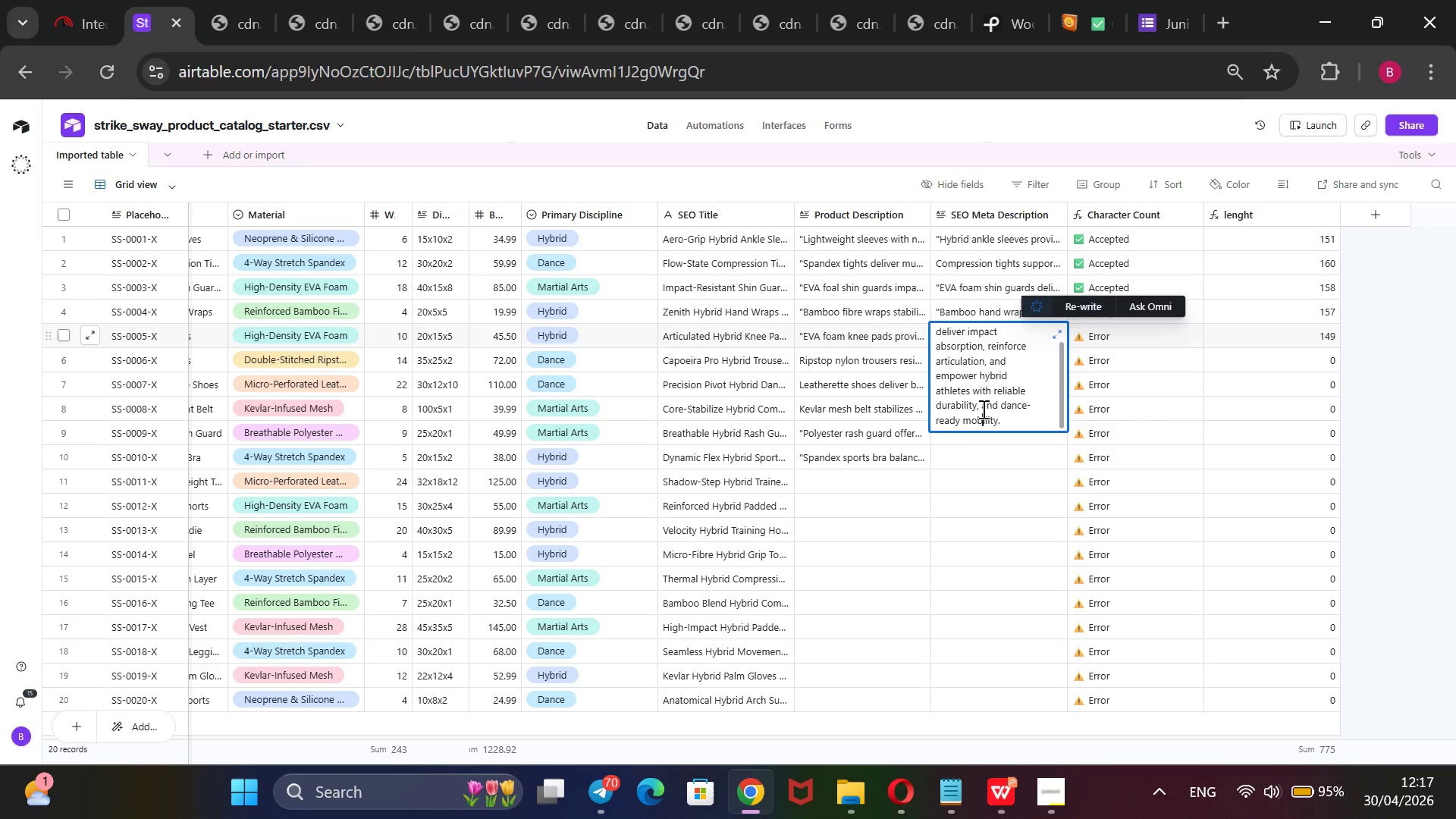 
left_click([982, 409])
 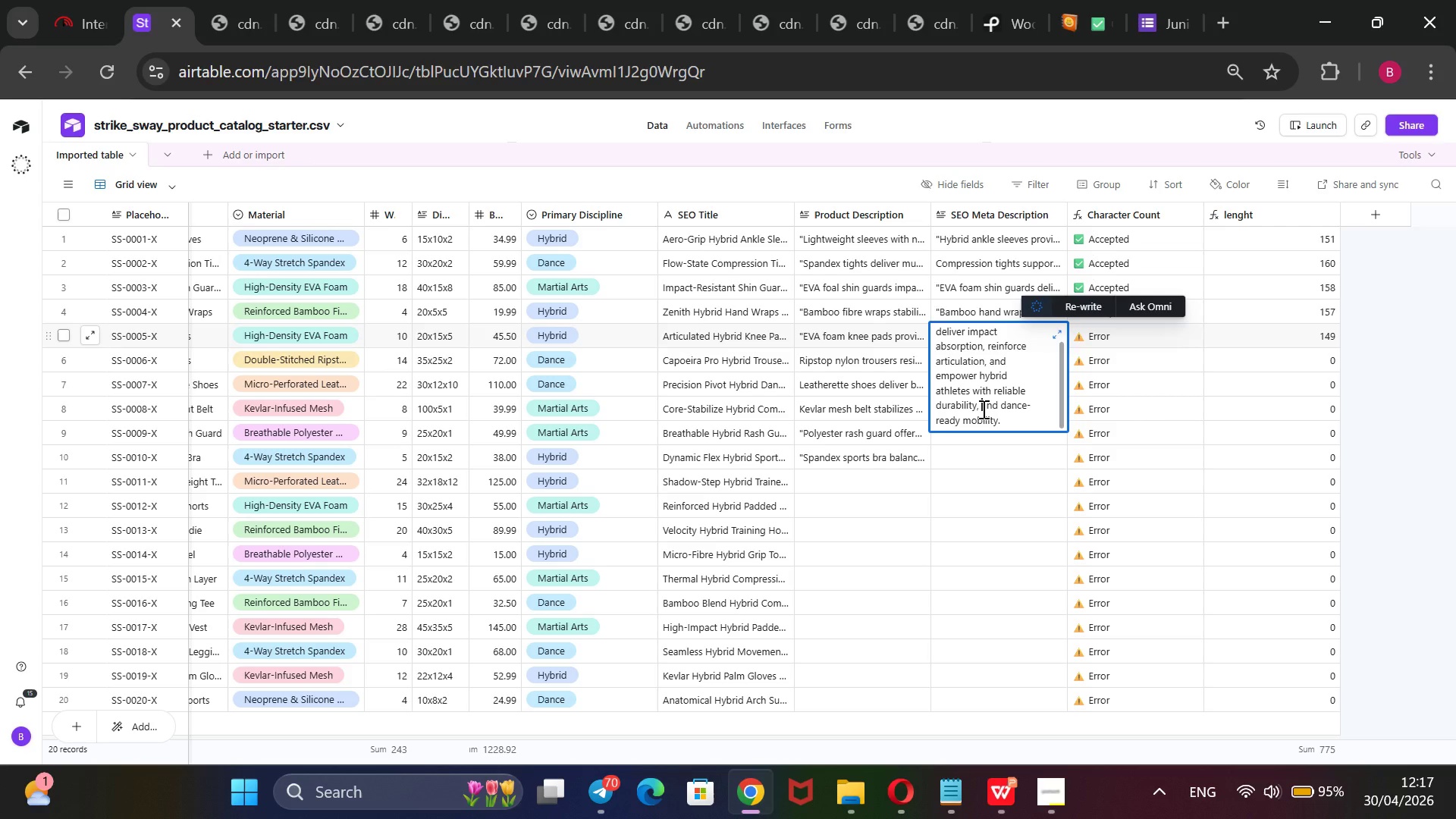 
wait(12.52)
 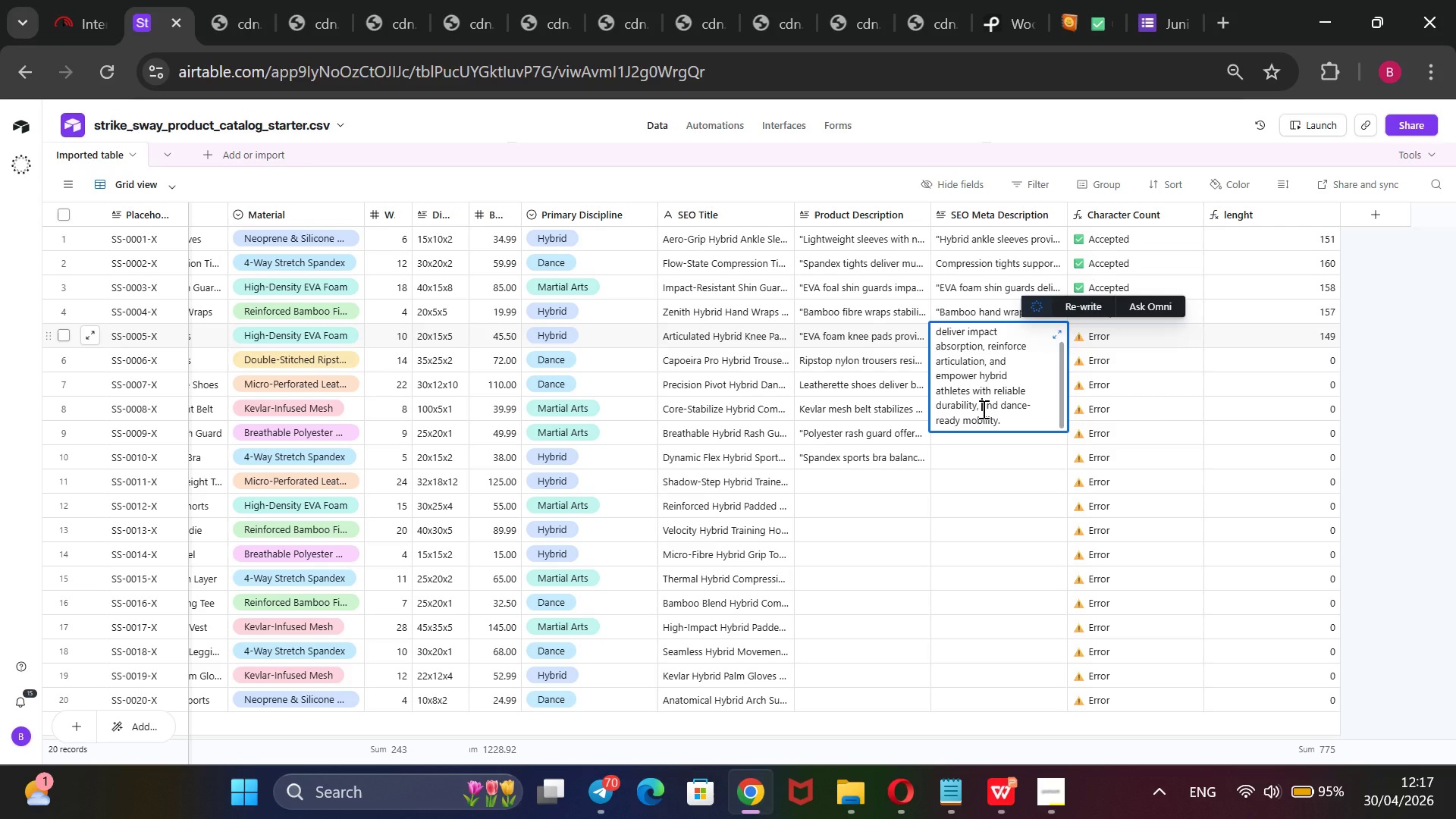 
left_click([996, 421])
 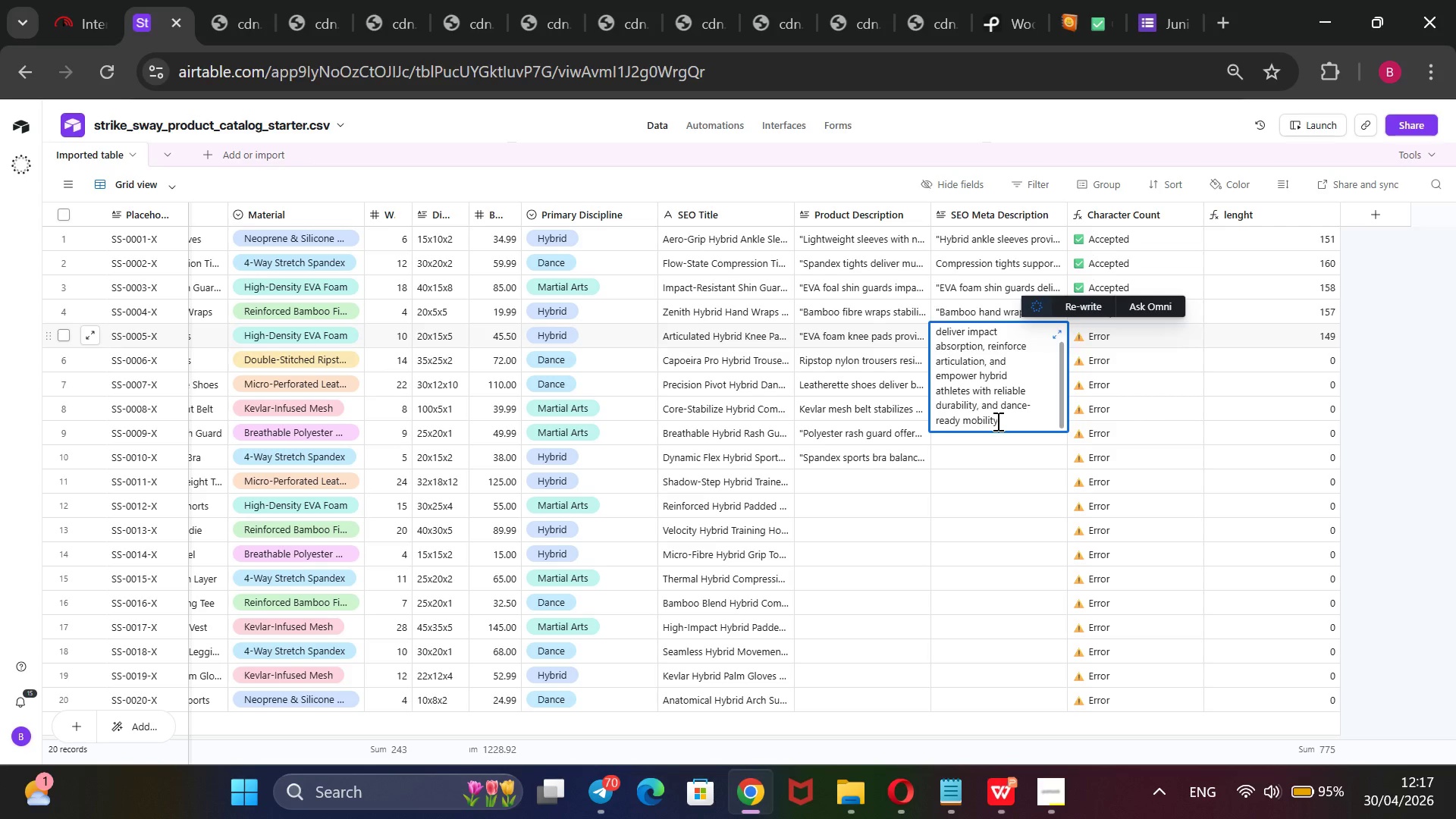 
type( for choreo)
 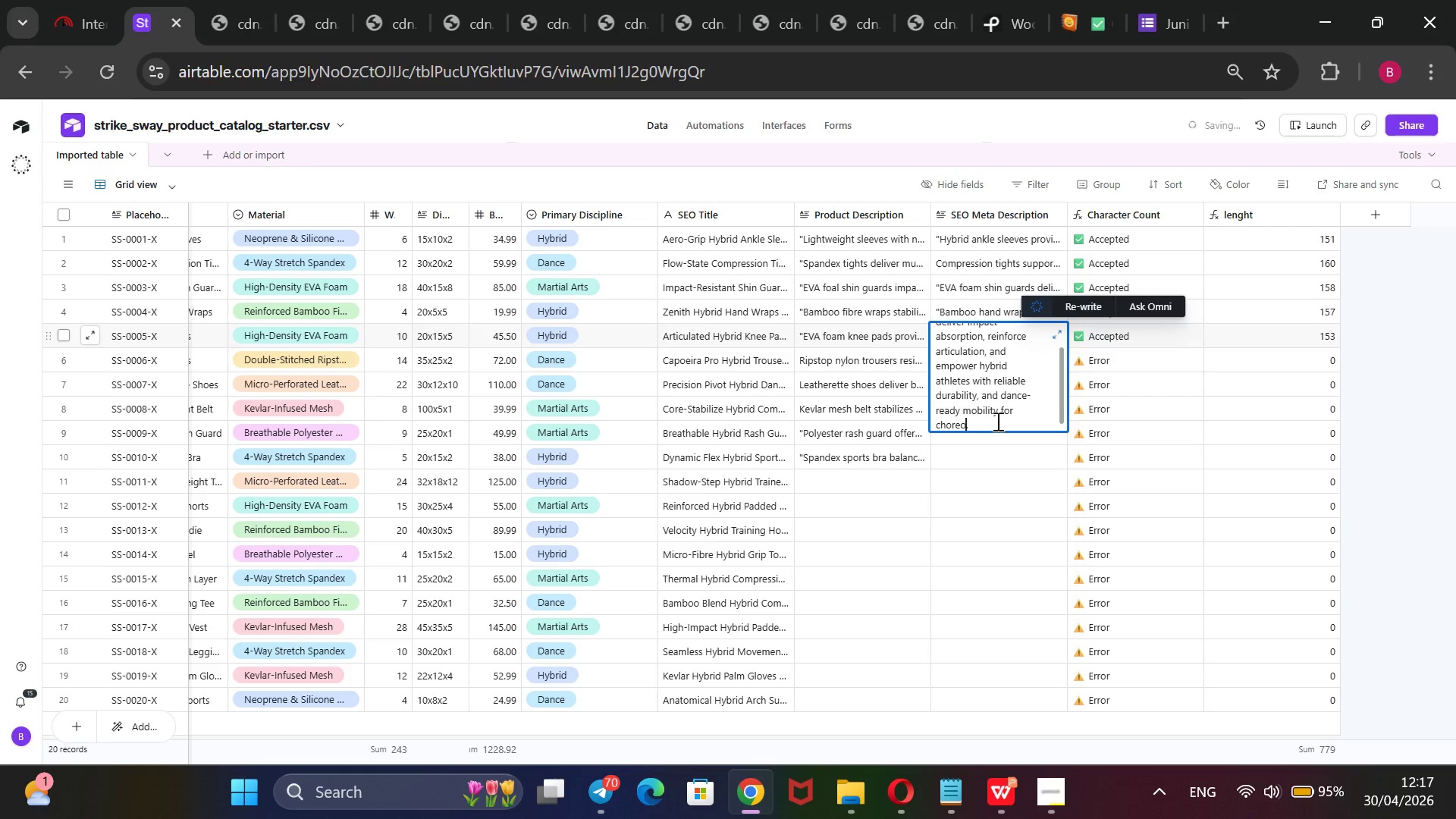 
key(G)
 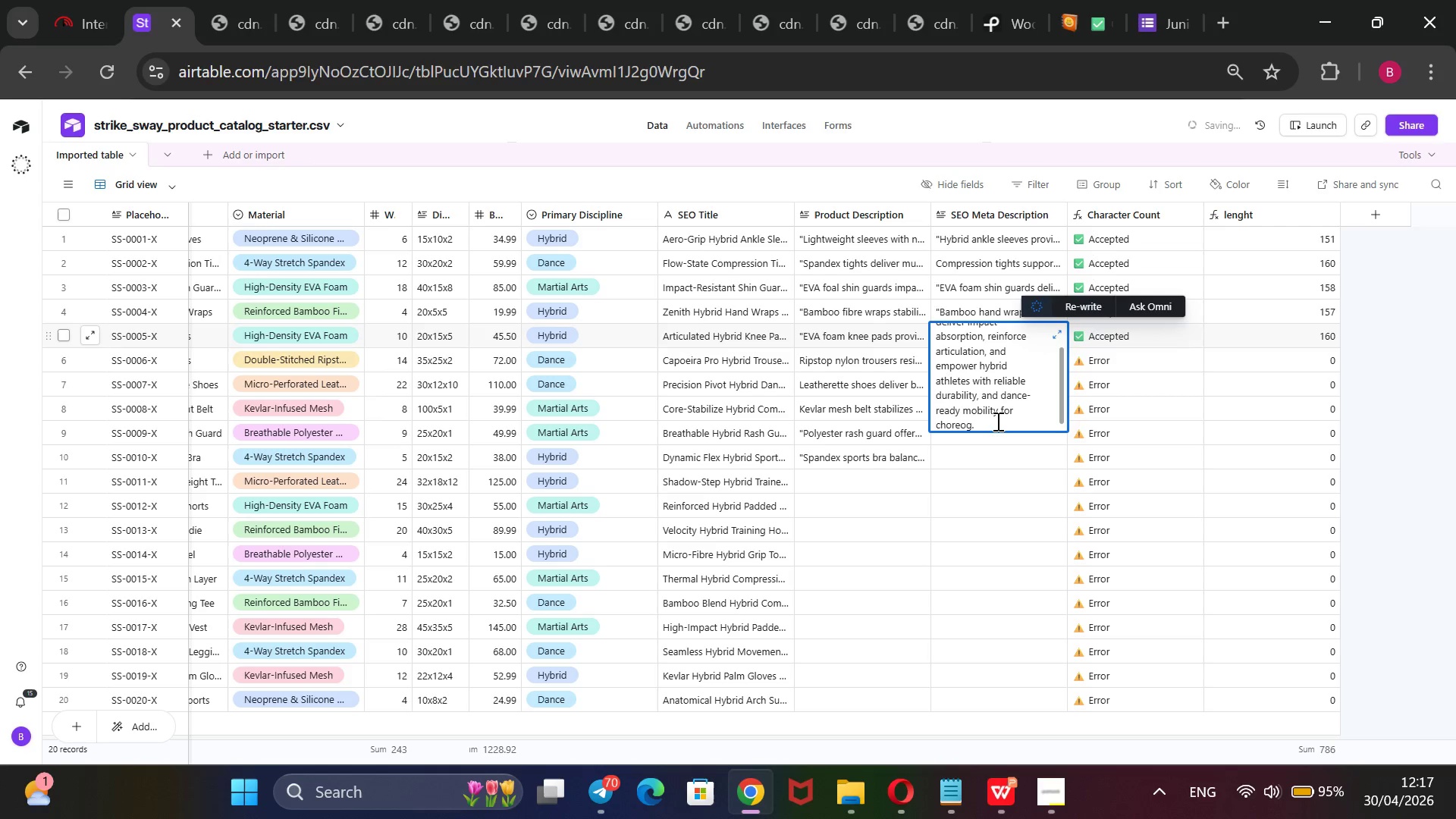 
wait(5.22)
 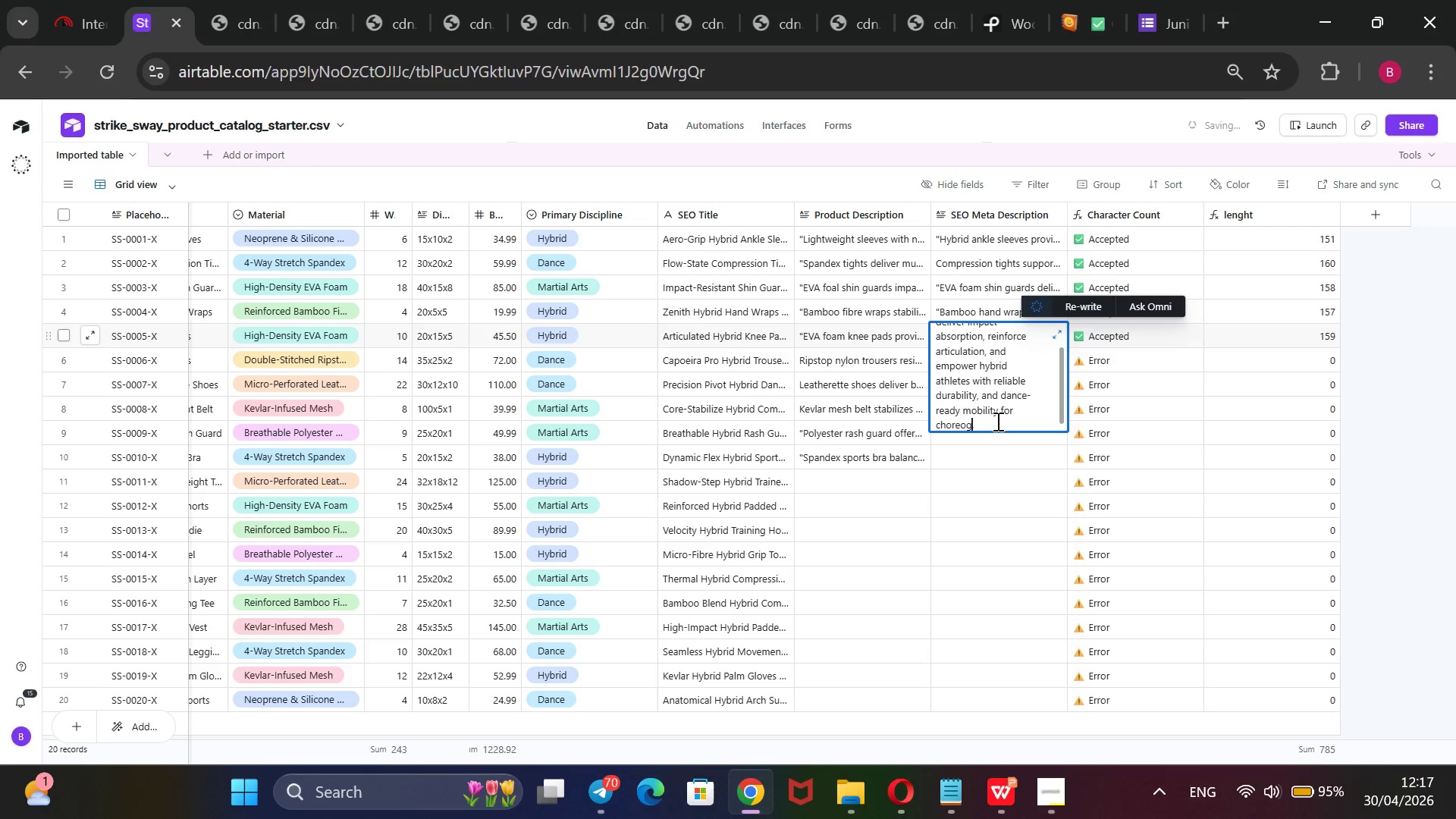 
hold_key(key=Backspace, duration=0.7)
 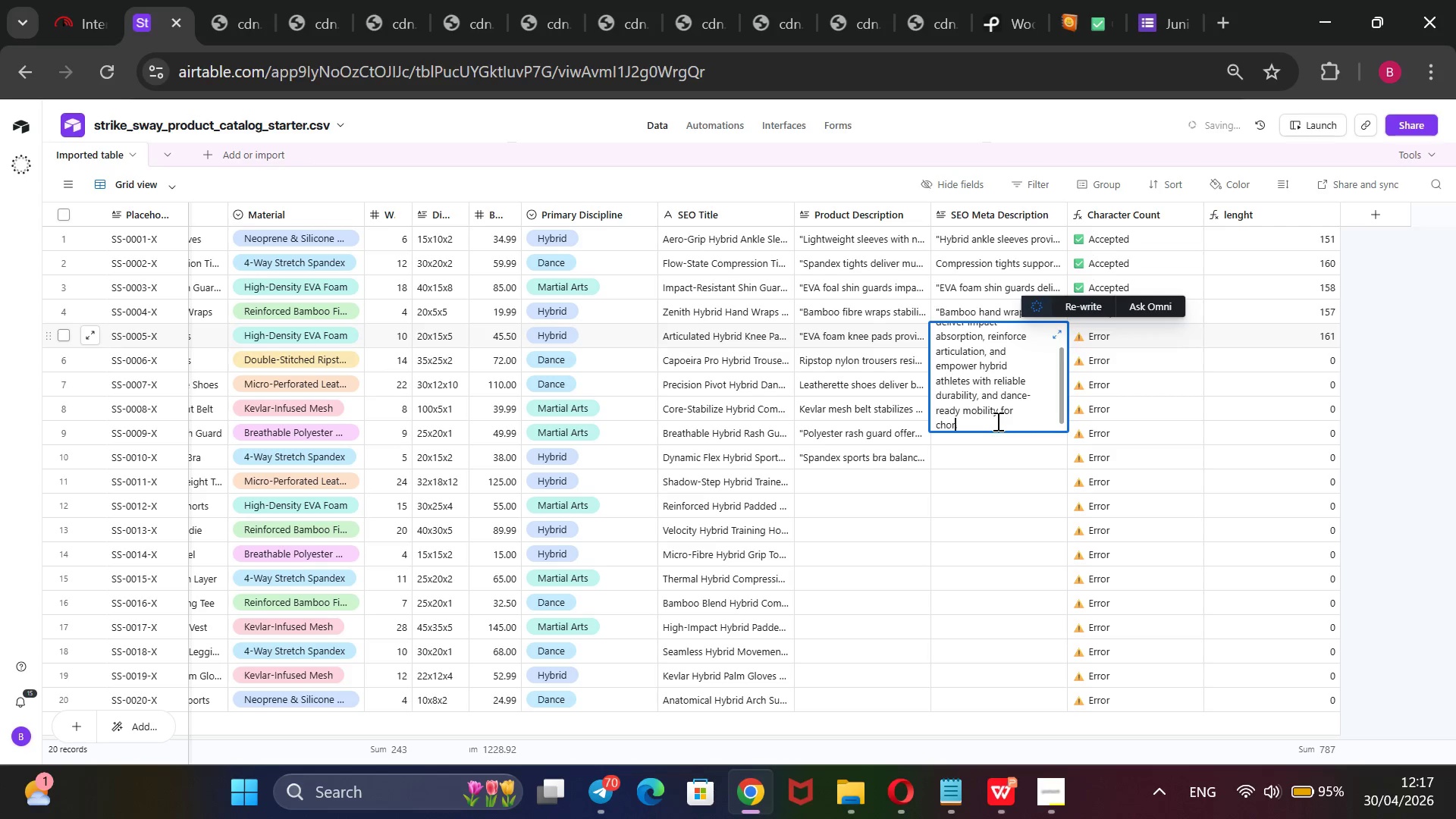 
hold_key(key=Backspace, duration=0.72)
 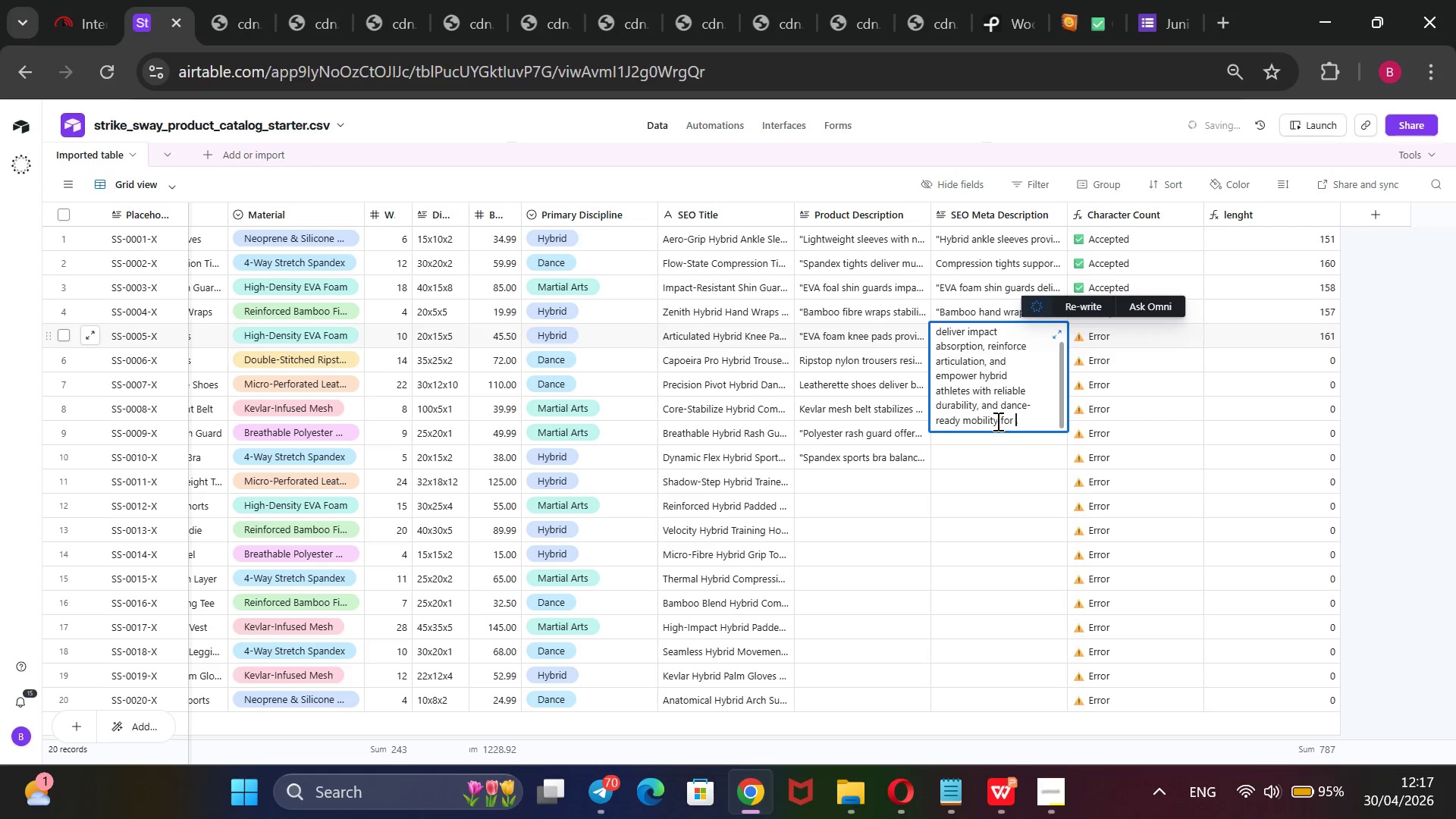 
key(Backspace)
 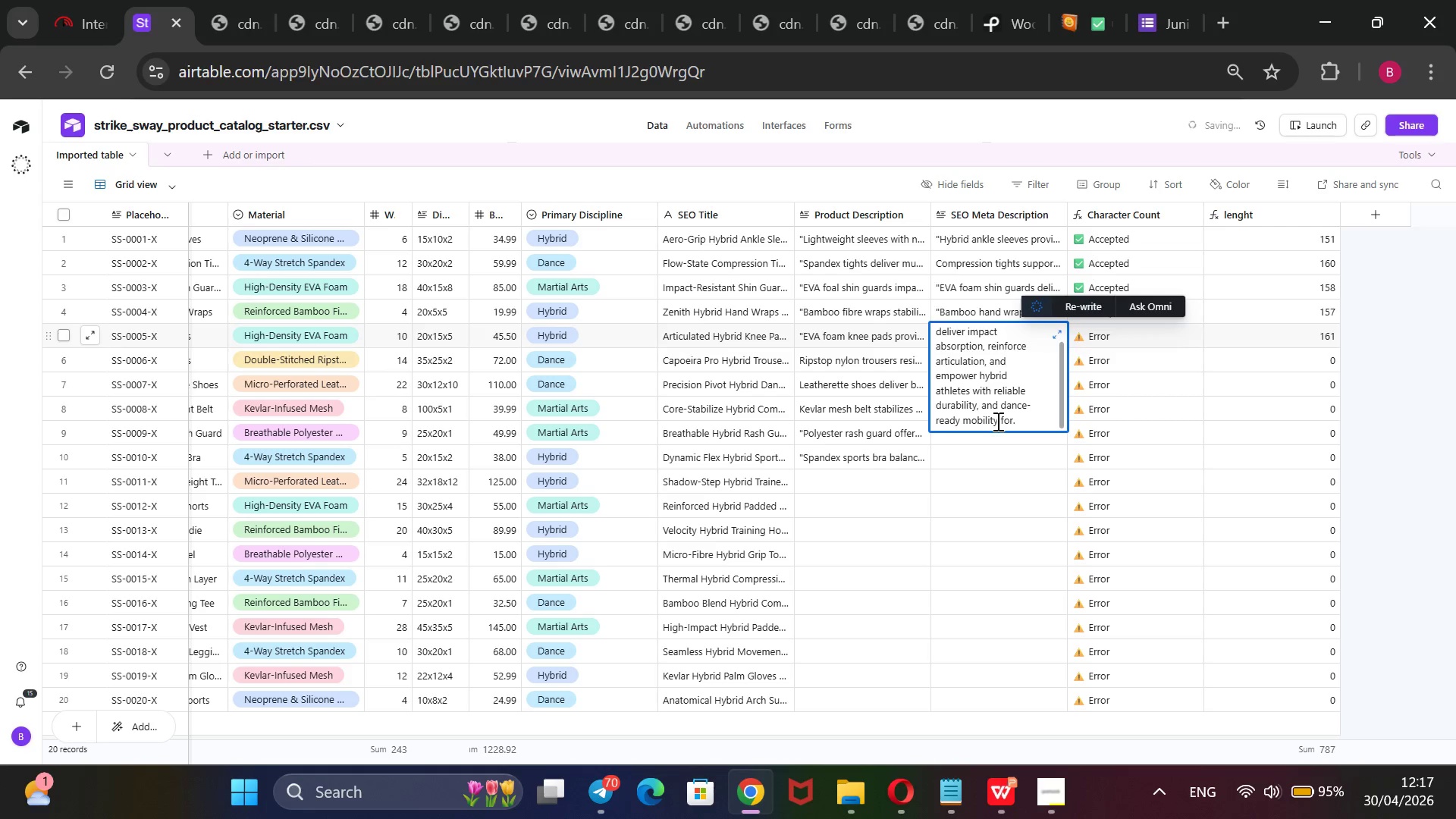 
key(Backspace)
 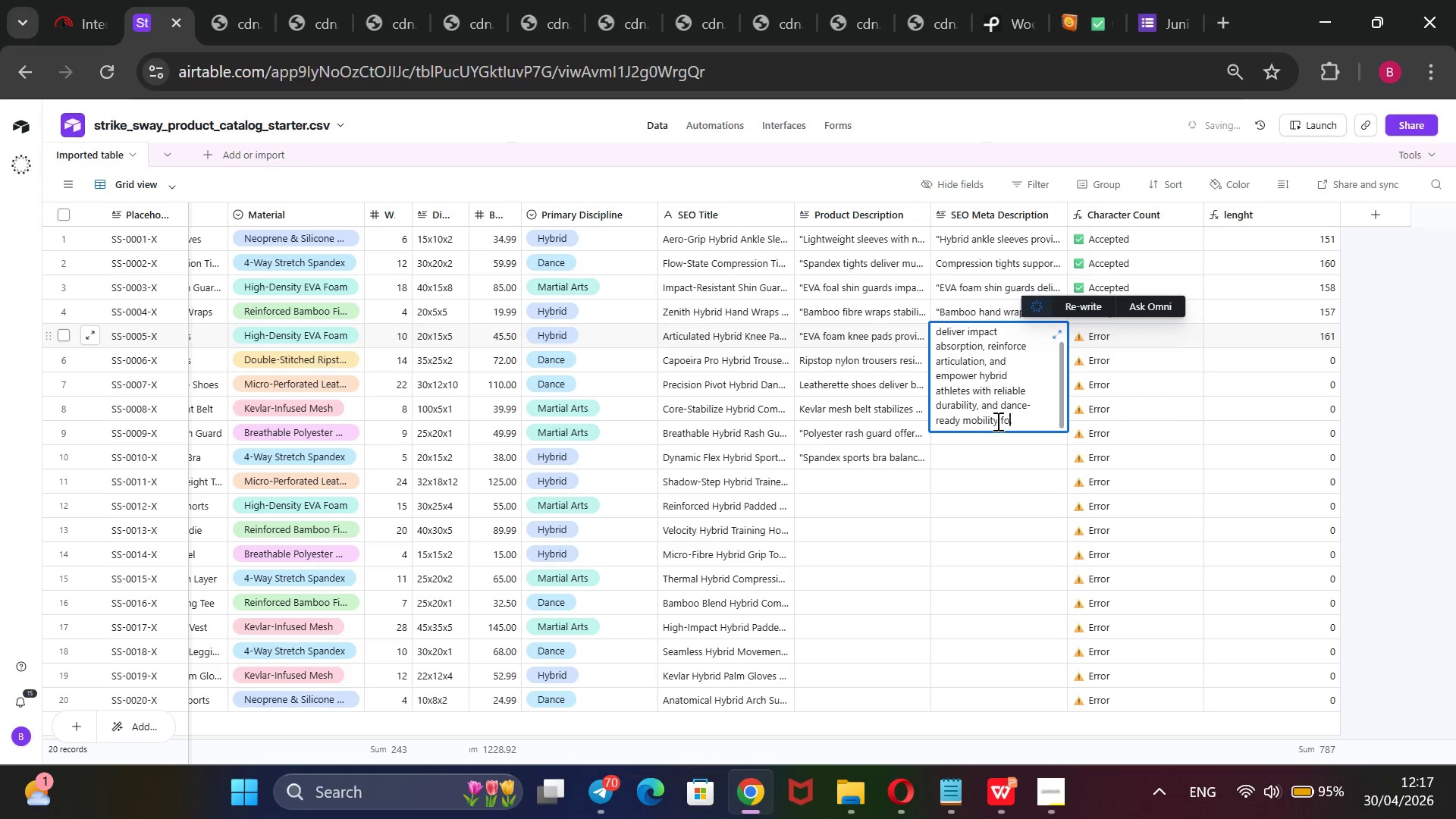 
key(Backspace)
 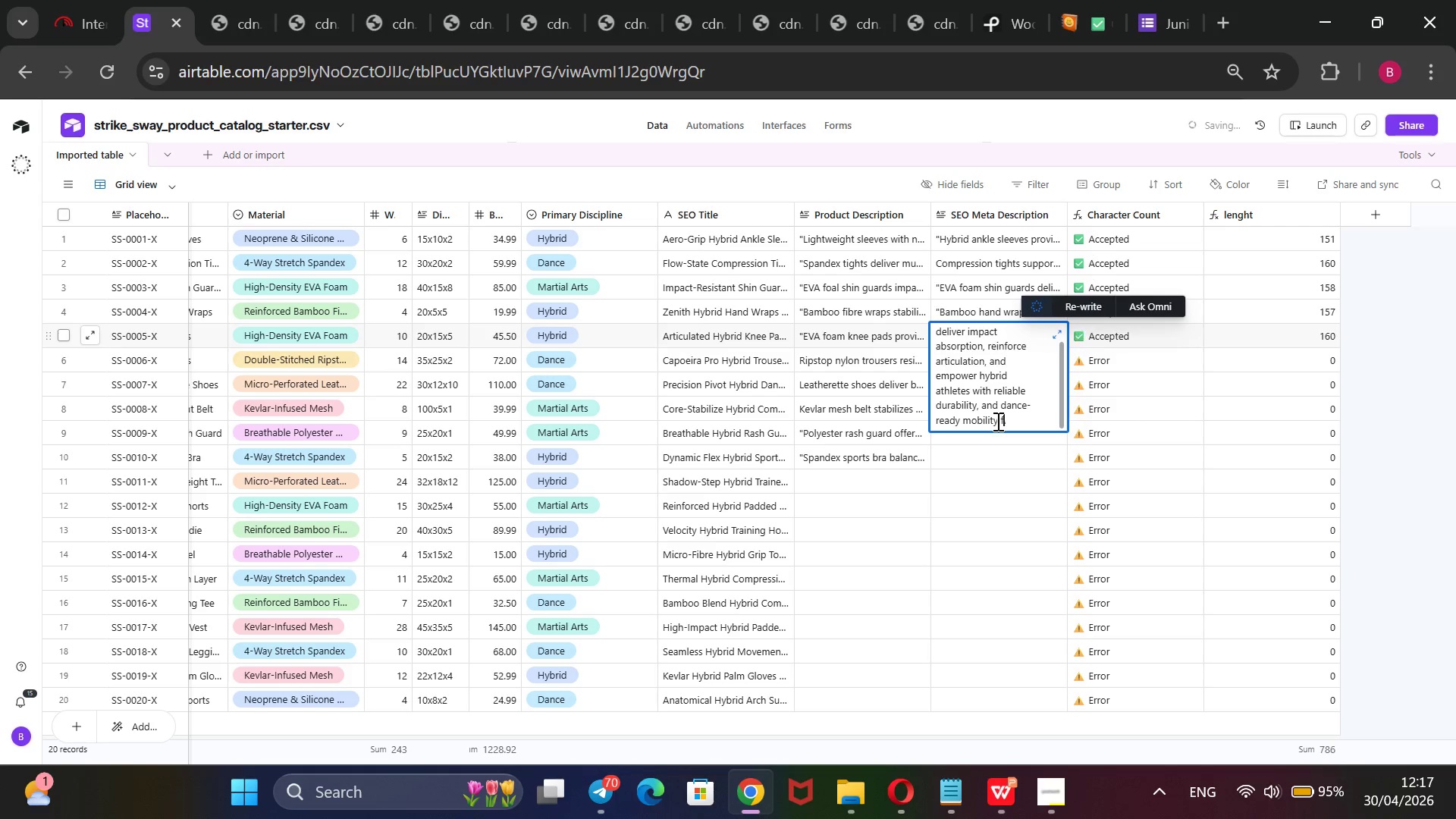 
key(Backspace)
 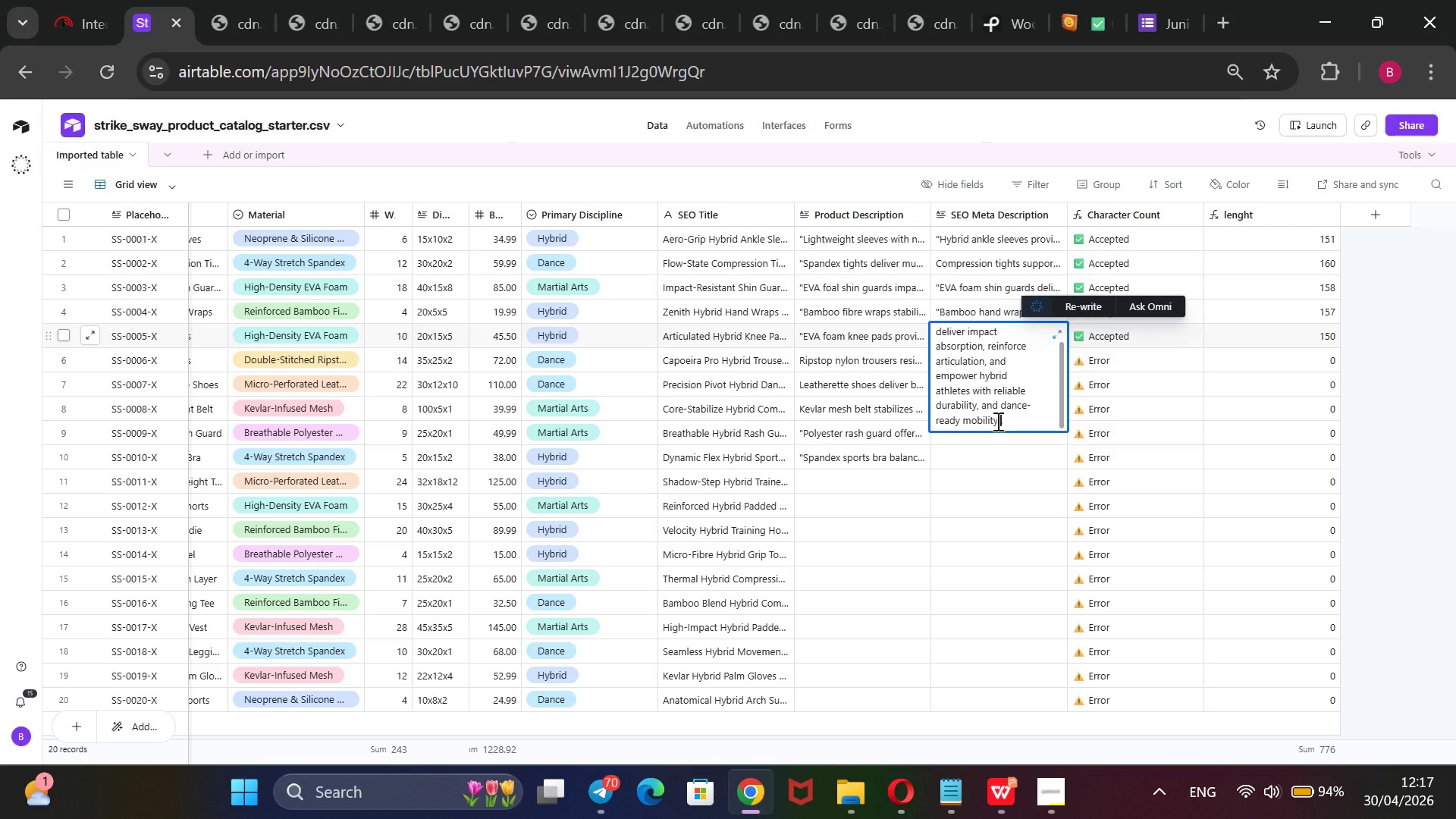 
wait(18.62)
 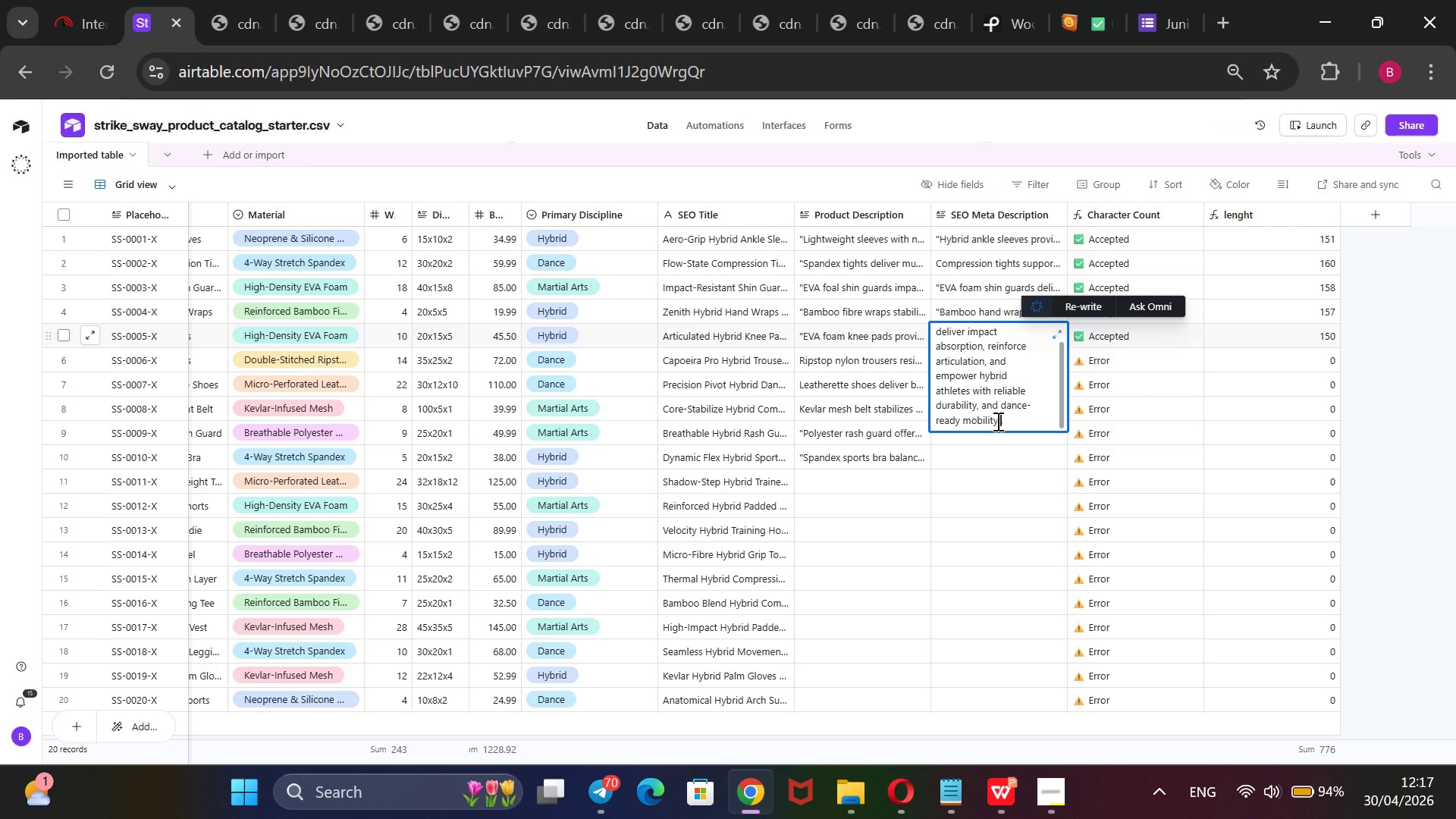 
double_click([960, 362])
 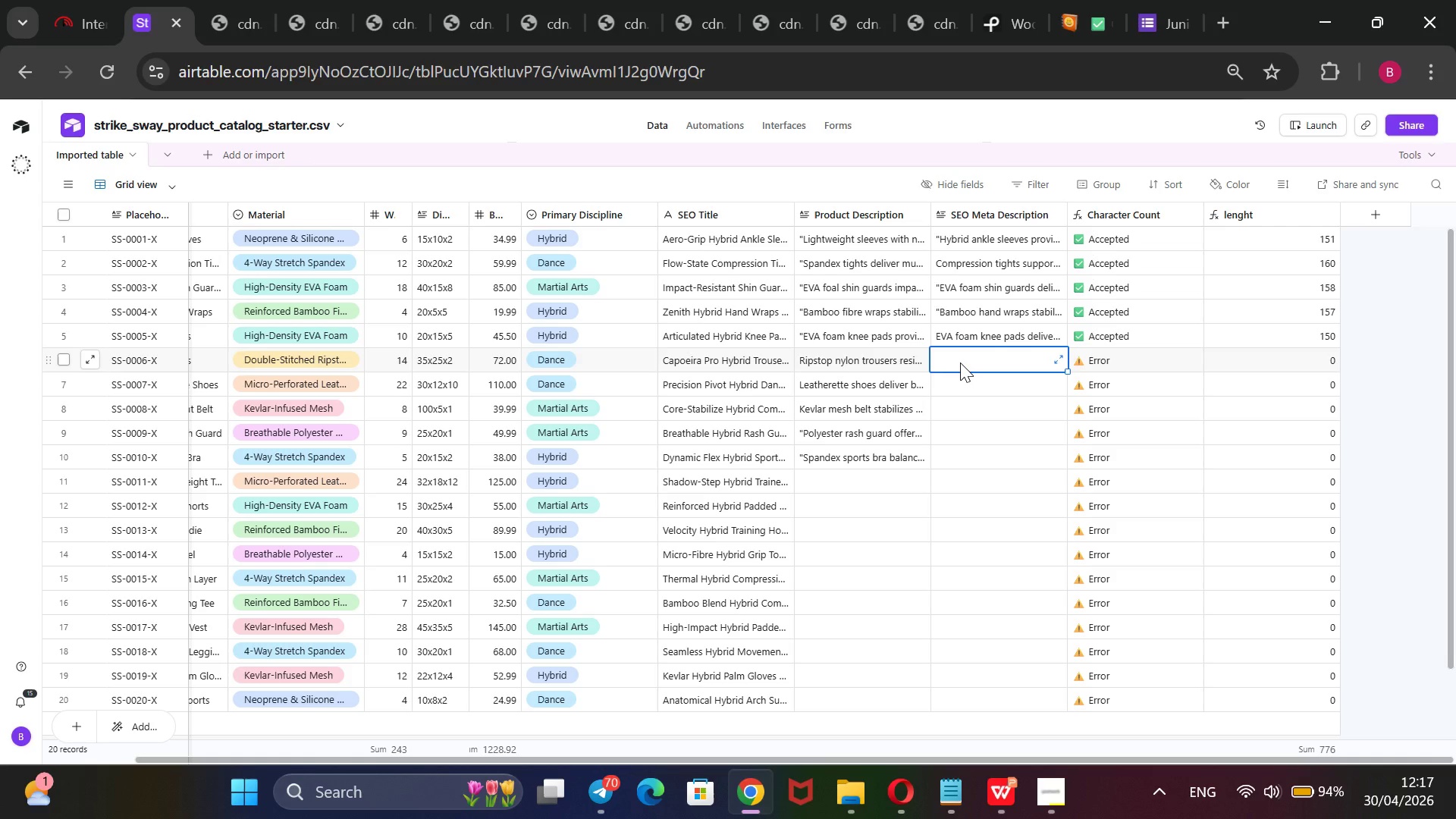 
triple_click([960, 362])
 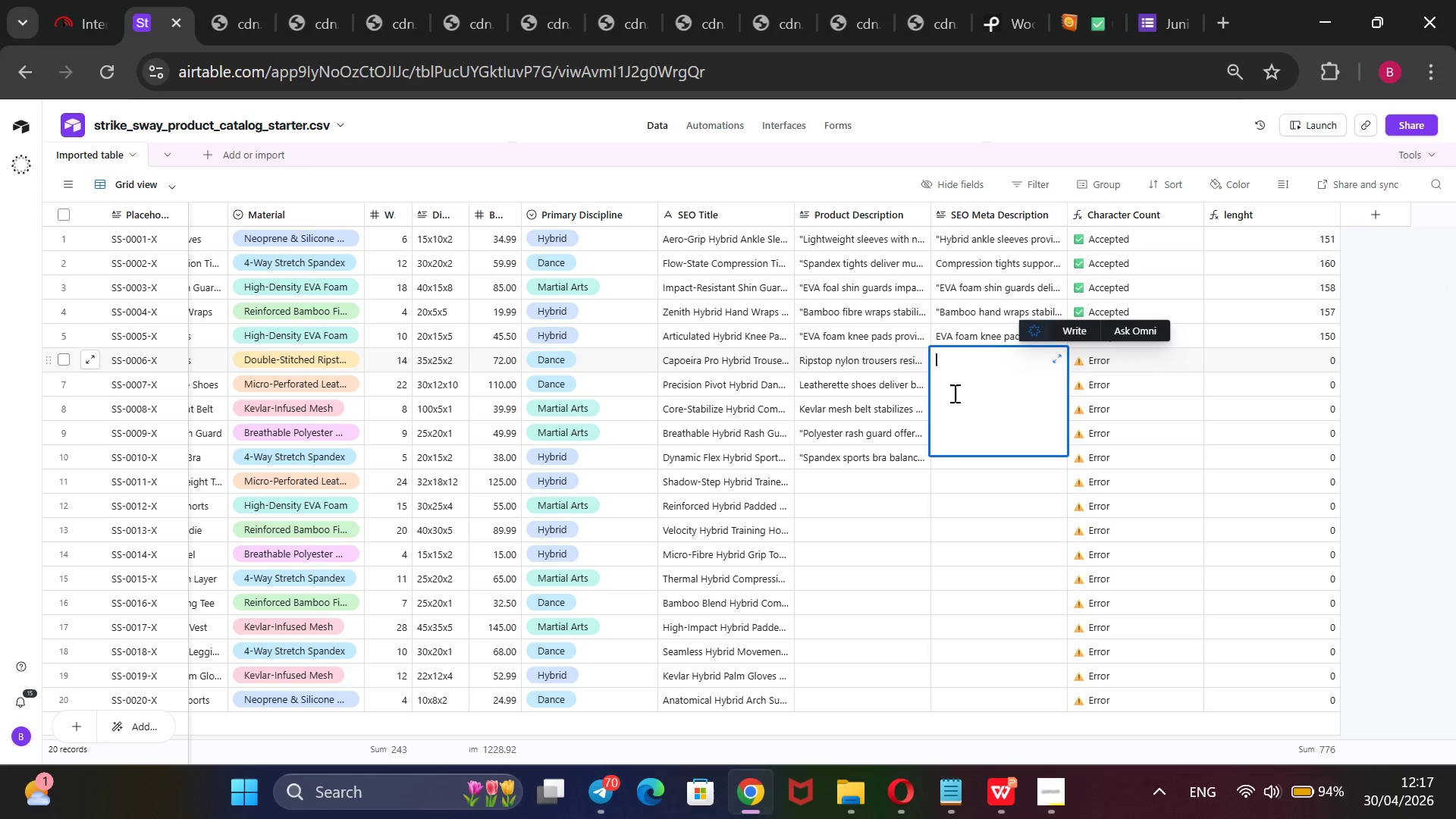 
wait(8.72)
 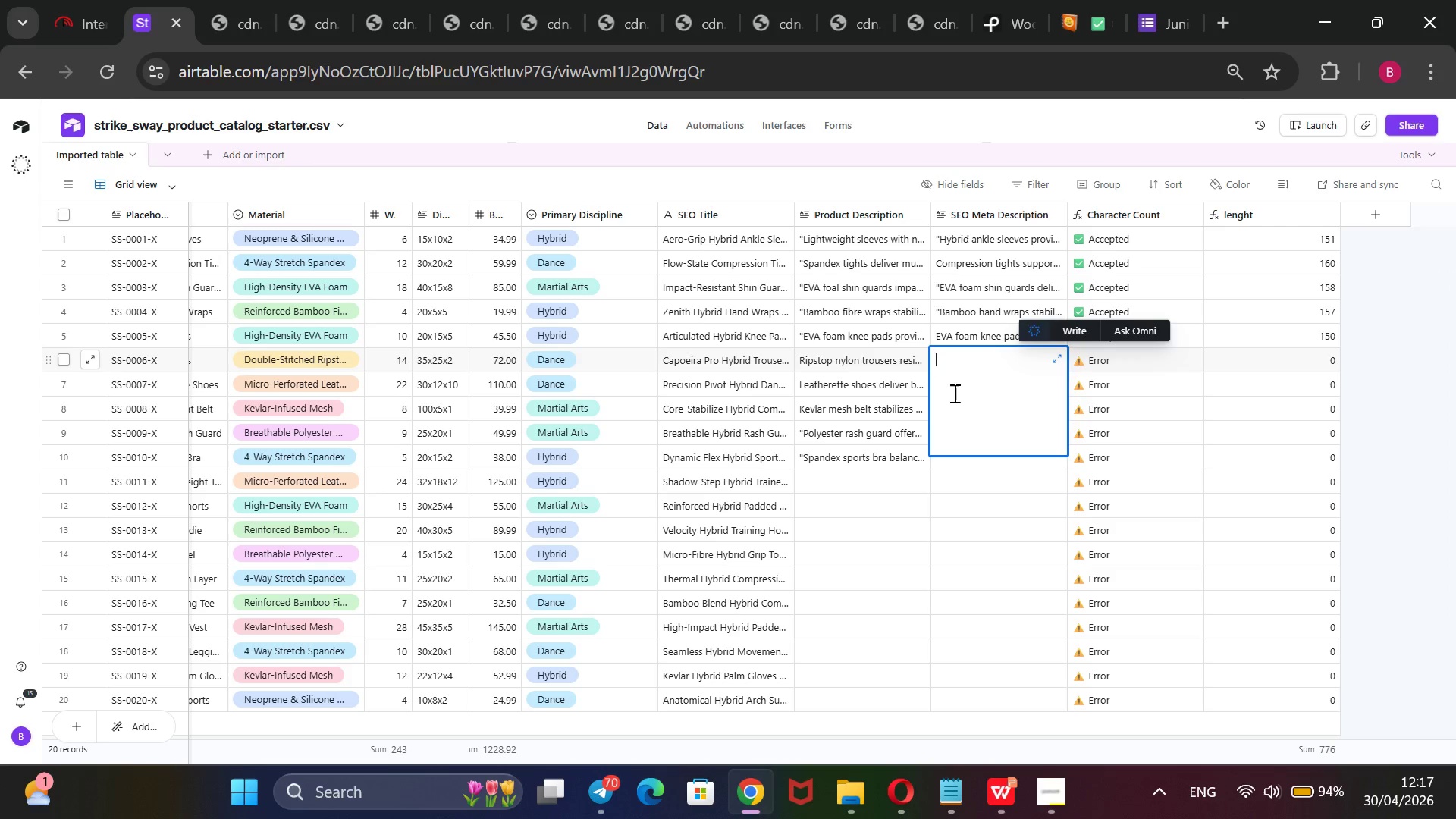 
type(Ripstop trousers deliver durability, enhance resilience)
 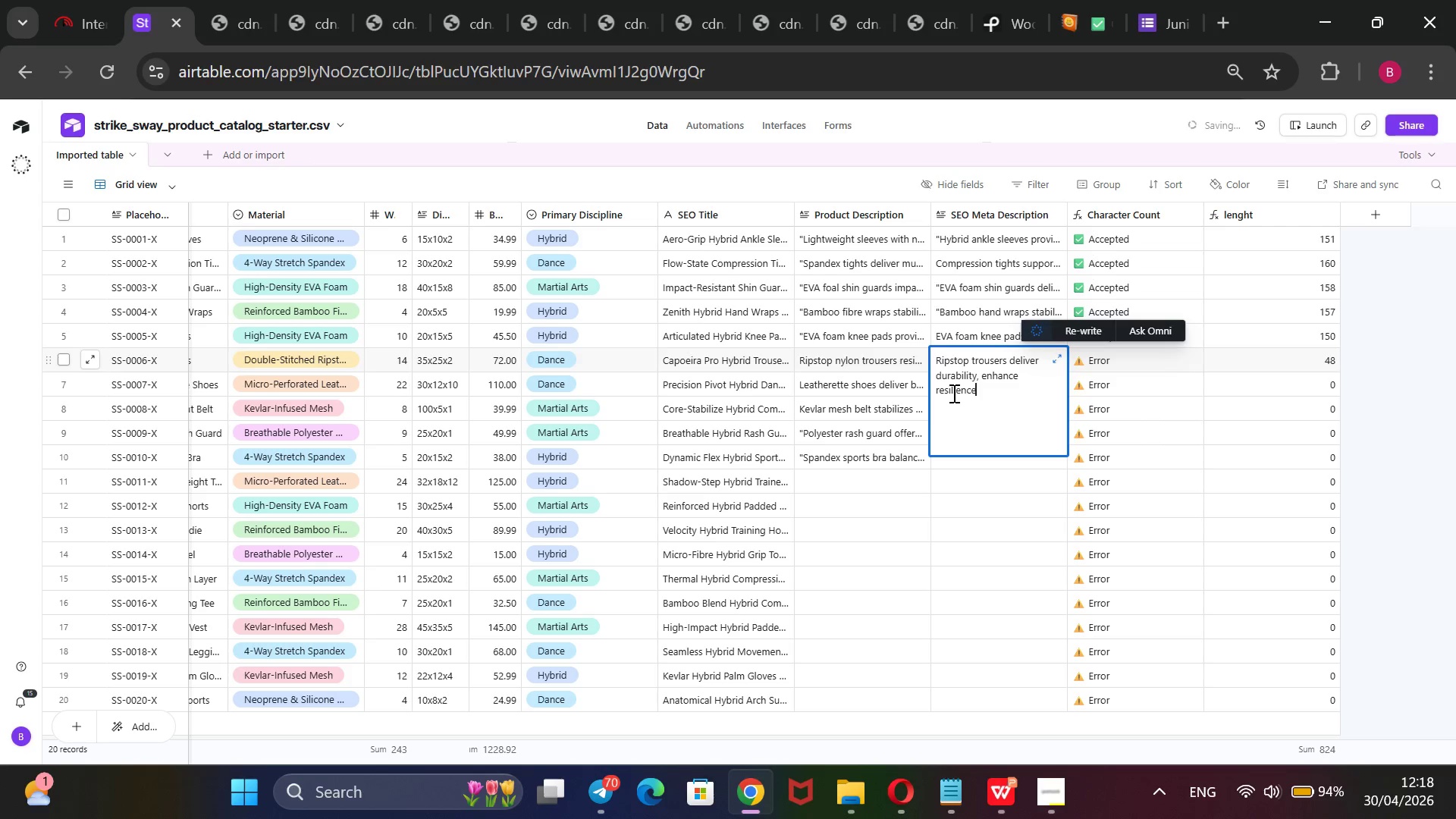 
wait(6.06)
 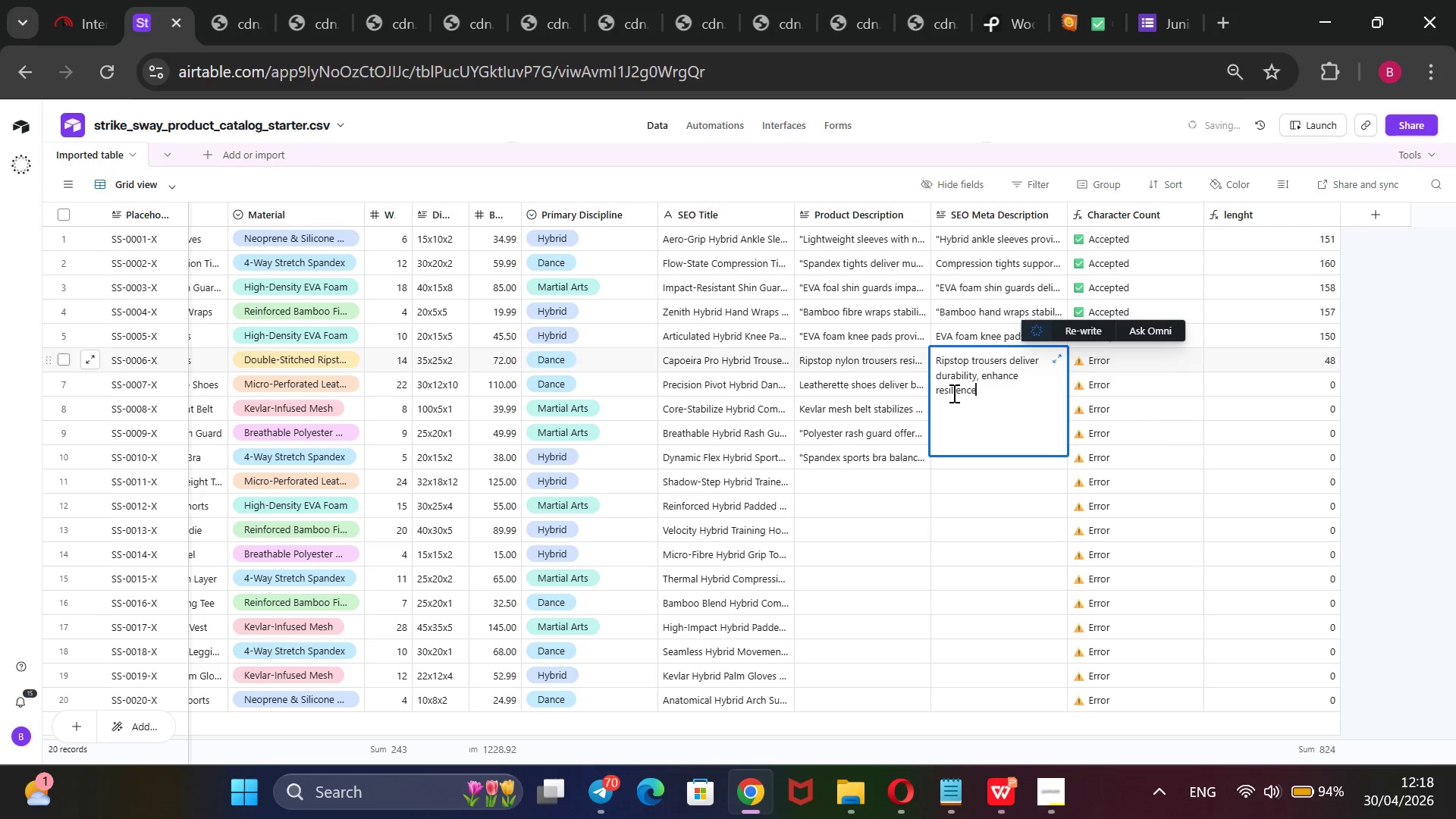 
type(, and support hybrid athletes with martial arts strength)
 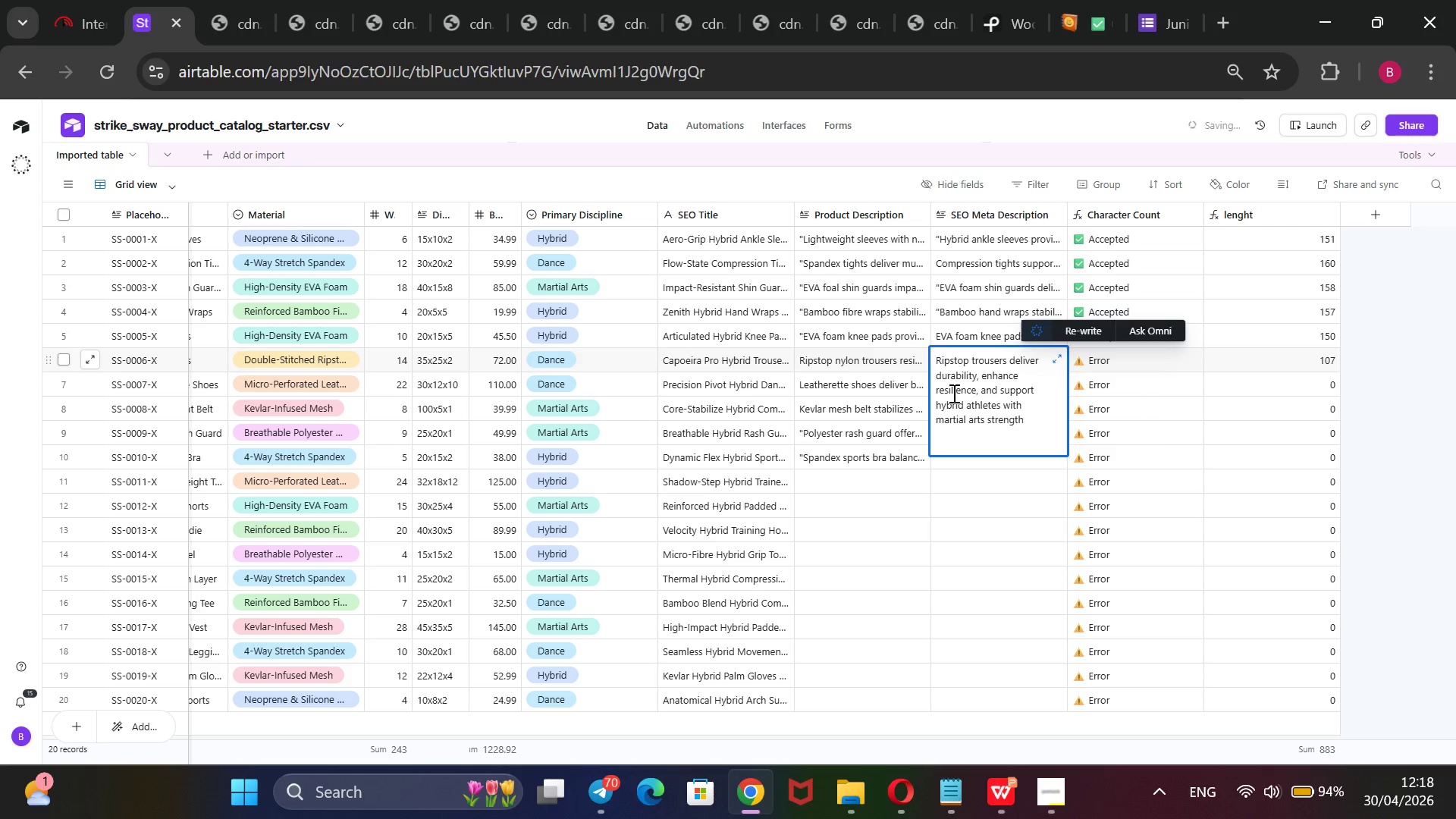 
wait(5.38)
 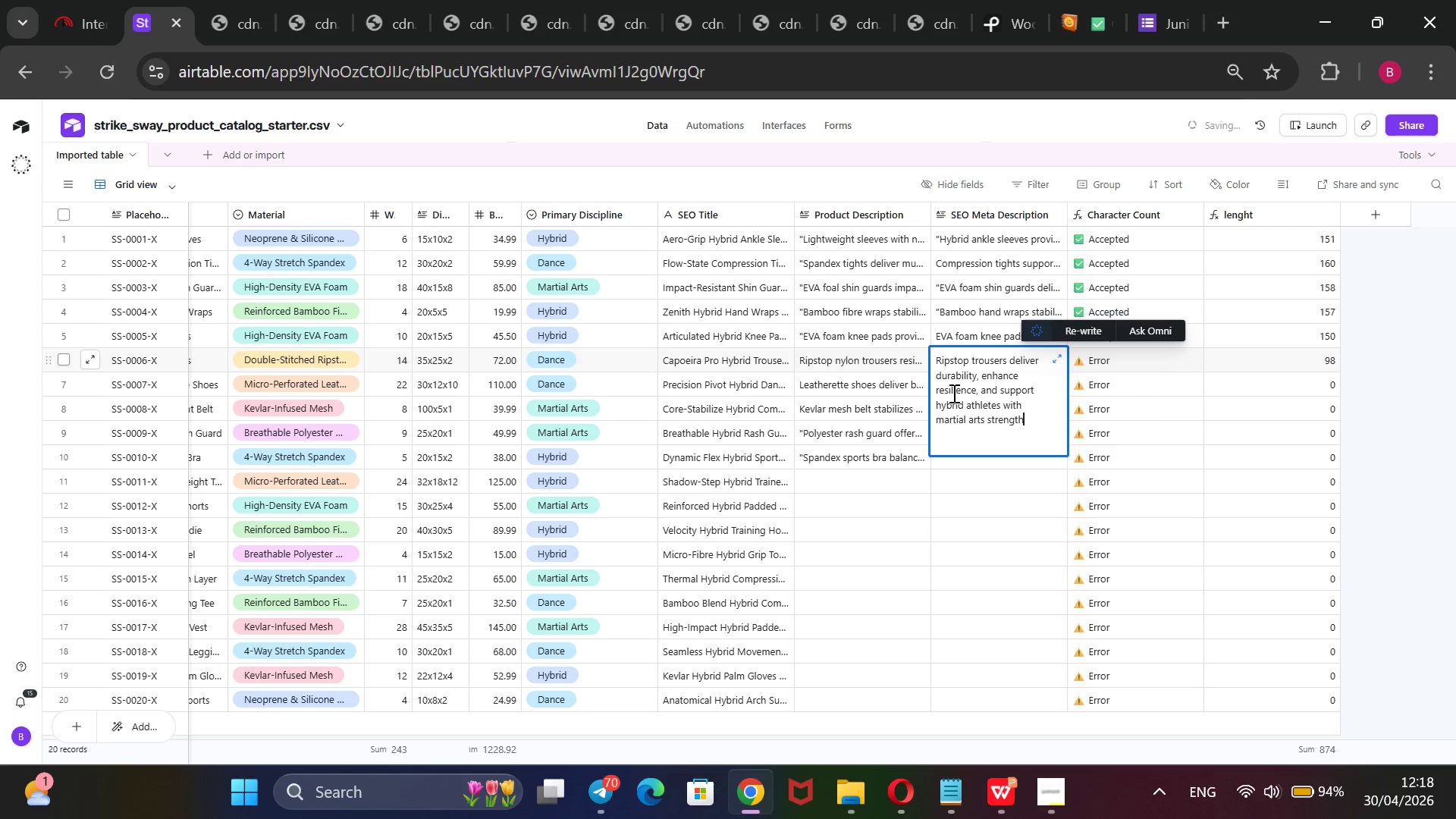 
type(, lass)
key(Backspace)
type(ting comfort, and dance reas)
key(Backspace)
type(dy )
 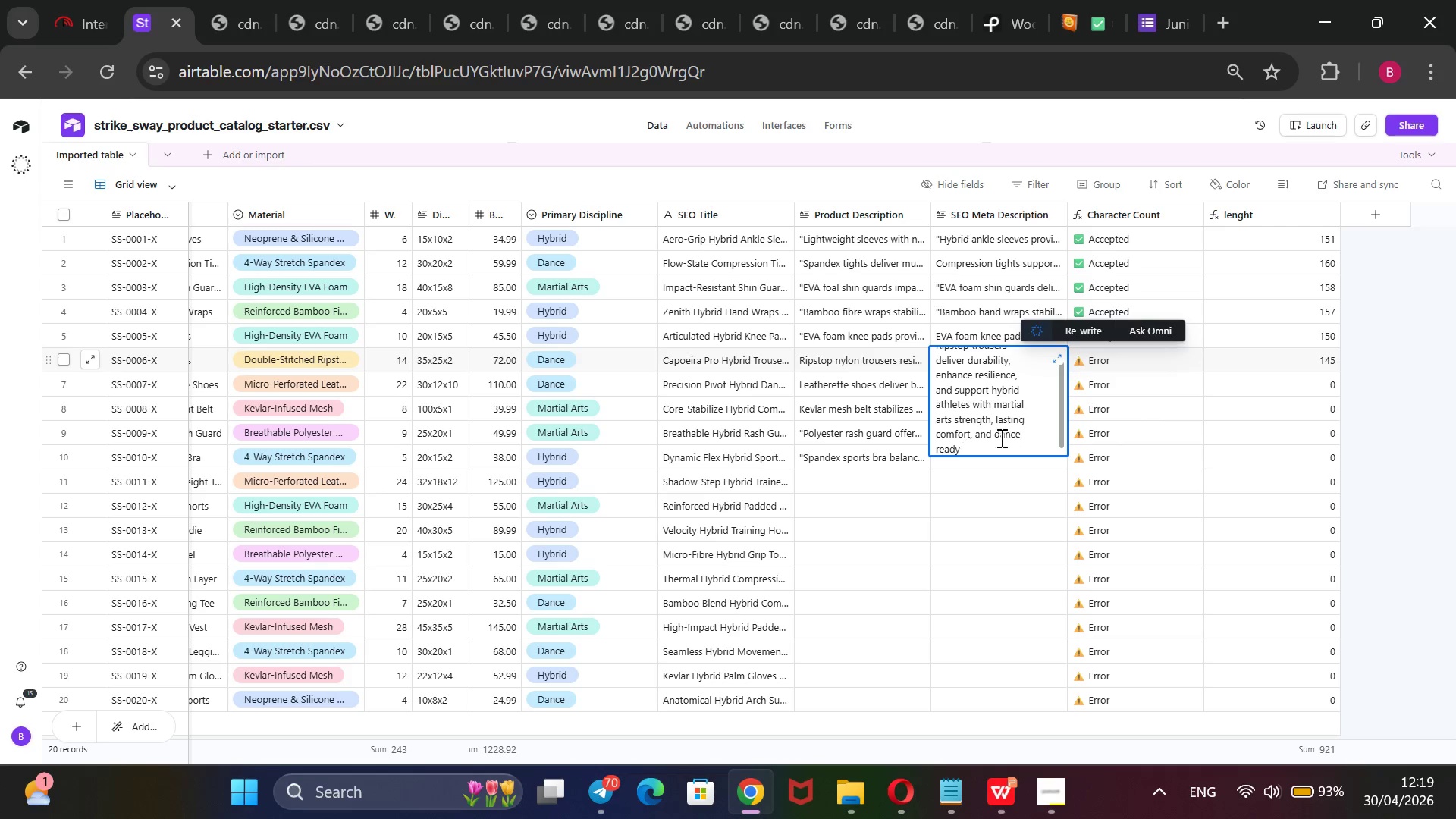 
left_click([937, 448])
 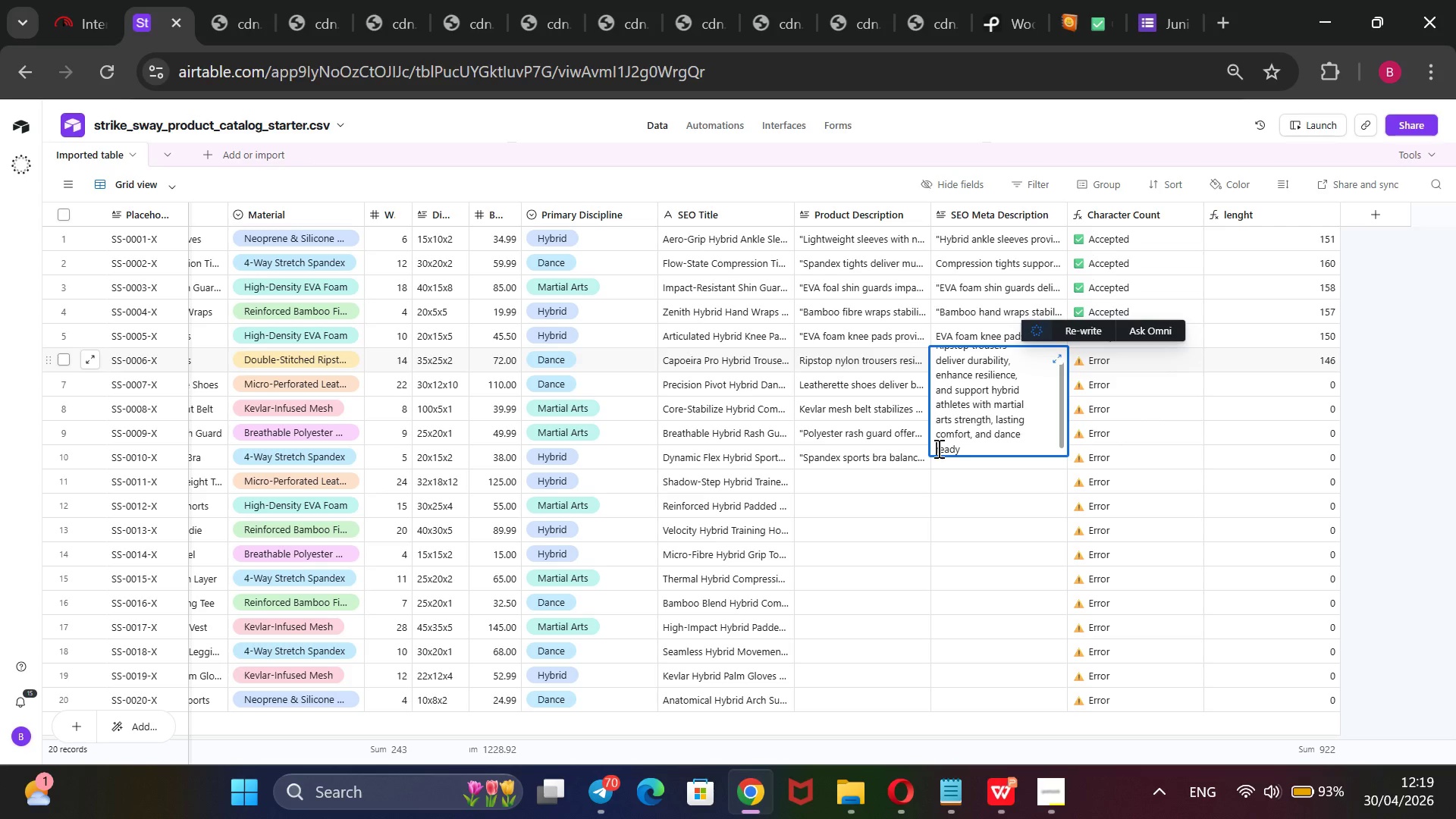 
key(Backspace)
 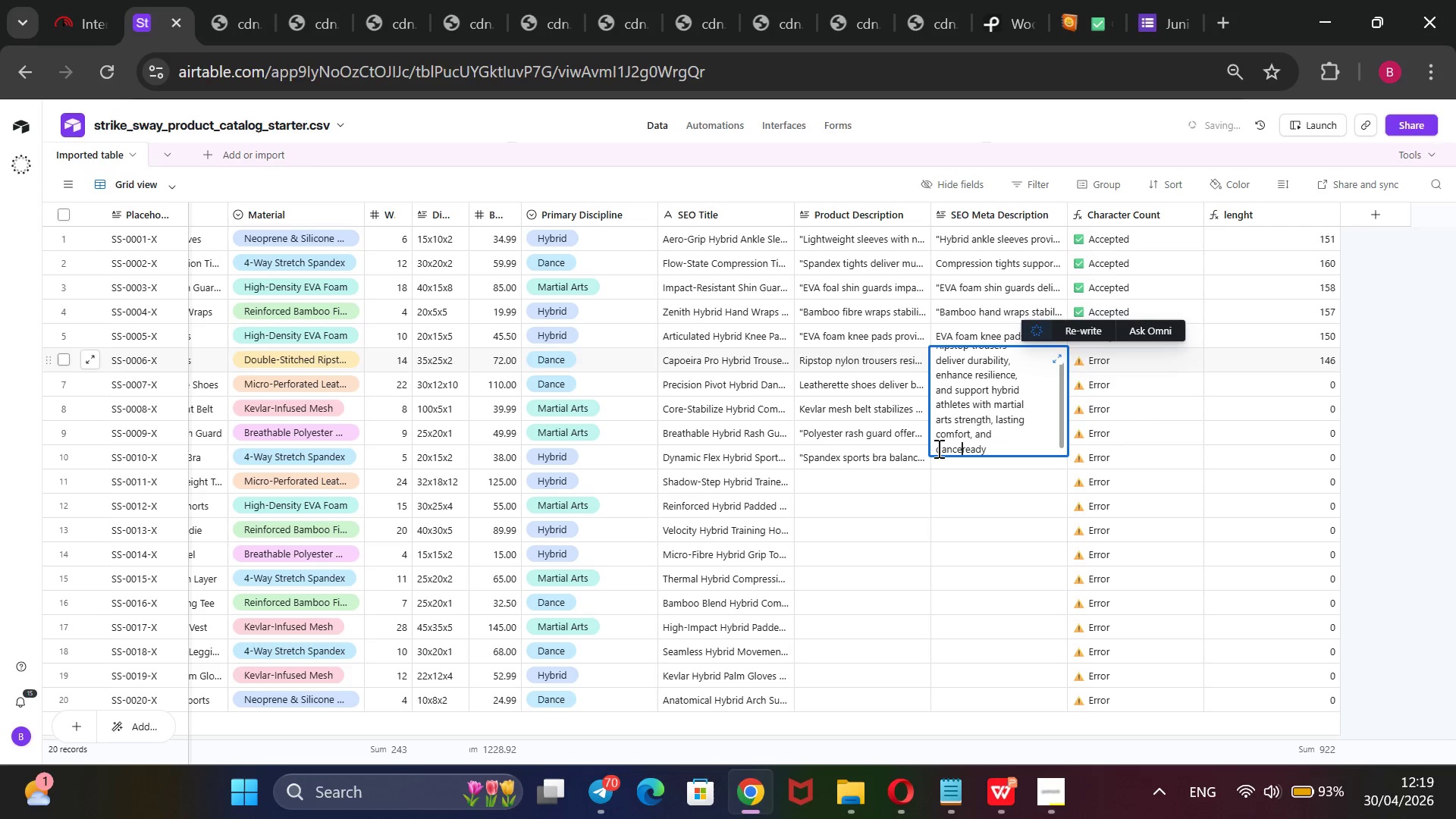 
key(Minus)
 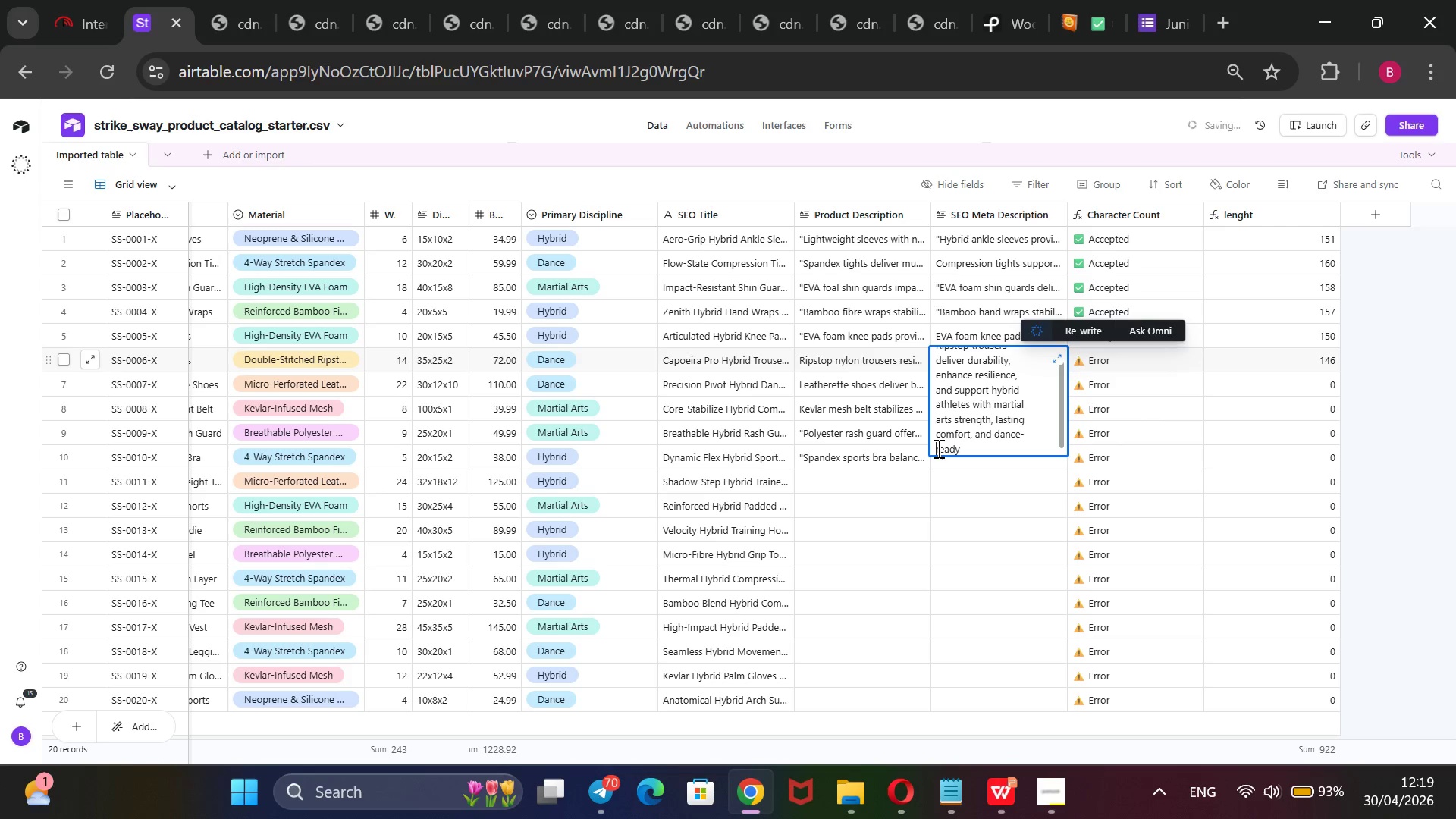 
key(ArrowRight)
 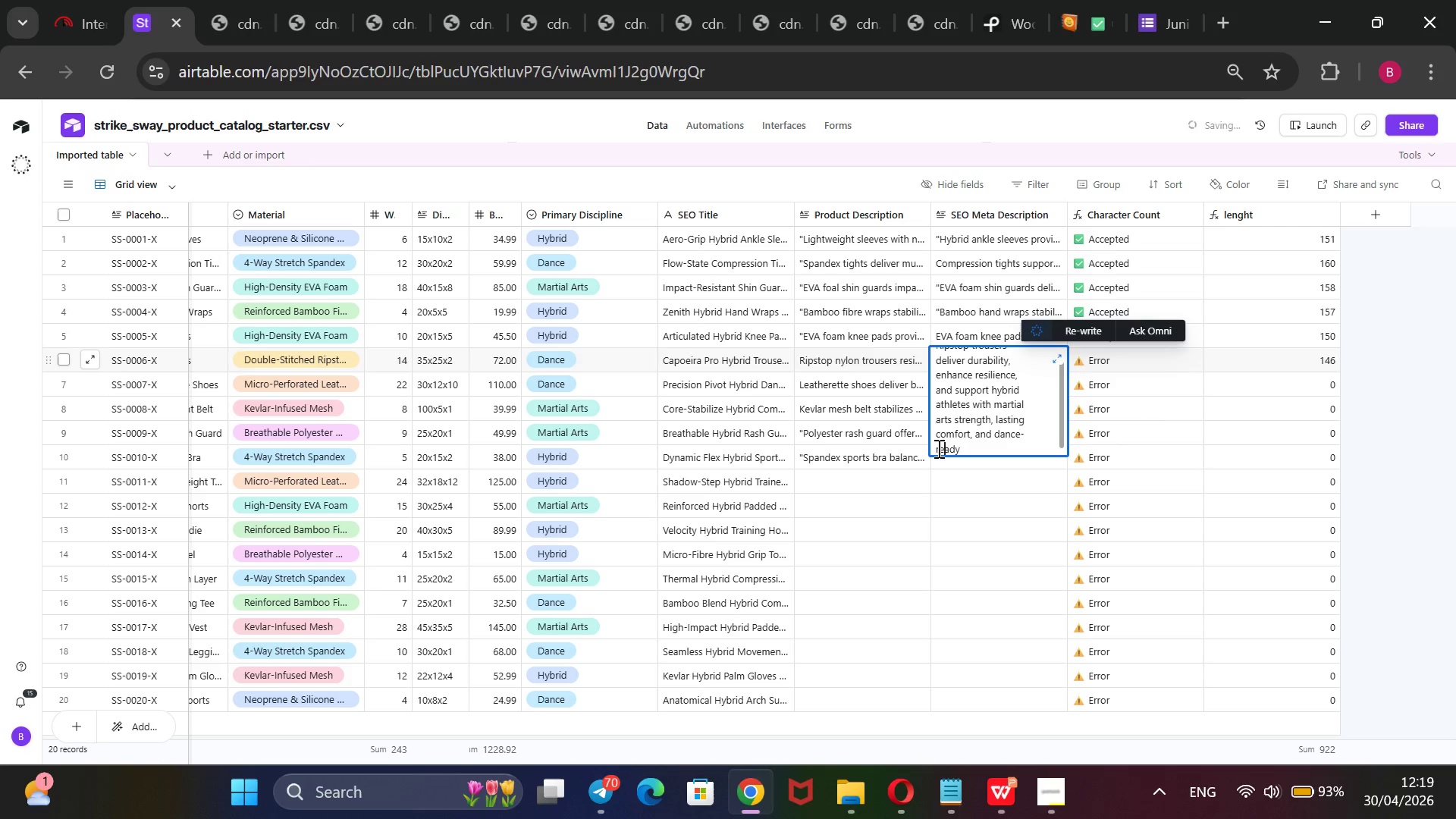 
key(ArrowRight)
 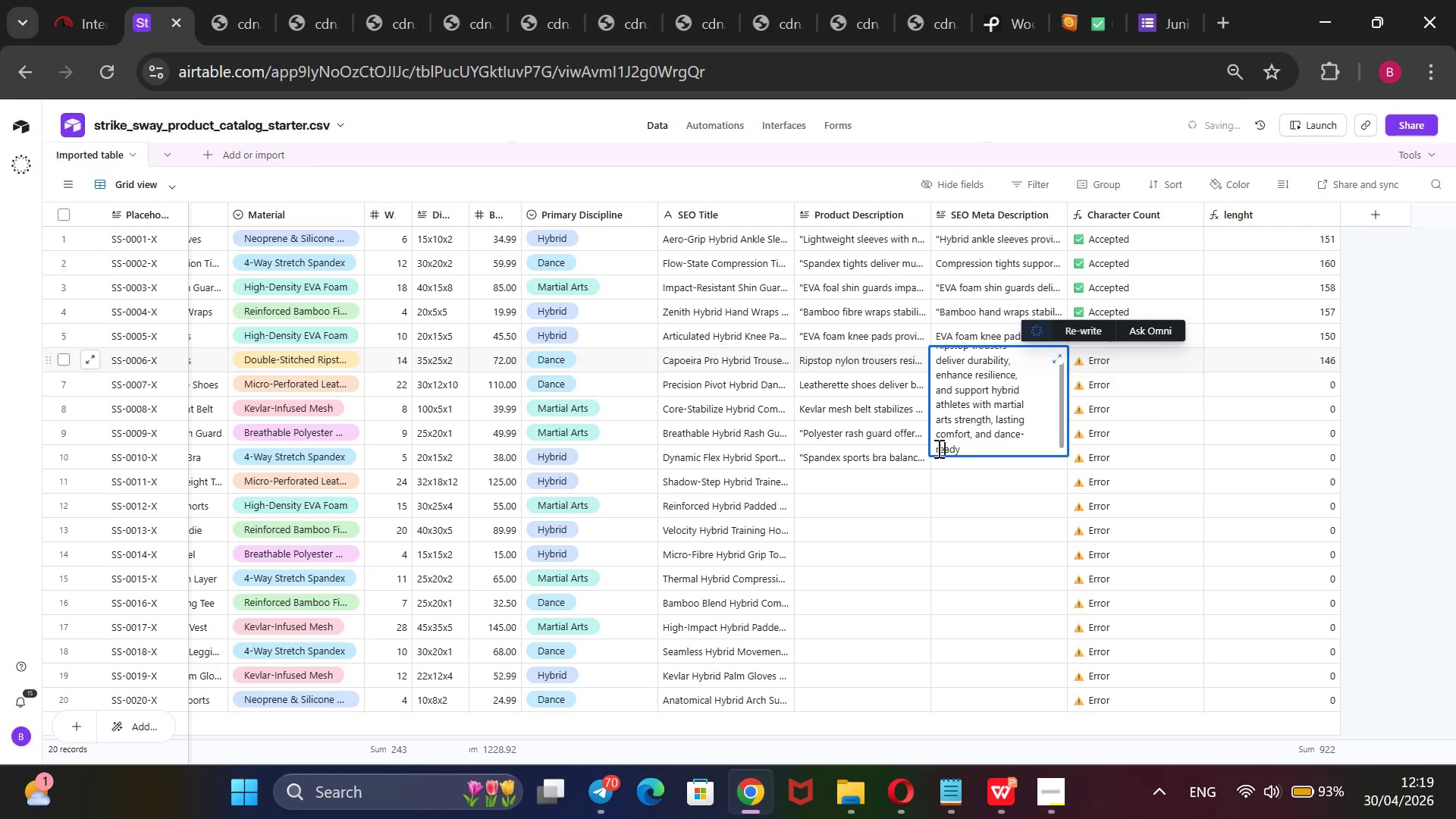 
key(ArrowRight)
 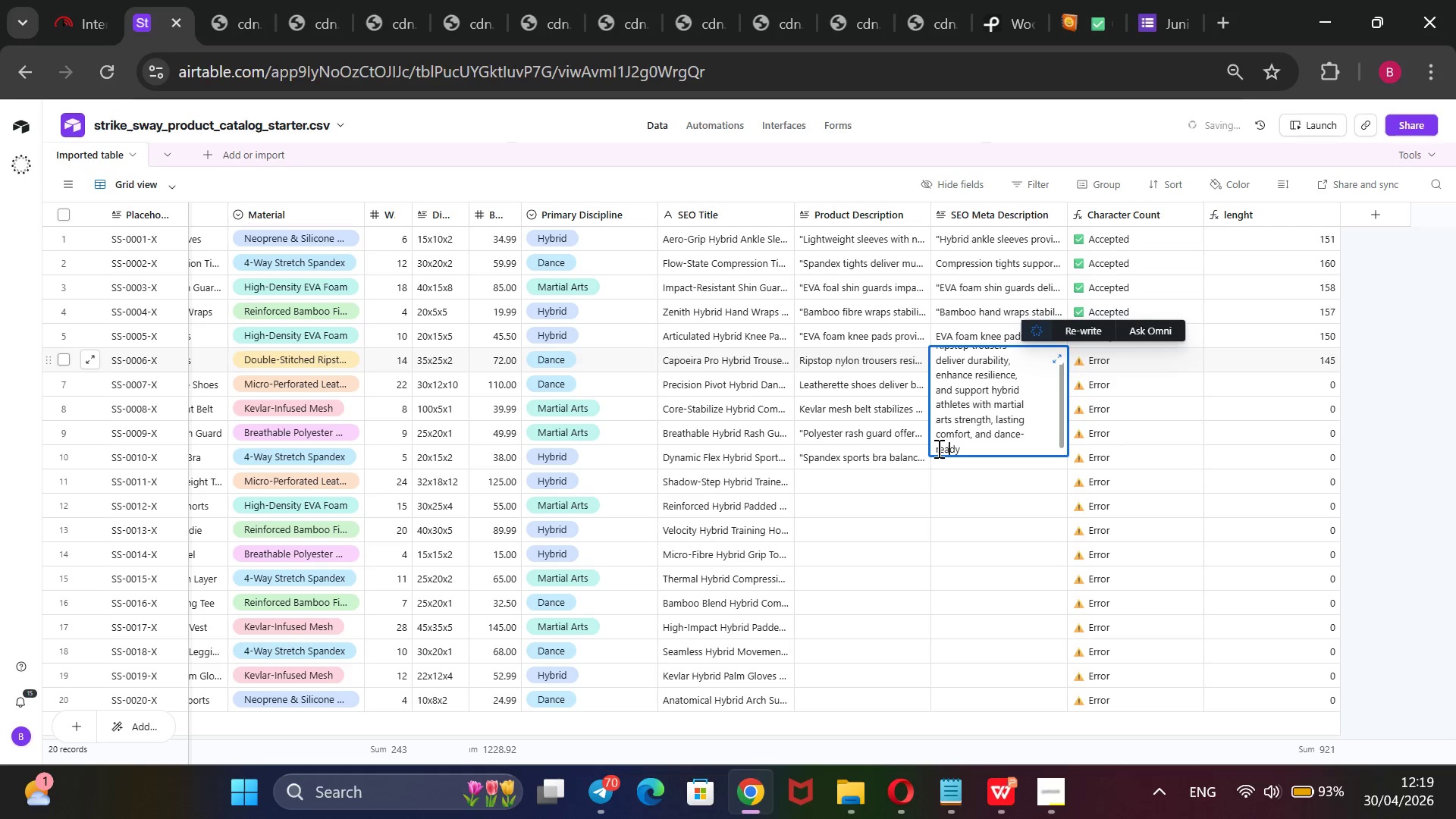 
key(ArrowRight)
 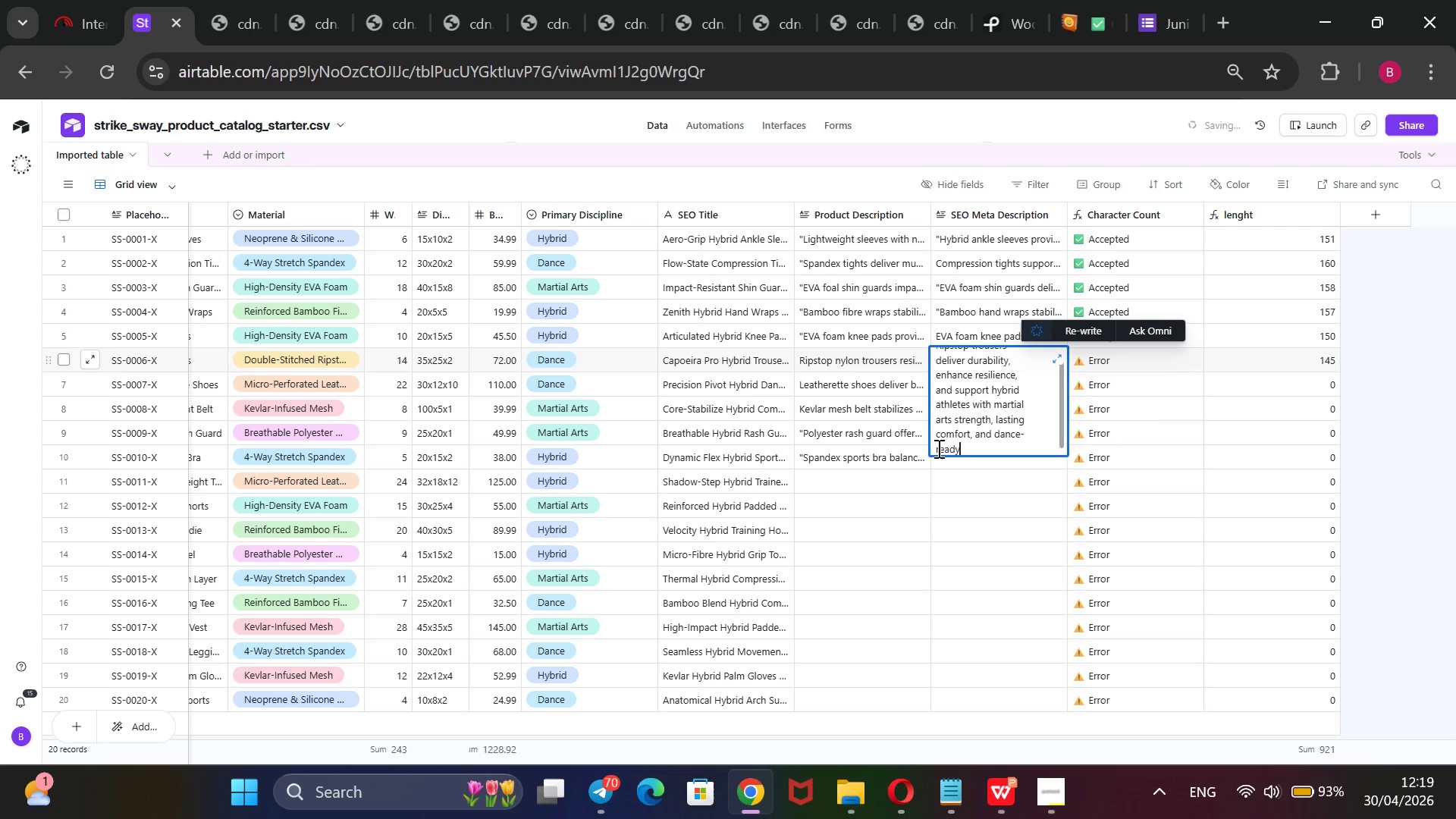 
key(ArrowRight)
 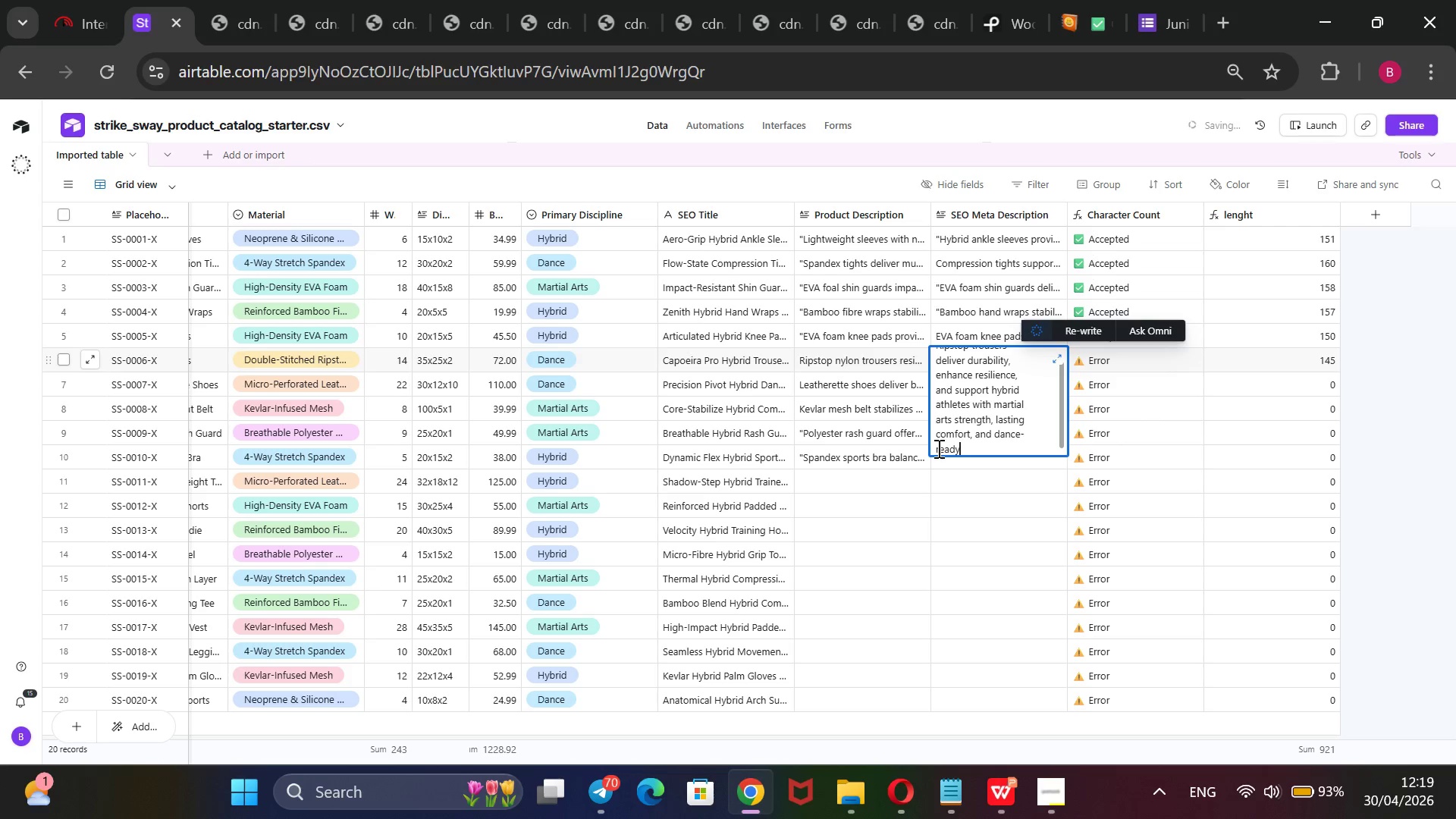 
key(ArrowRight)
 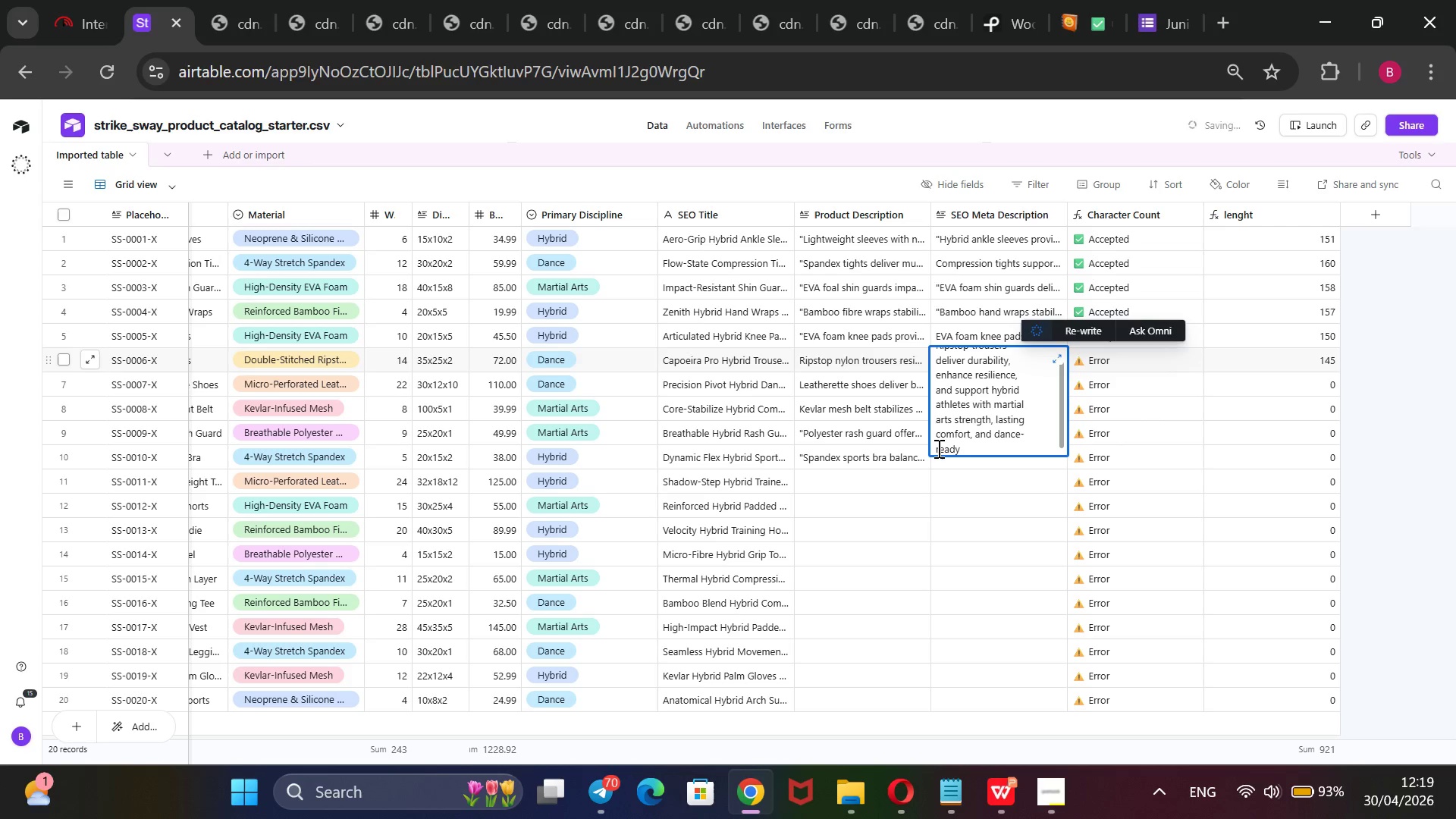 
type(flexibility)
 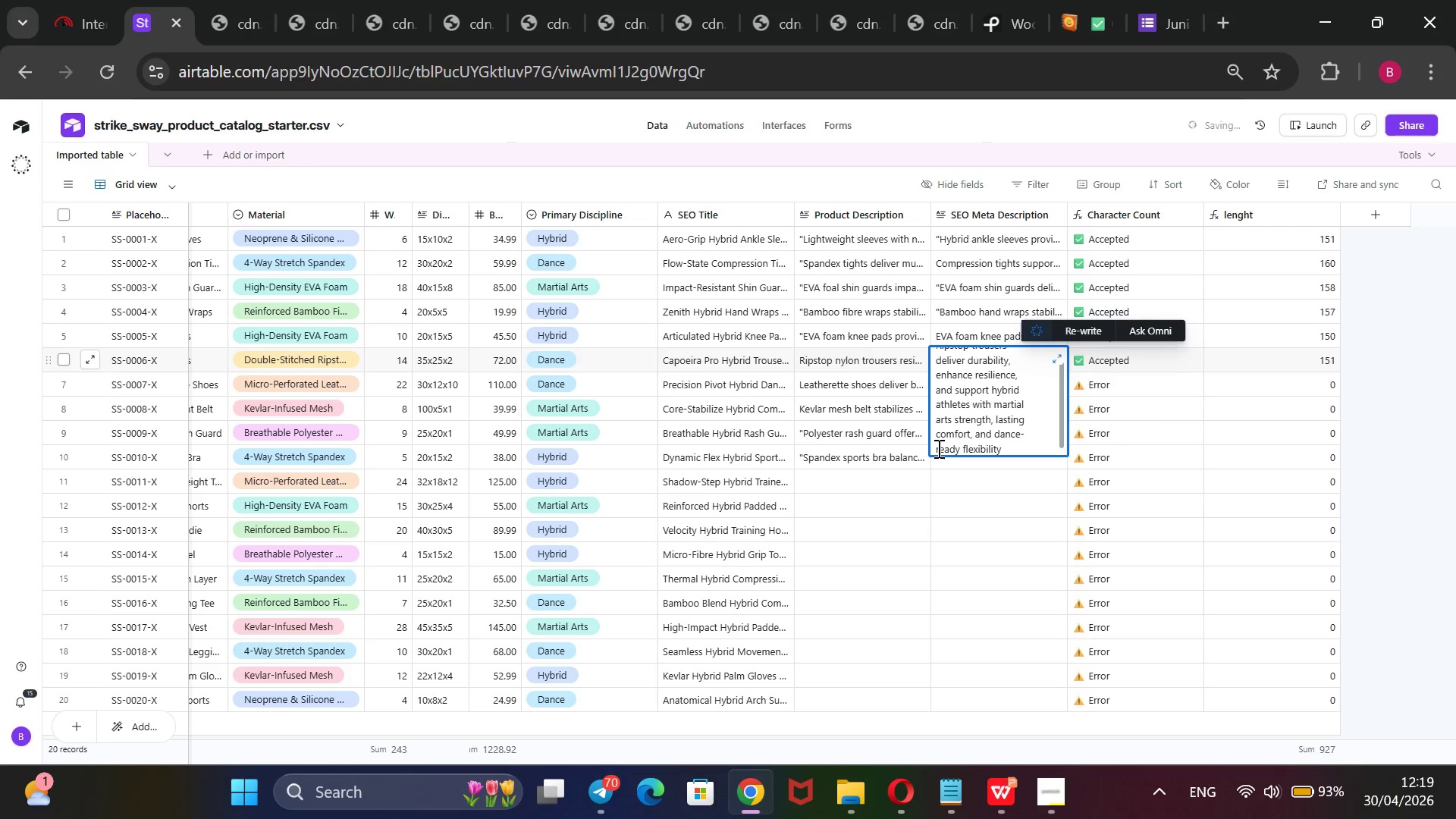 
key(Period)
 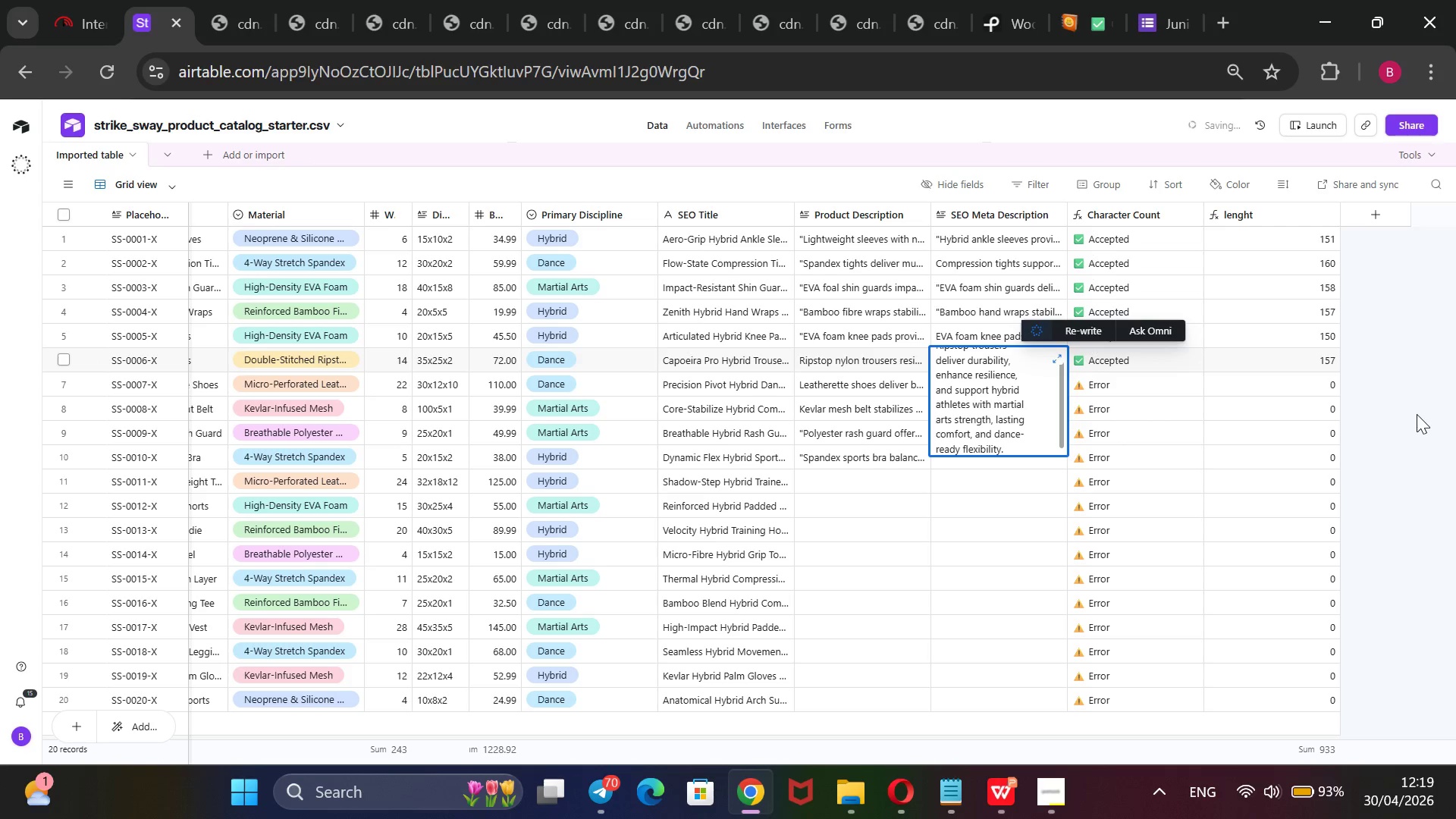 
left_click([1420, 413])
 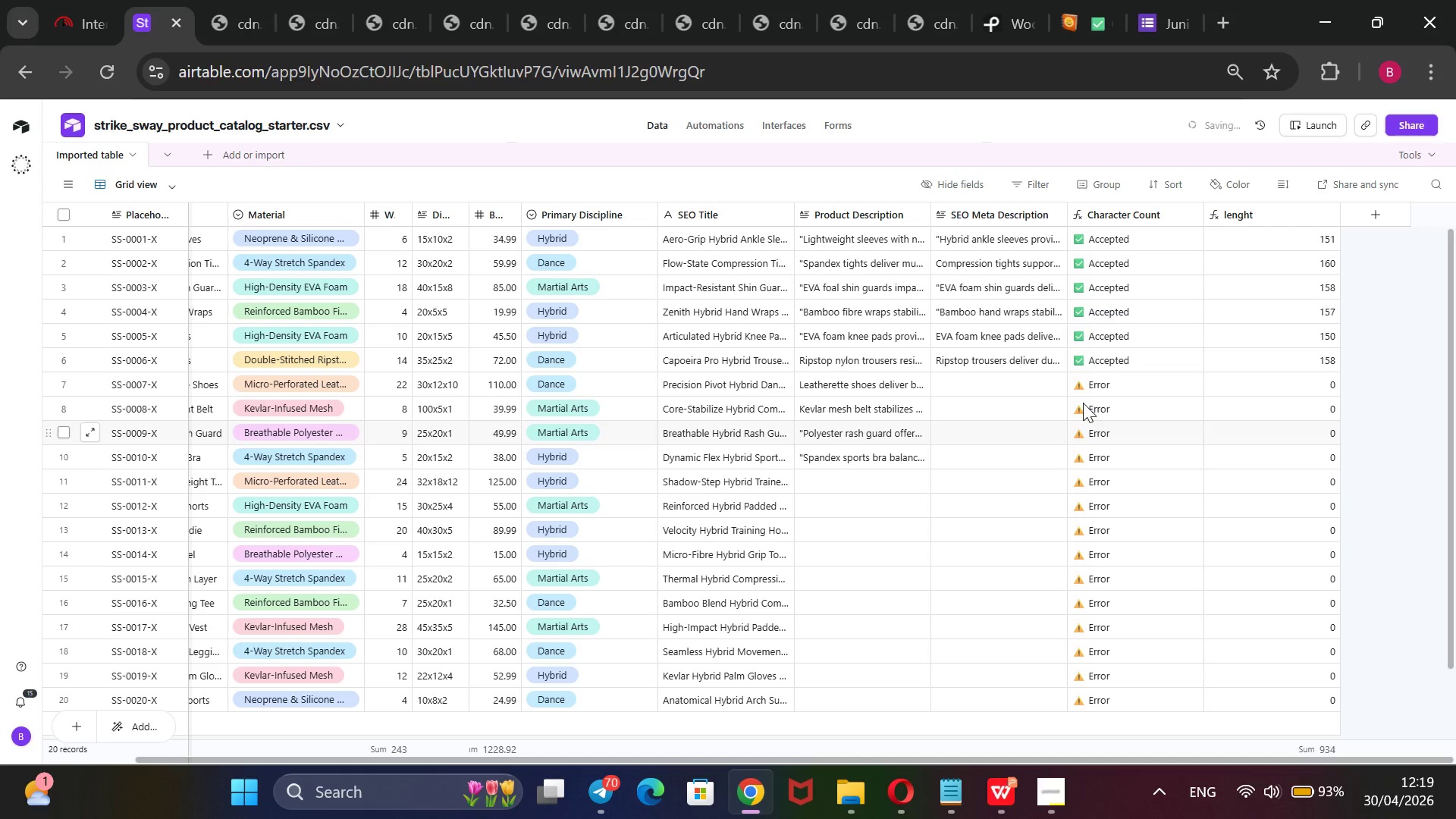 
mouse_move([1000, 390])
 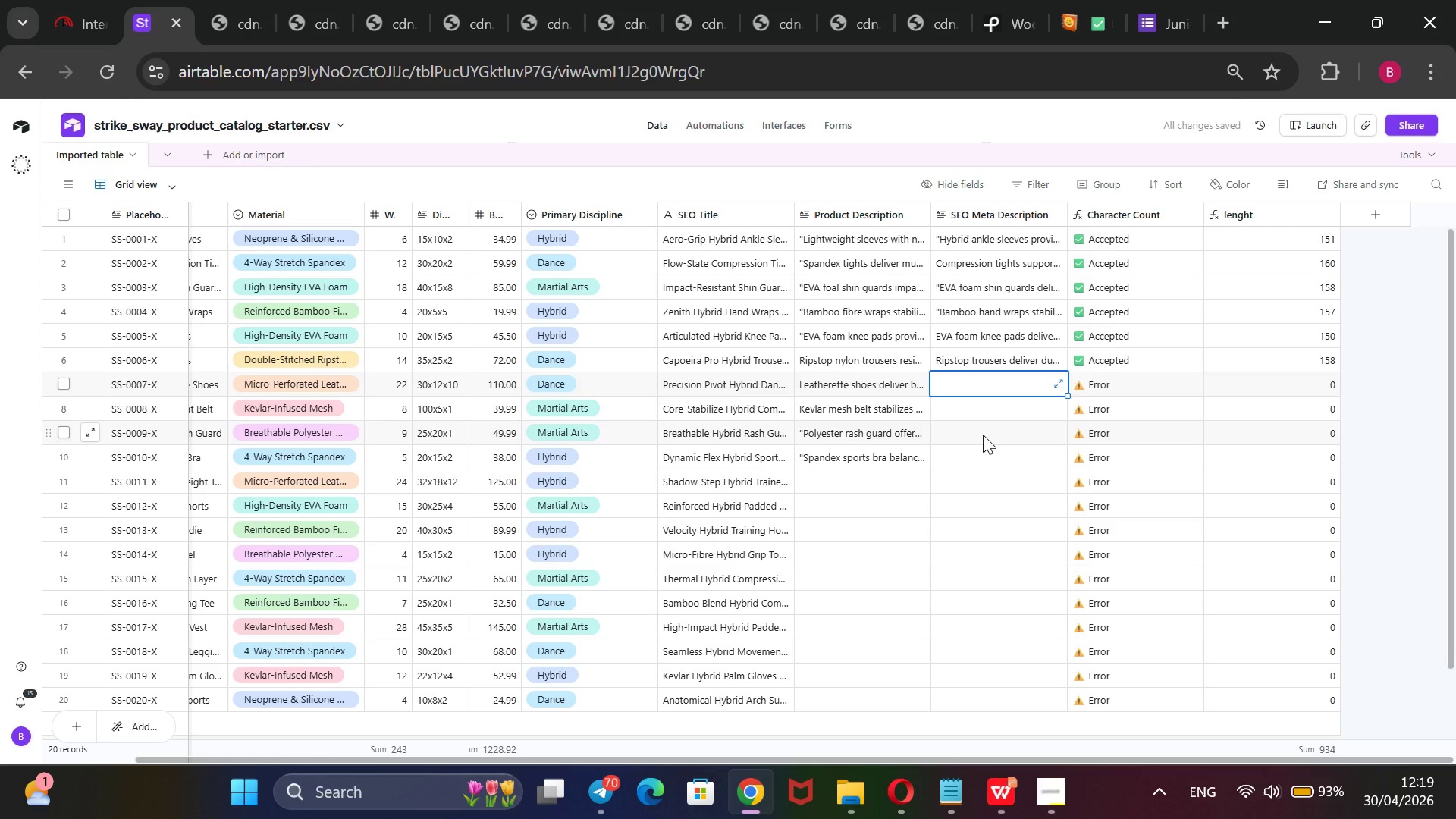 
type(Leather)
 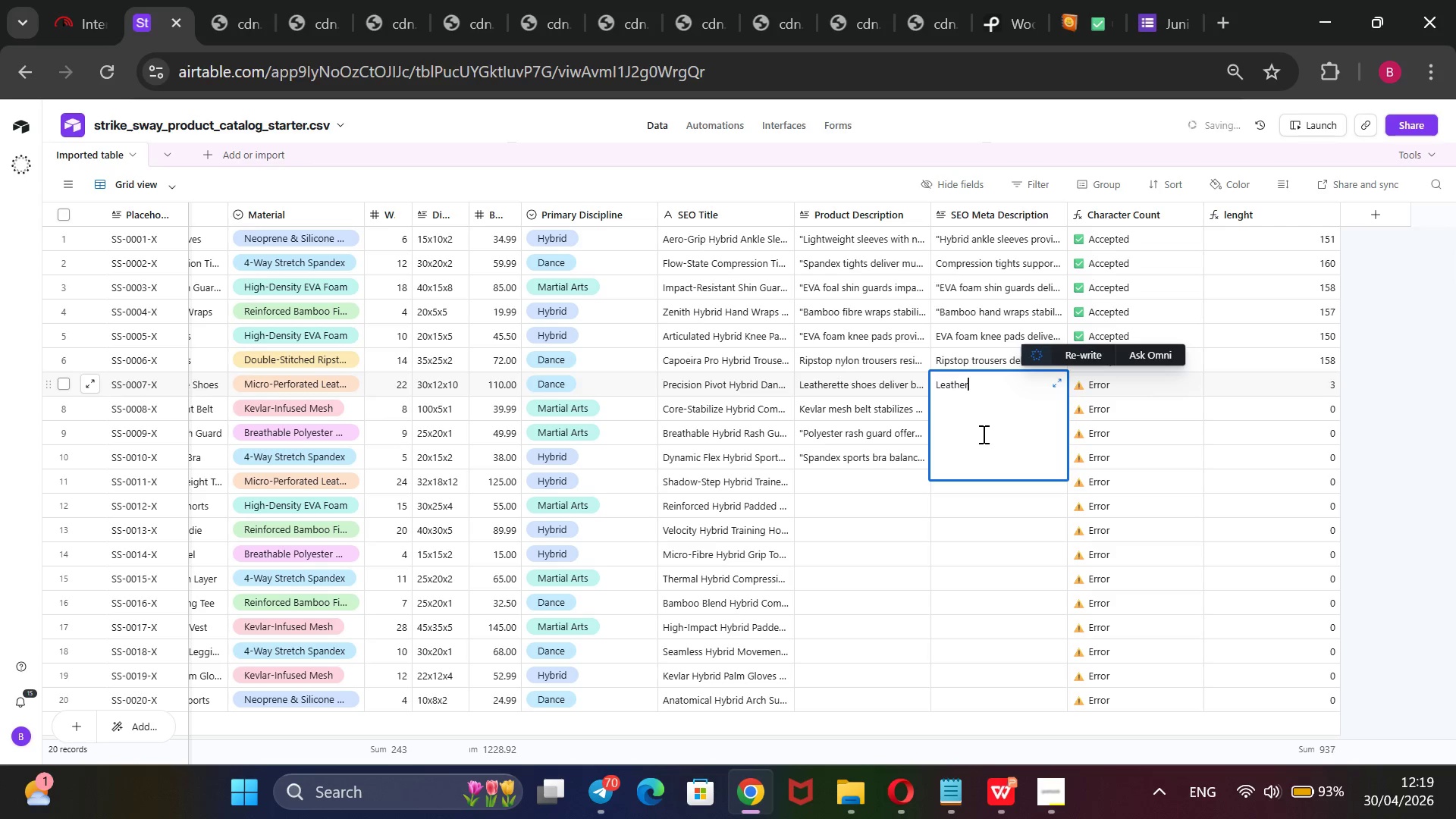 
type(tte dnace shoes provide pi)
 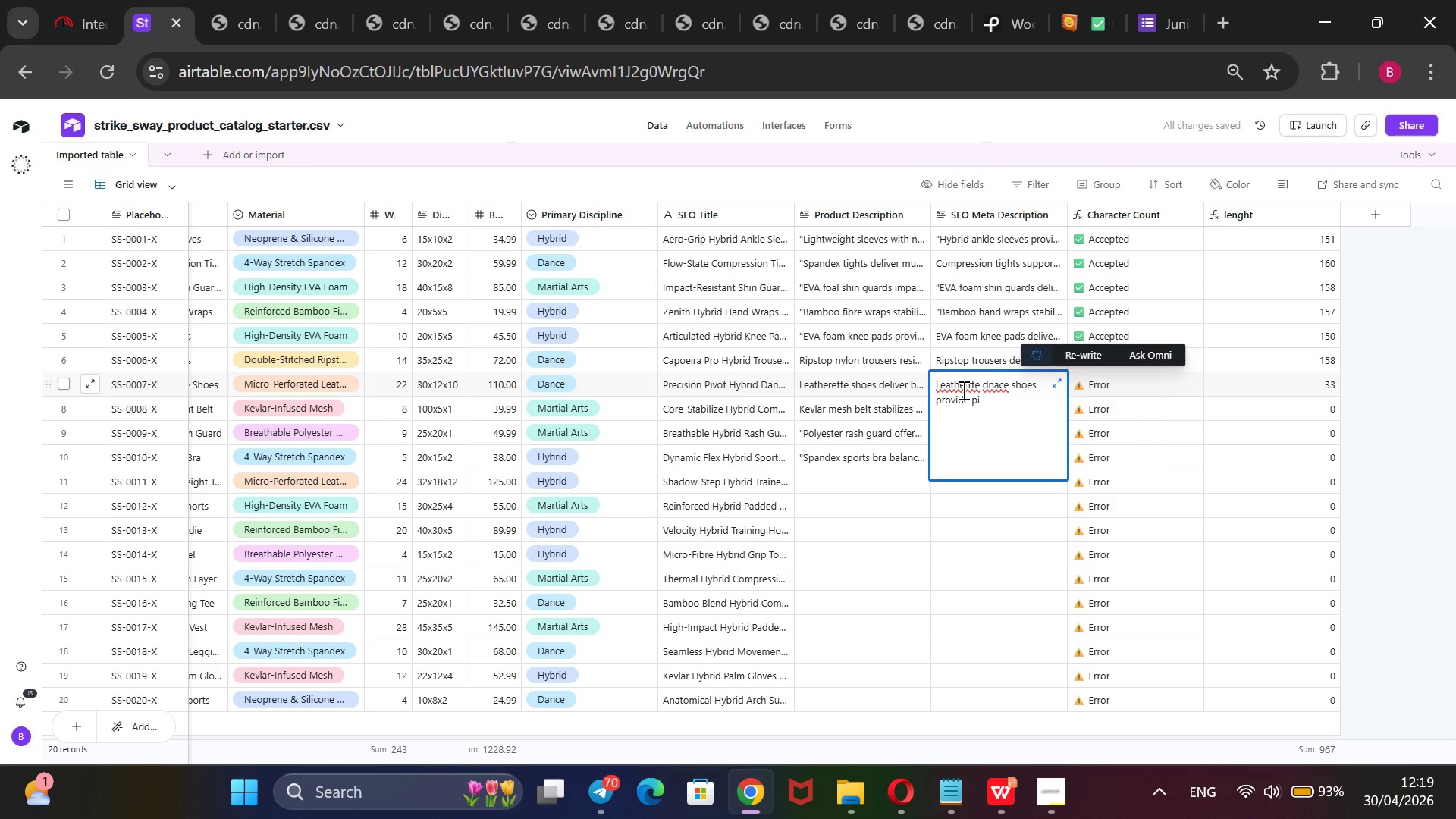 
wait(13.17)
 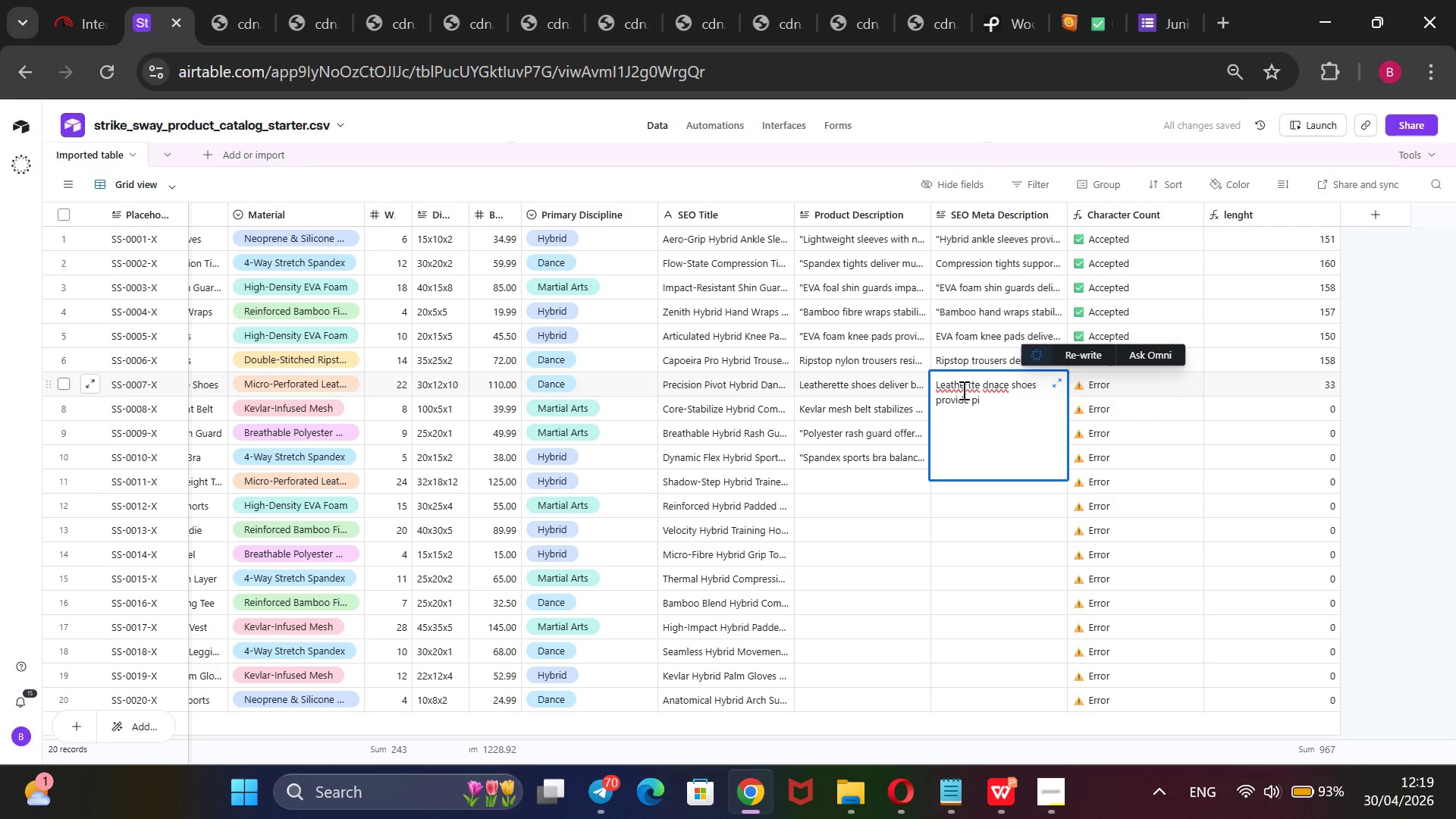 
left_click([970, 388])
 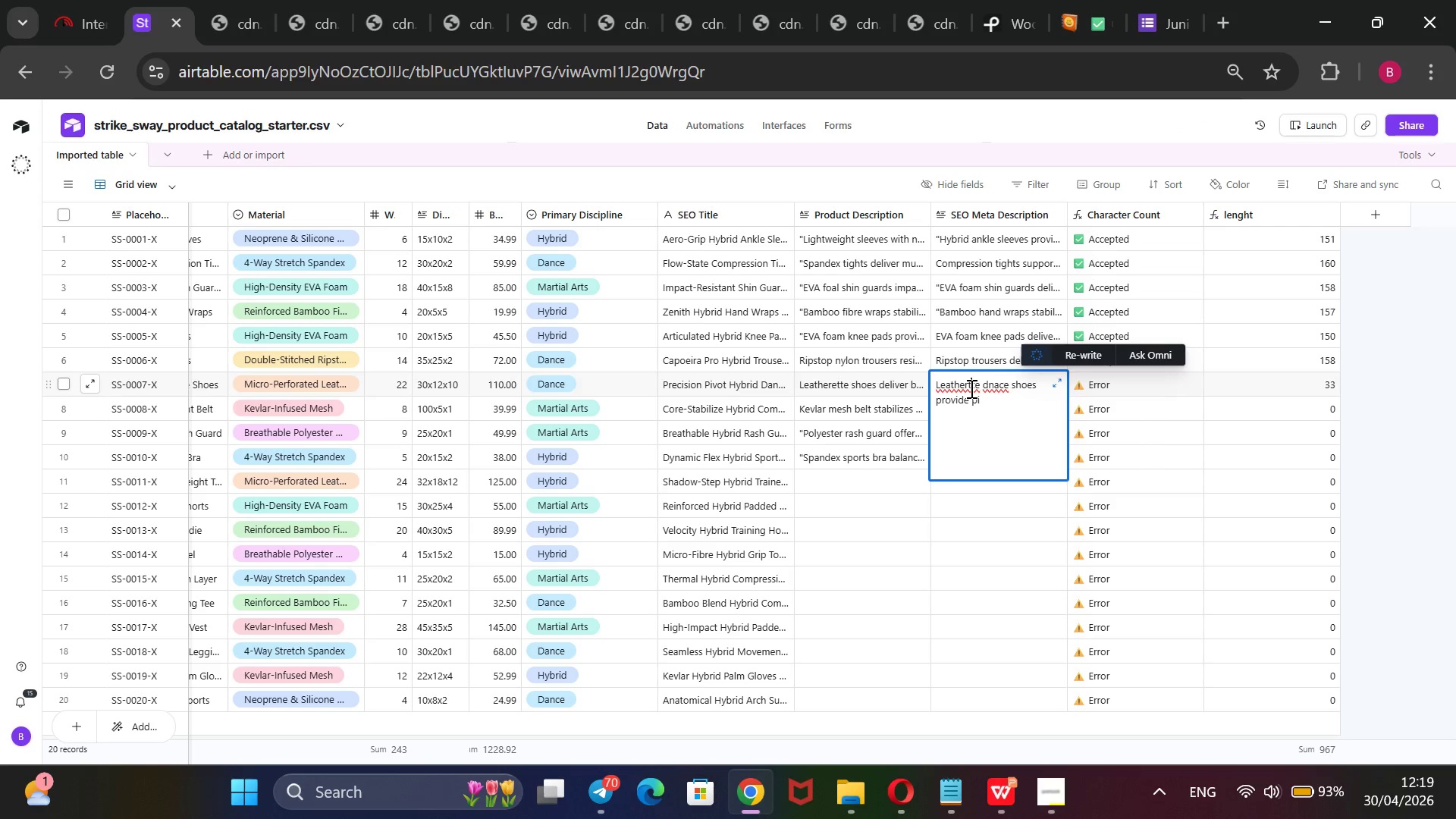 
key(ArrowLeft)
 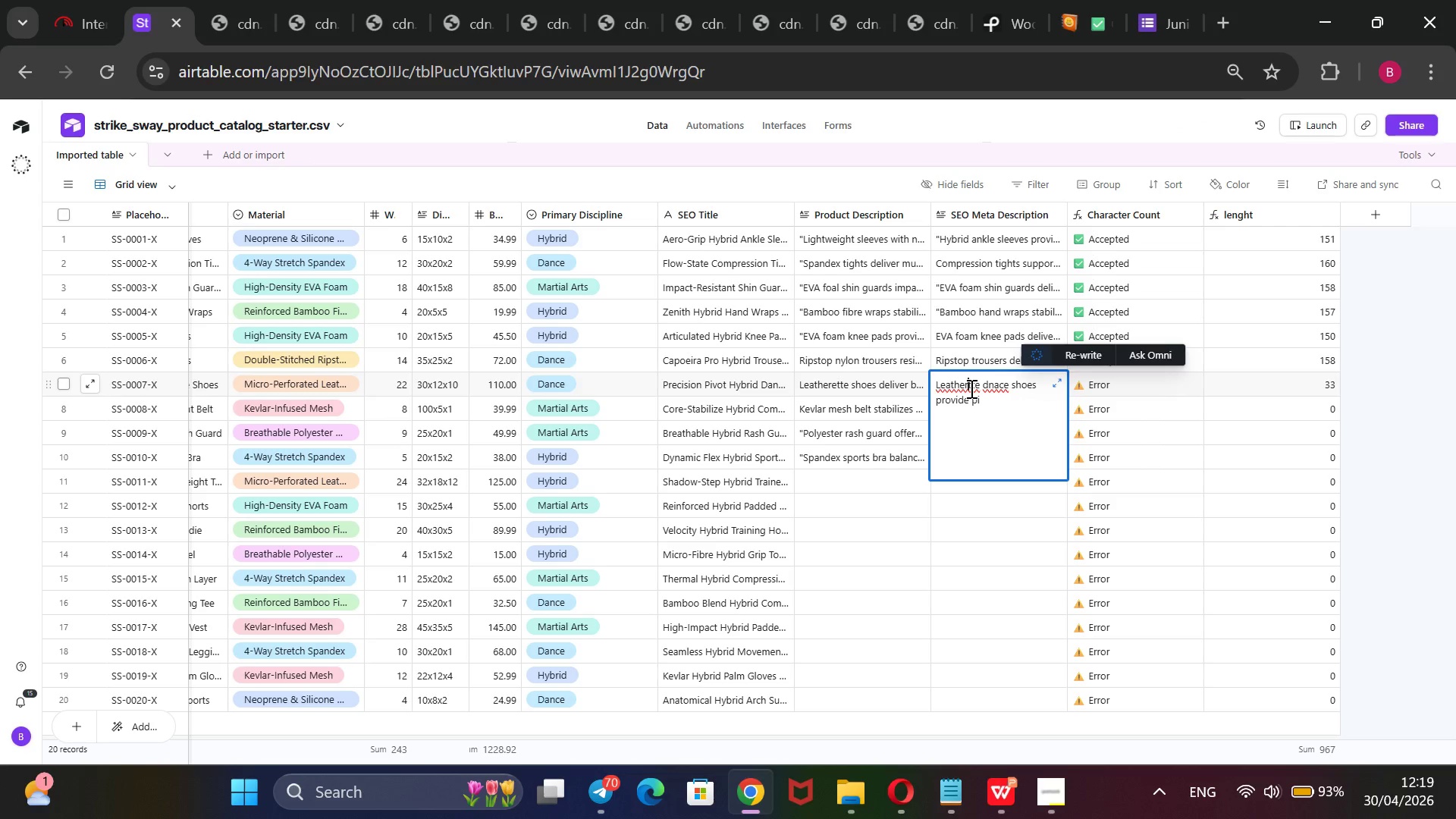 
key(E)
 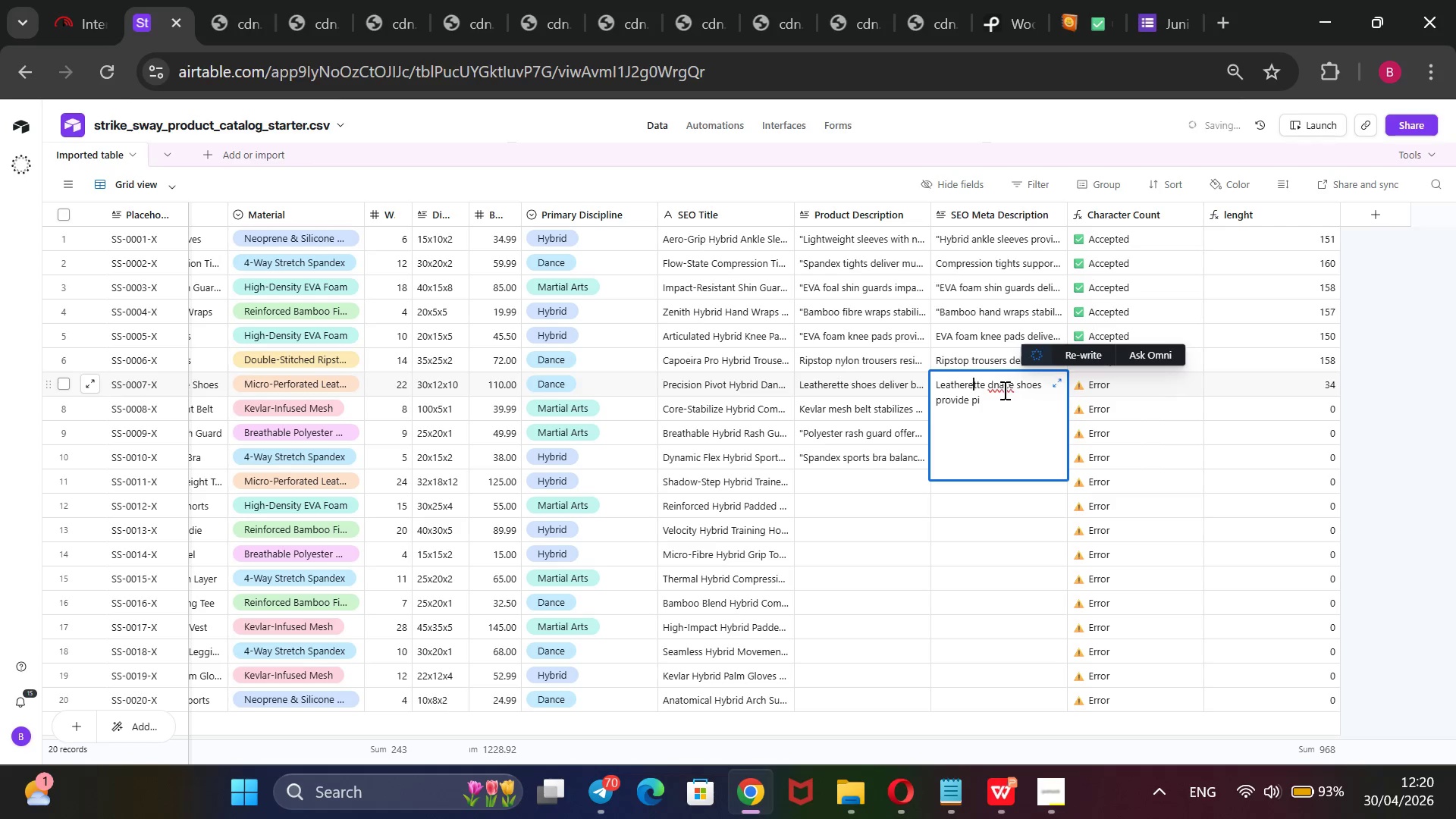 
left_click([1003, 386])
 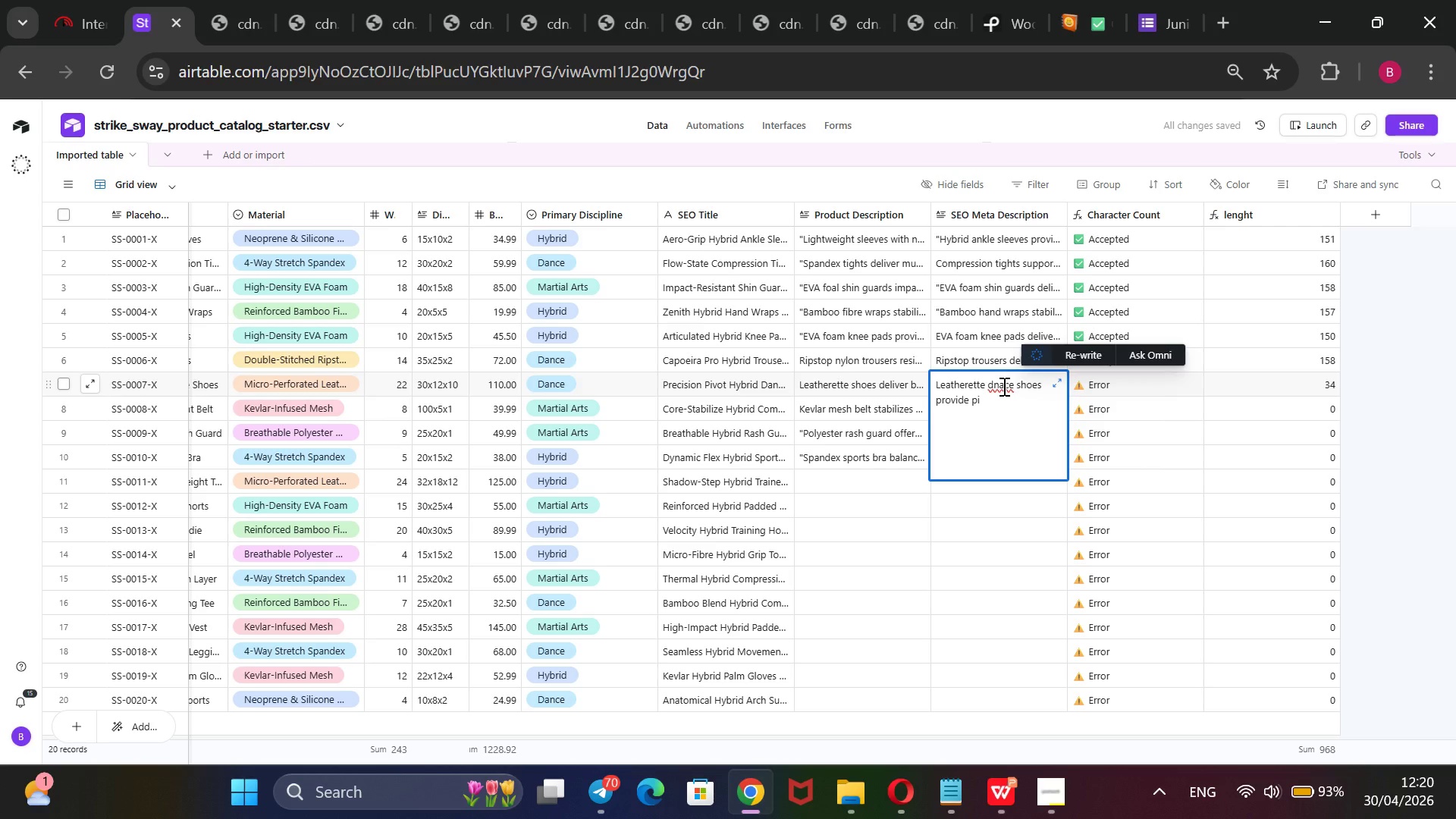 
key(Backspace)
key(Backspace)
type(an)
 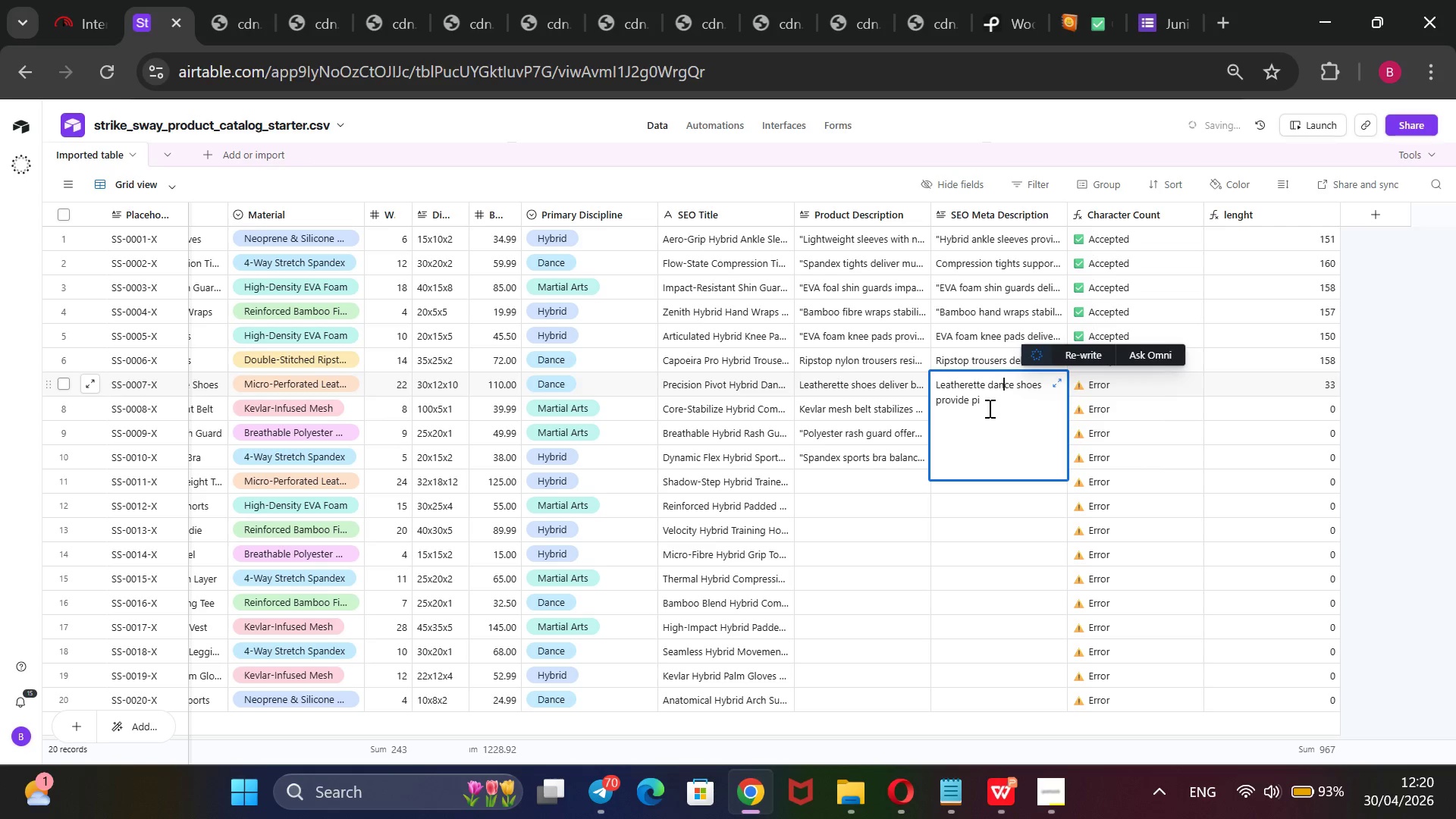 
left_click([988, 408])
 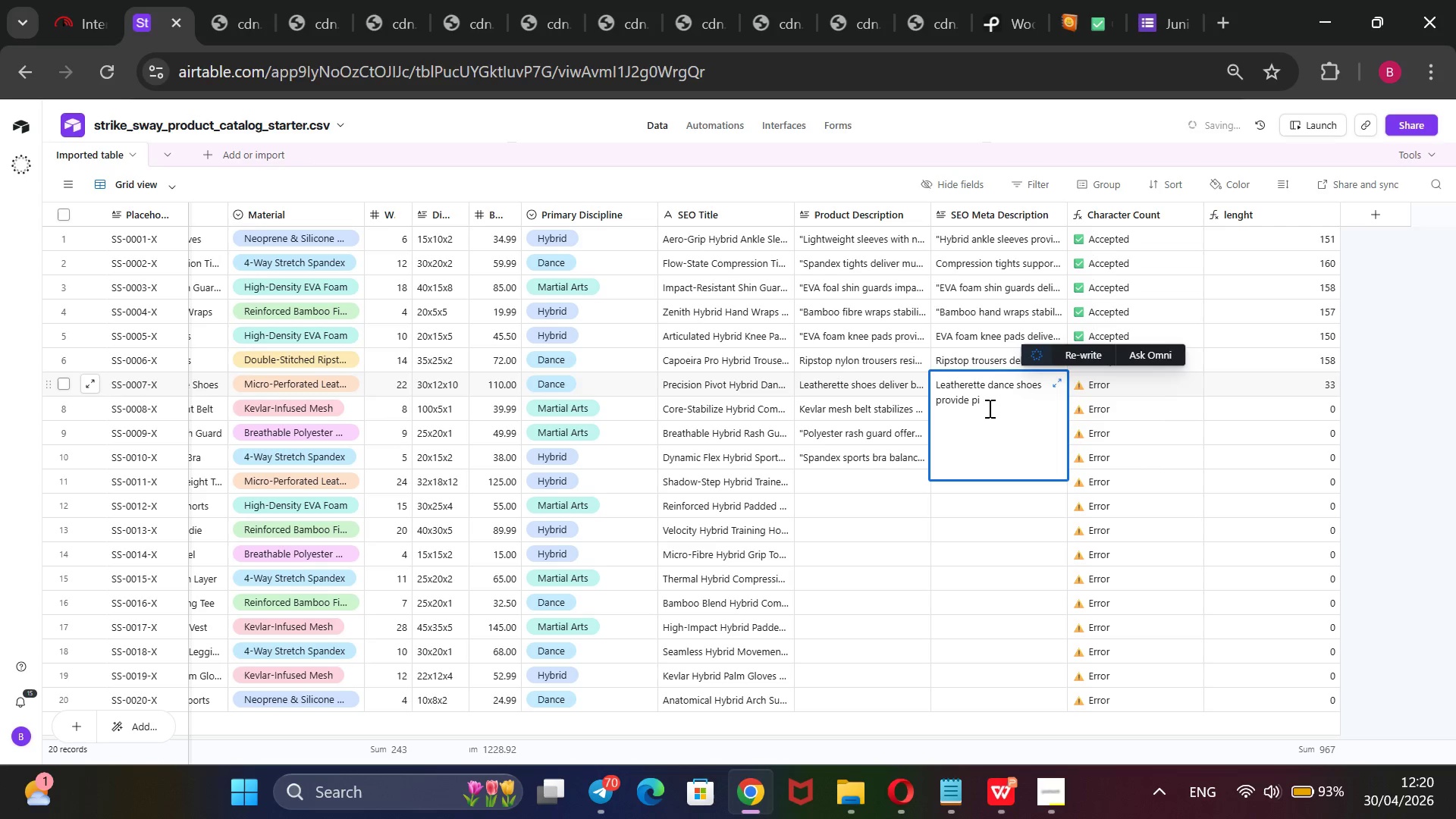 
type(vot)
 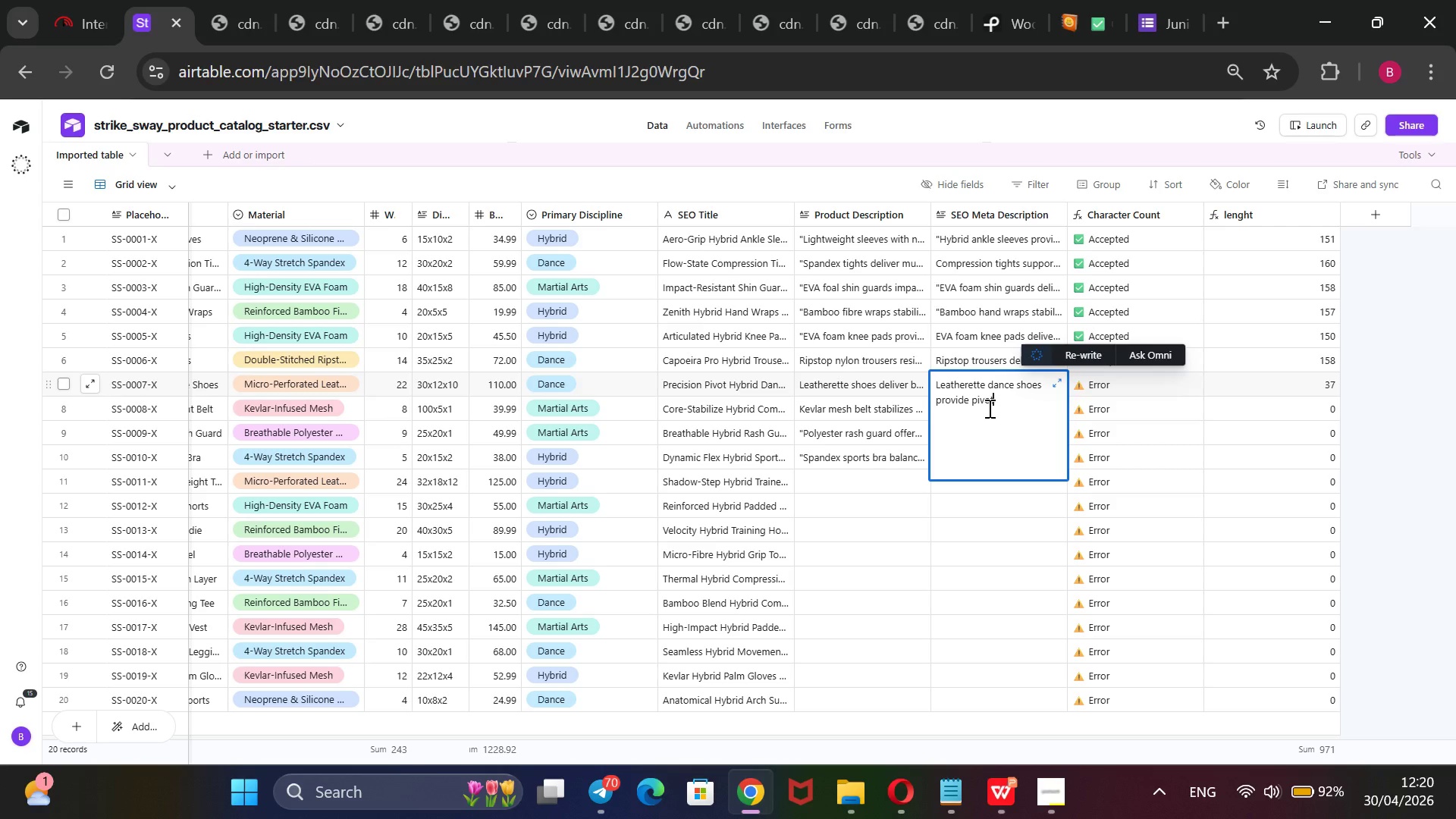 
wait(23.08)
 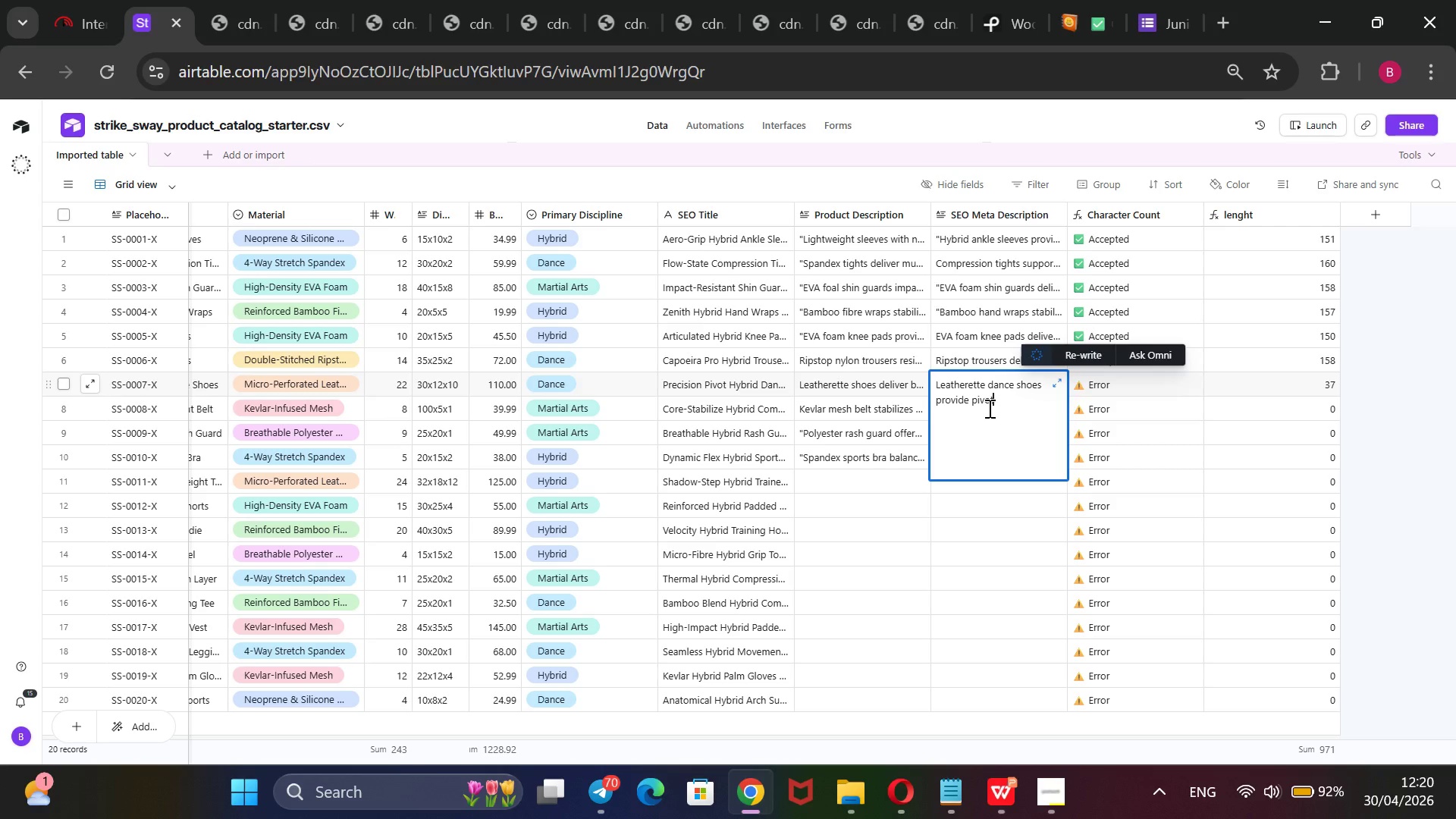 
type( precision, reinforce)
 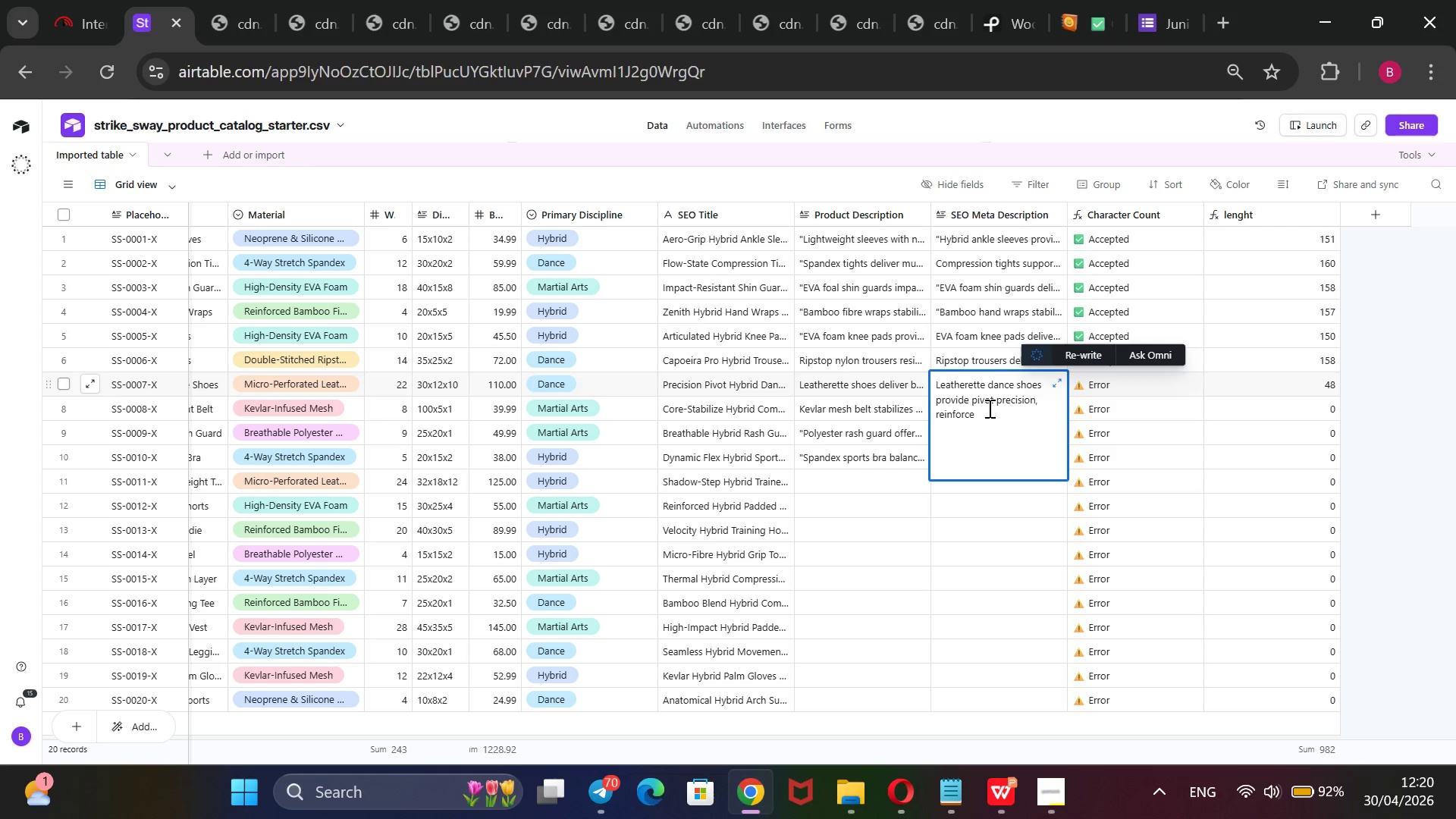 
type( foote)
key(Backspace)
type(wok)
key(Backspace)
type(rk, and empos)
key(Backspace)
type(wer)
 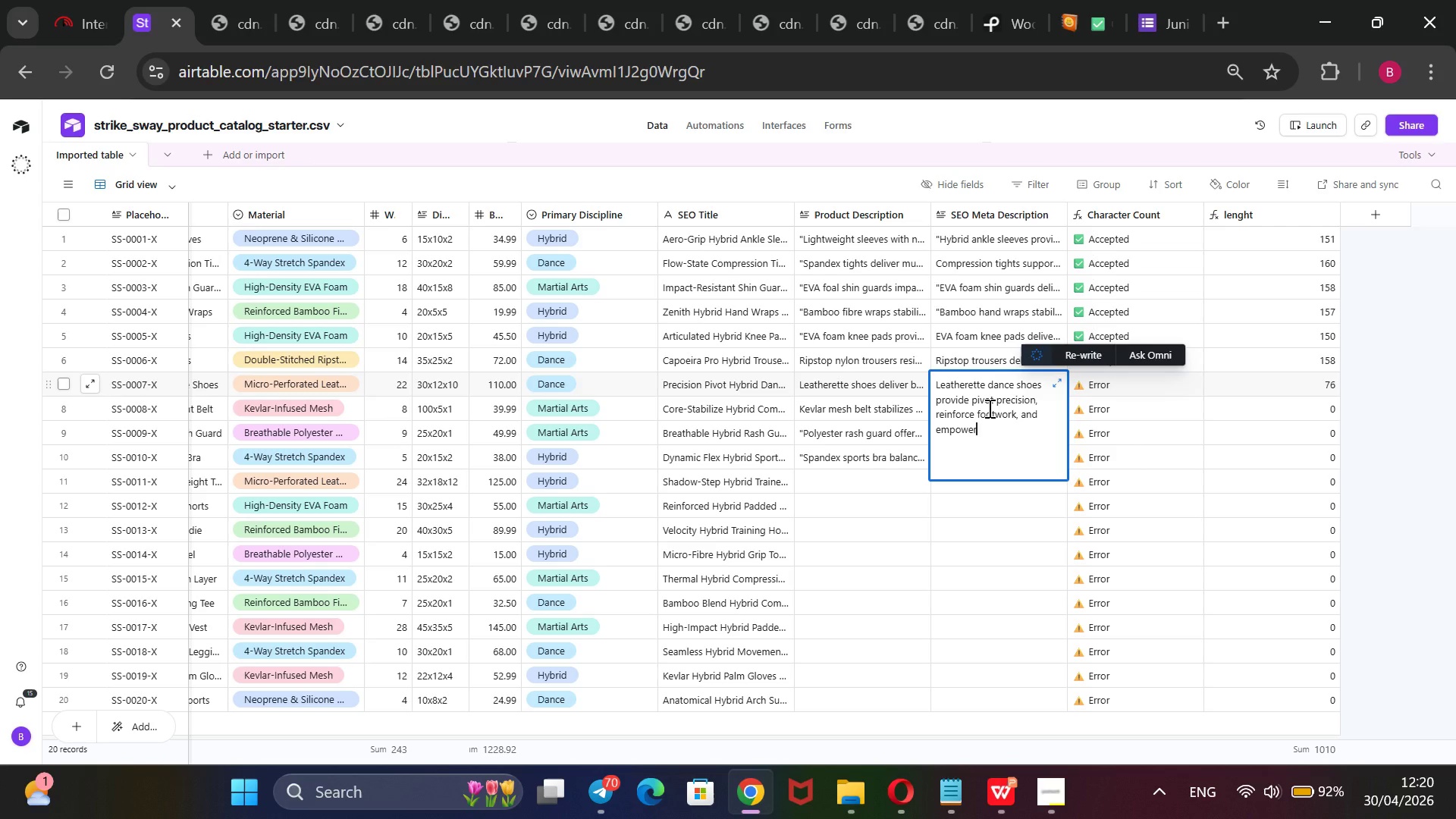 
type( hybrid athle)
 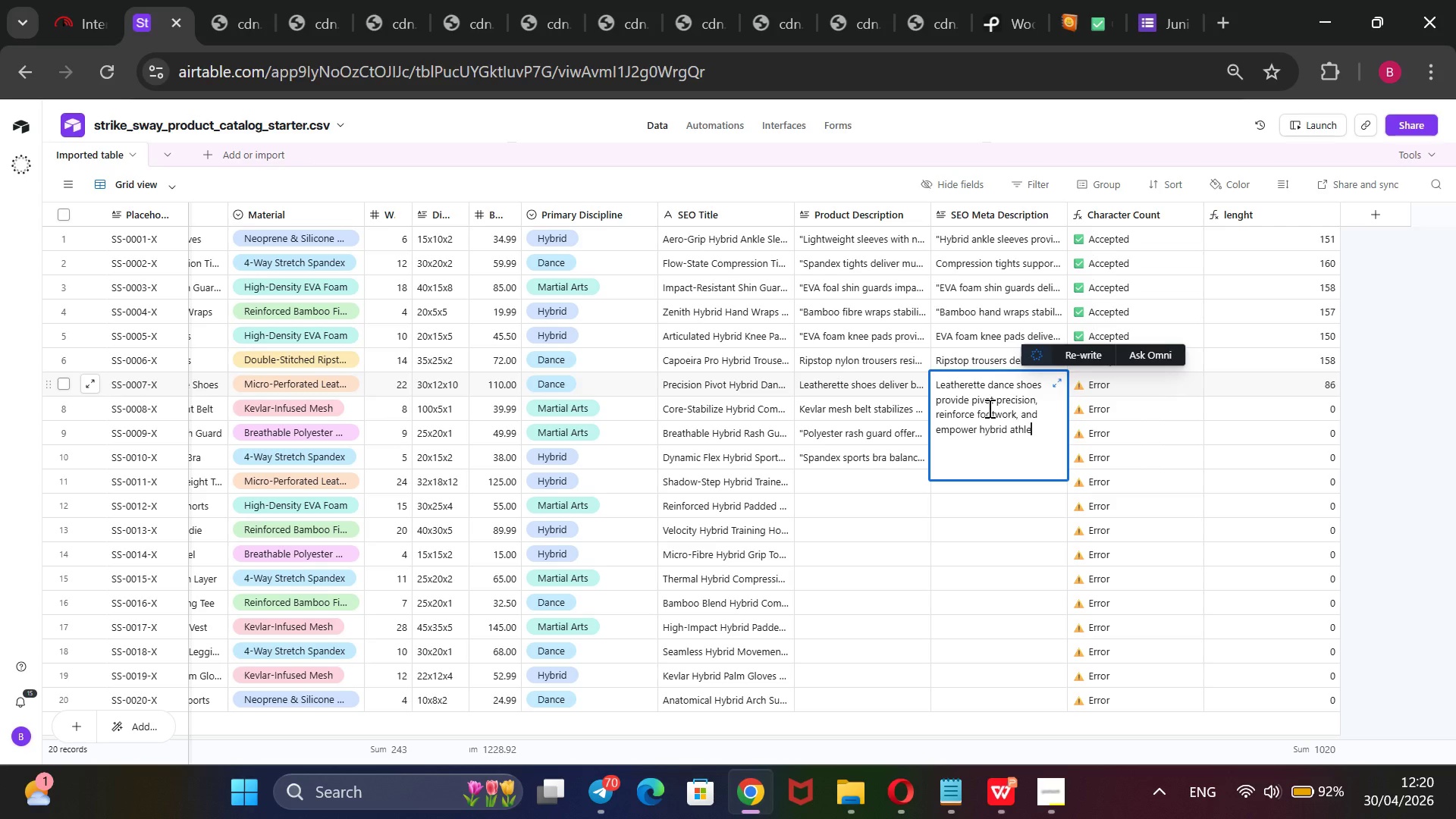 
type(tes with breathable grip, dut)
key(Backspace)
type(rable soles )
key(Backspace)
type(, and reliable performance)
 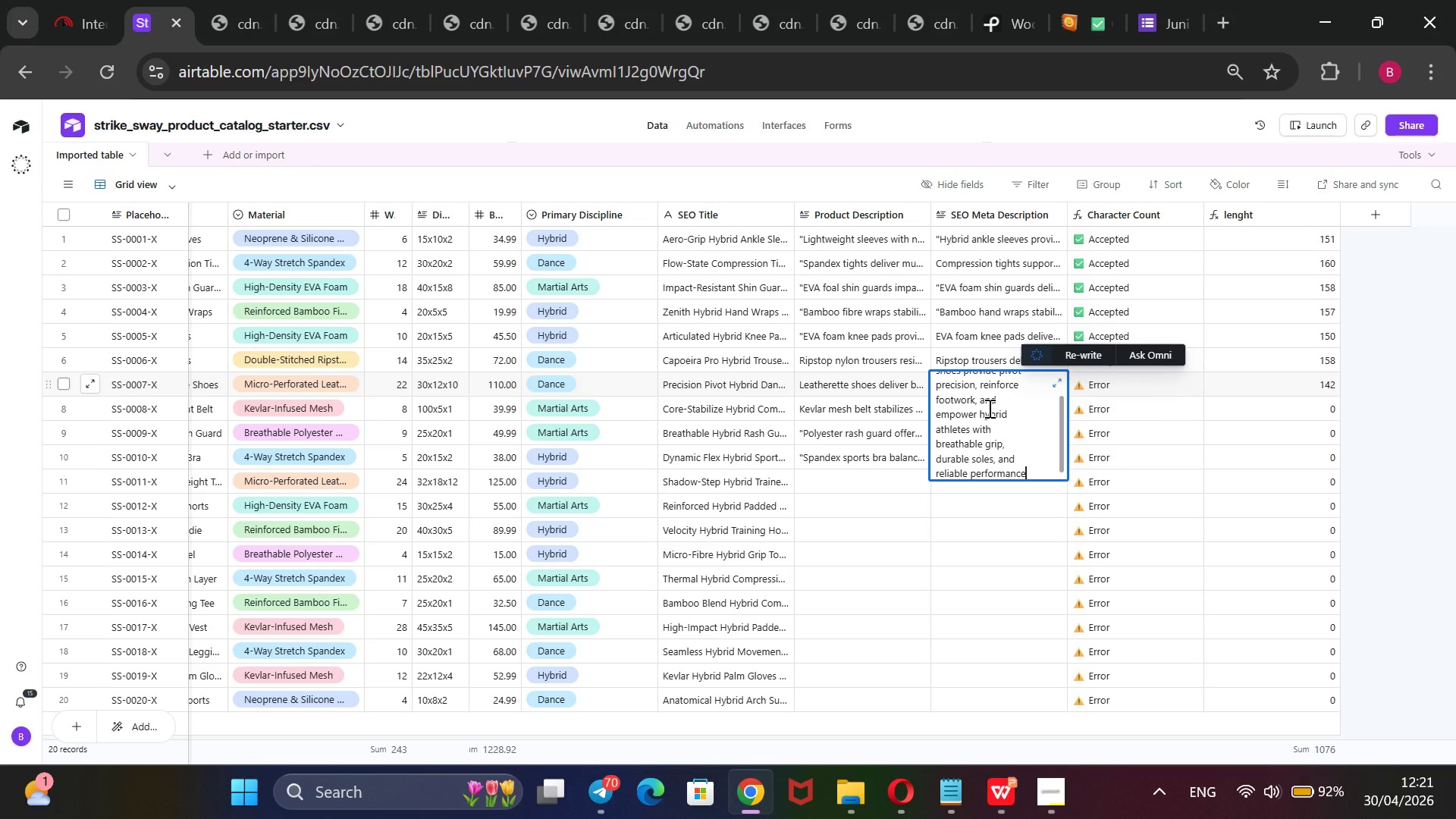 
hold_key(key=ShiftRight, duration=0.98)
 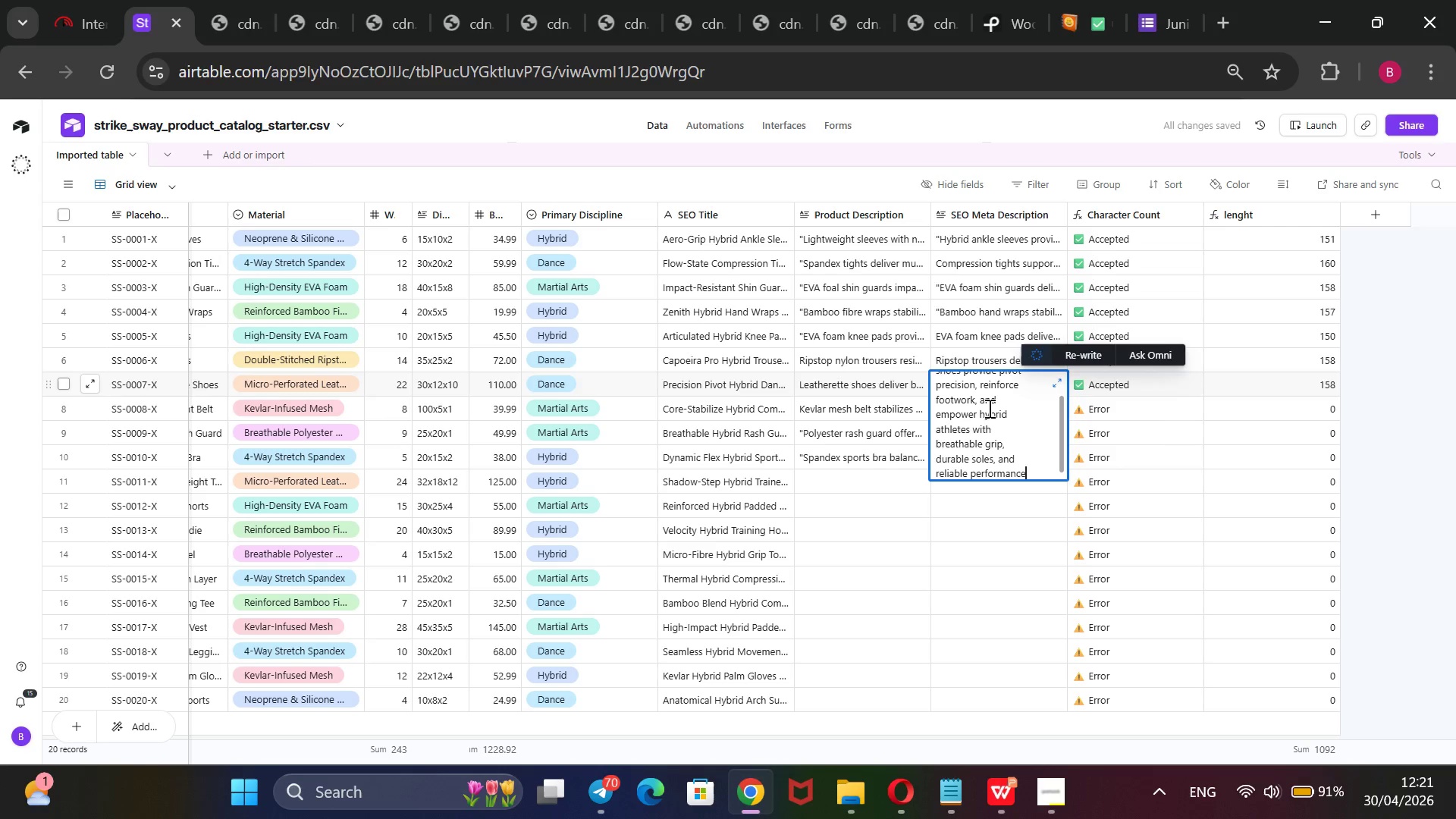 
type(>)
key(Backspace)
type(@@)
 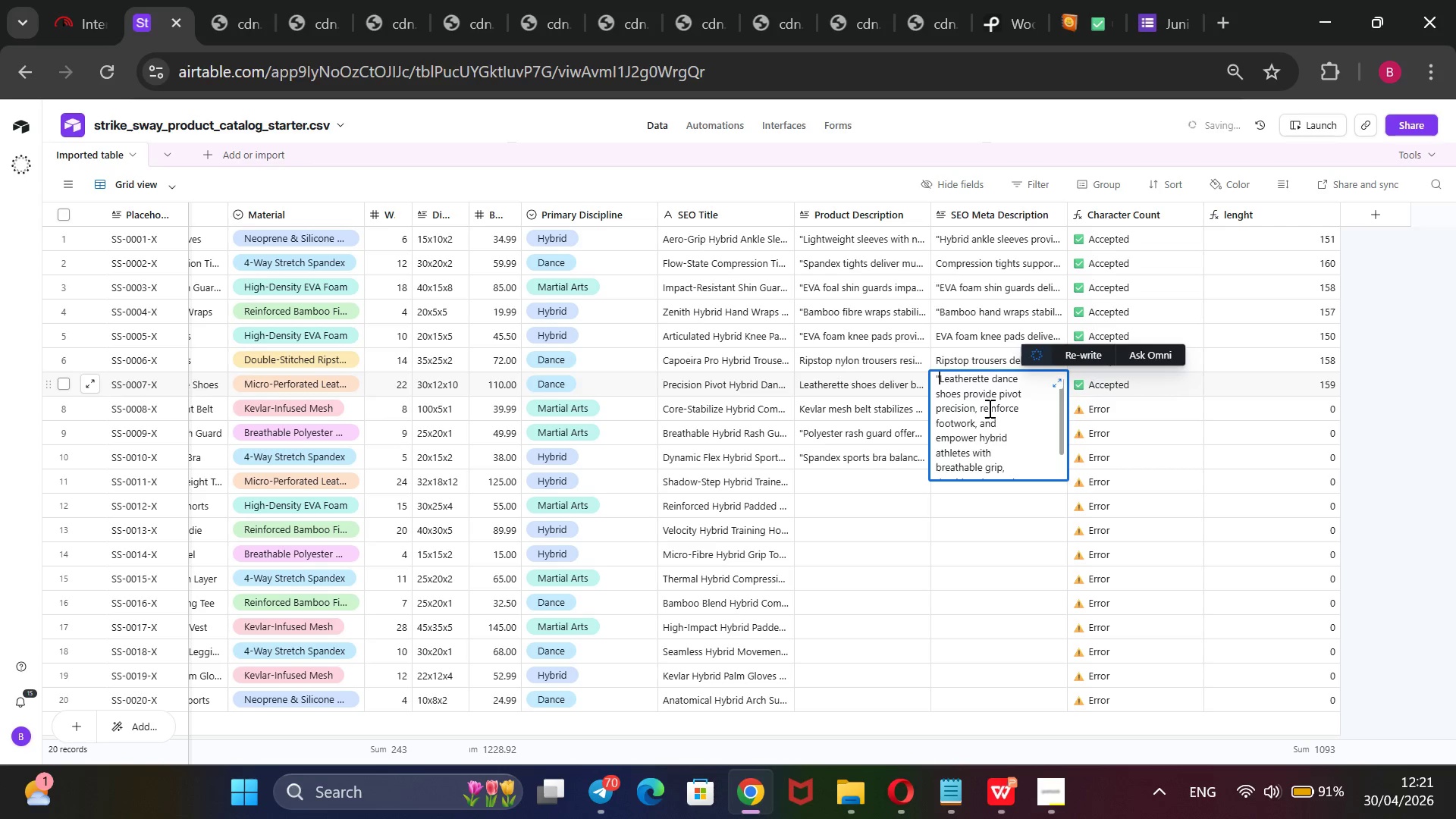 
 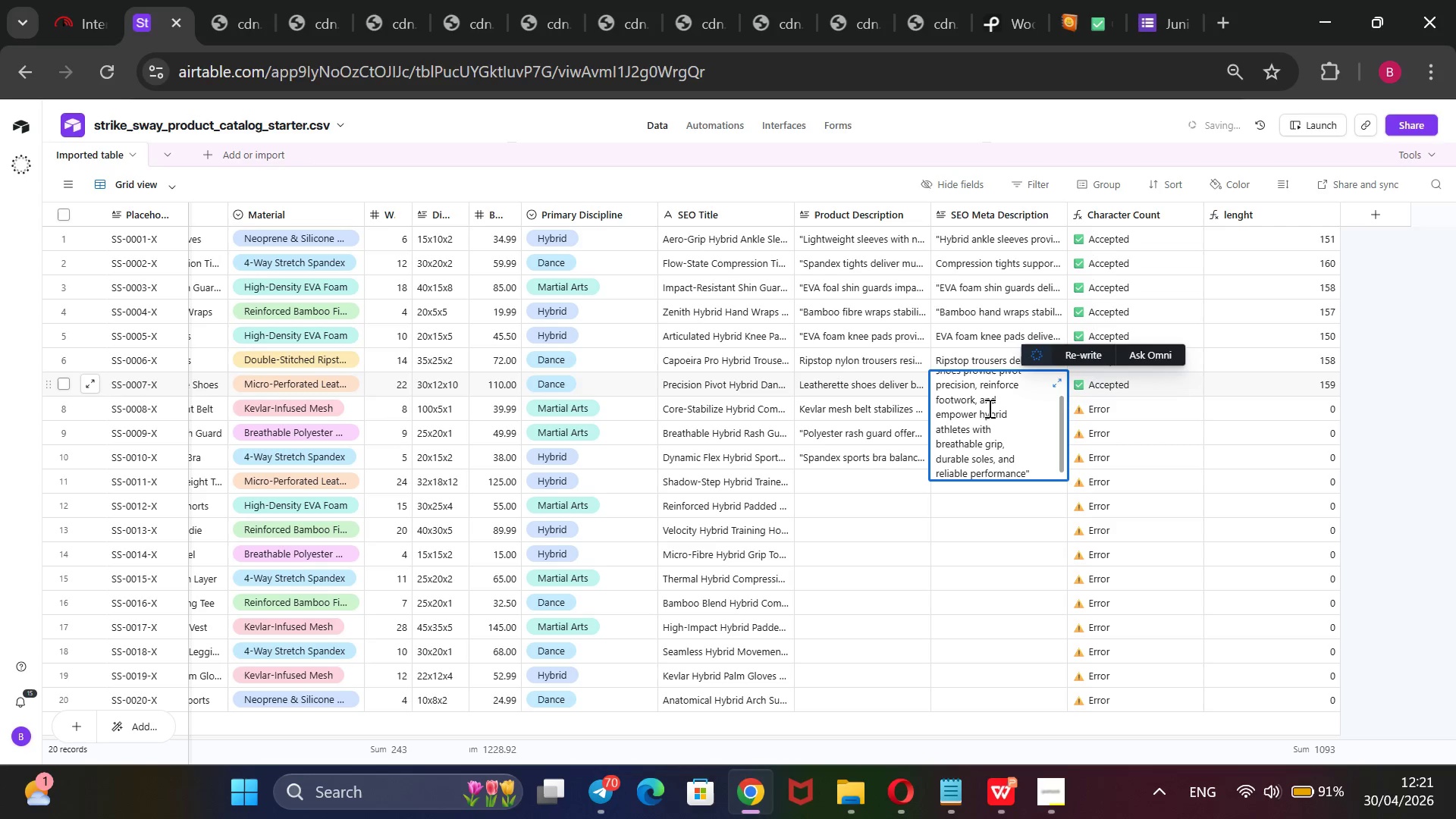 
hold_key(key=ArrowUp, duration=1.3)
 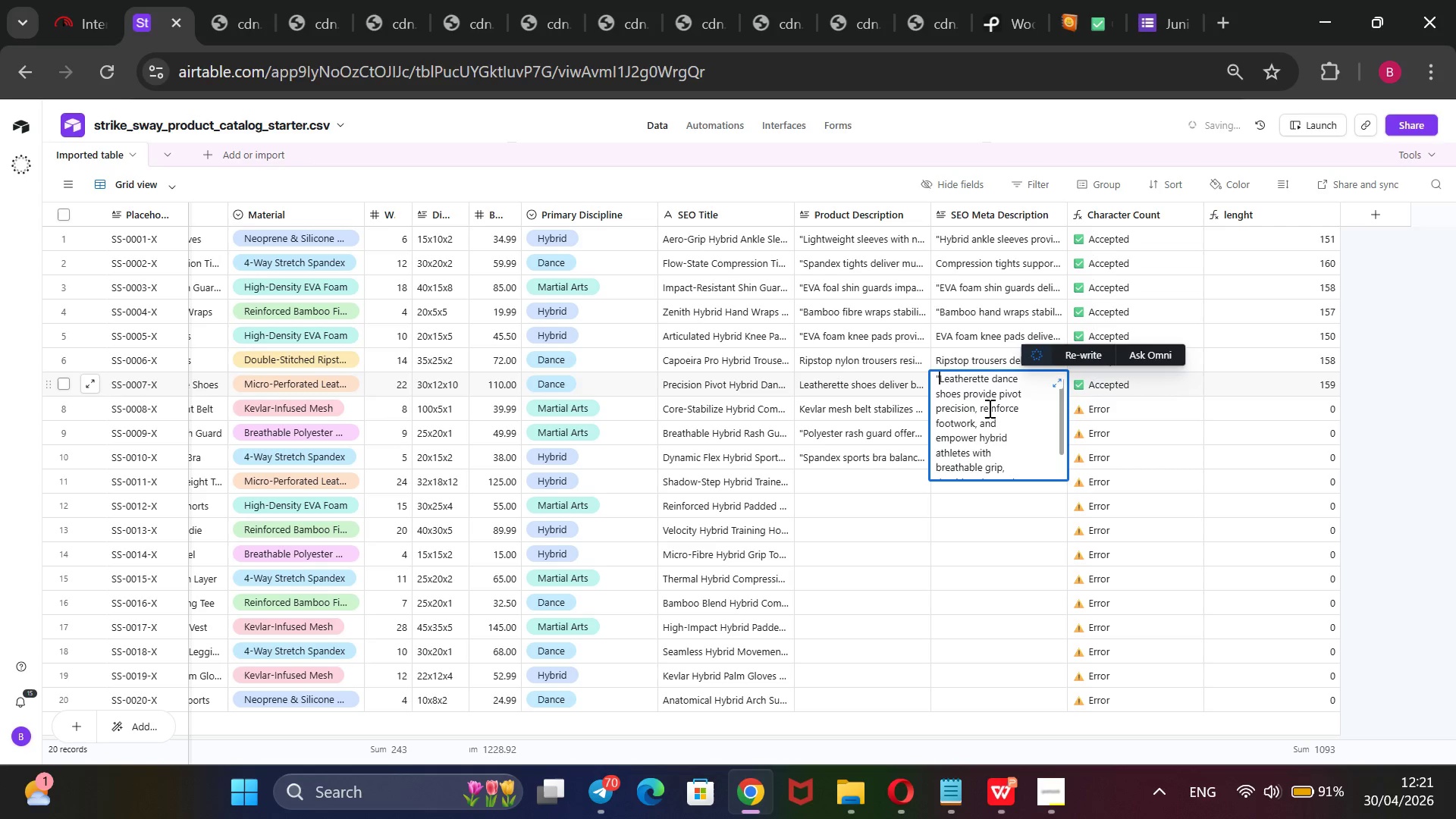 
wait(6.16)
 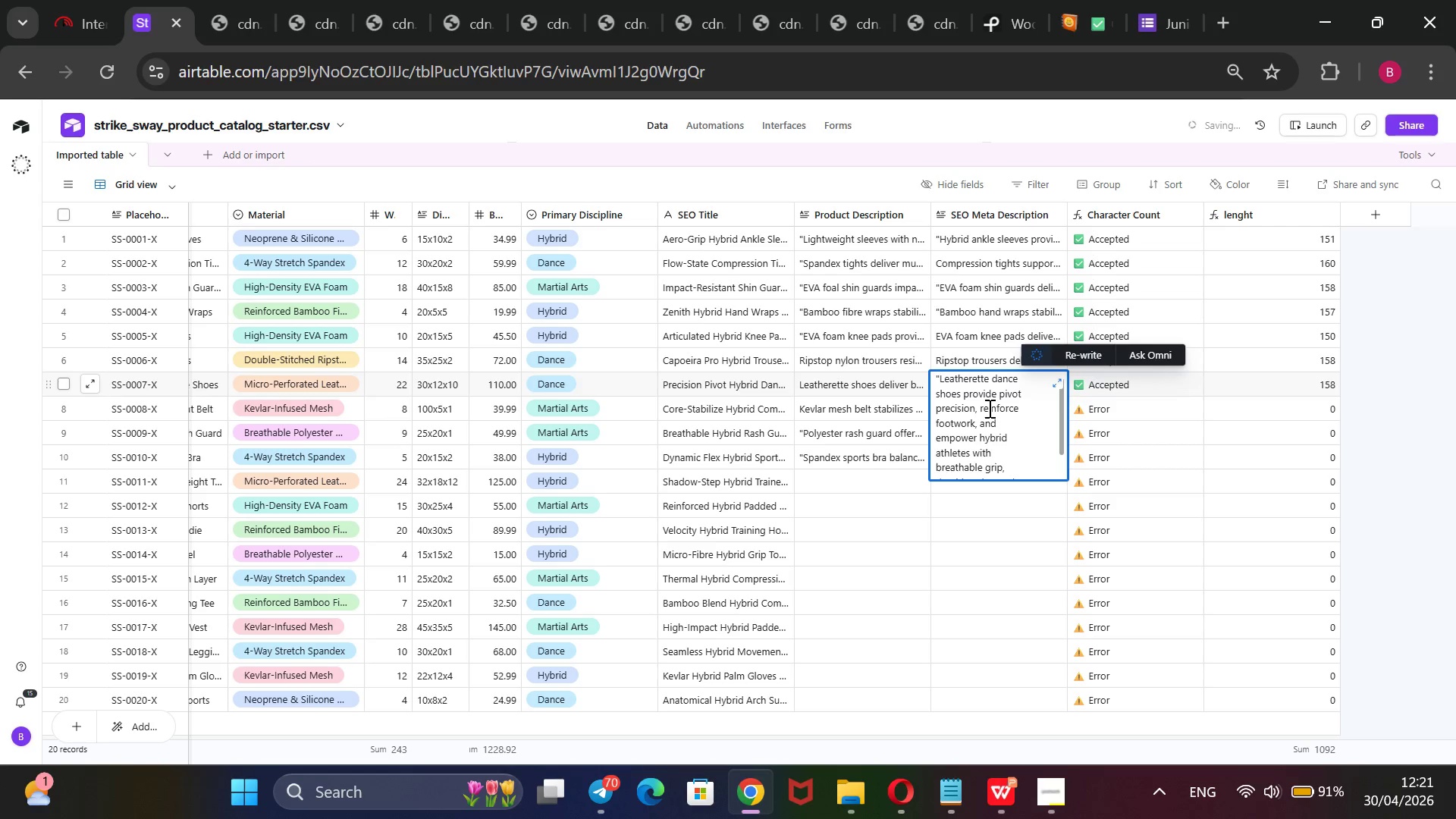 
left_click([1401, 384])
 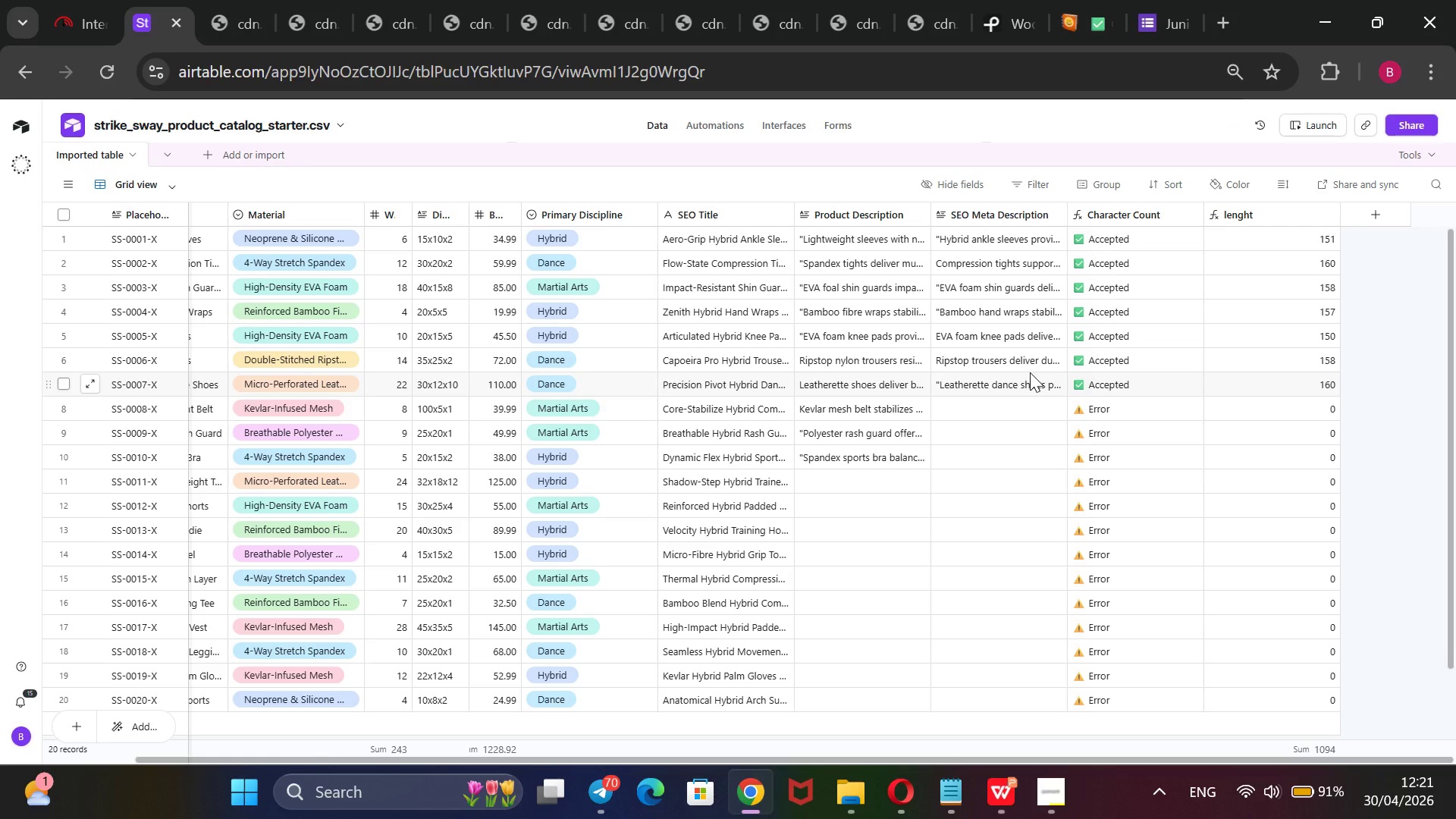 
wait(5.28)
 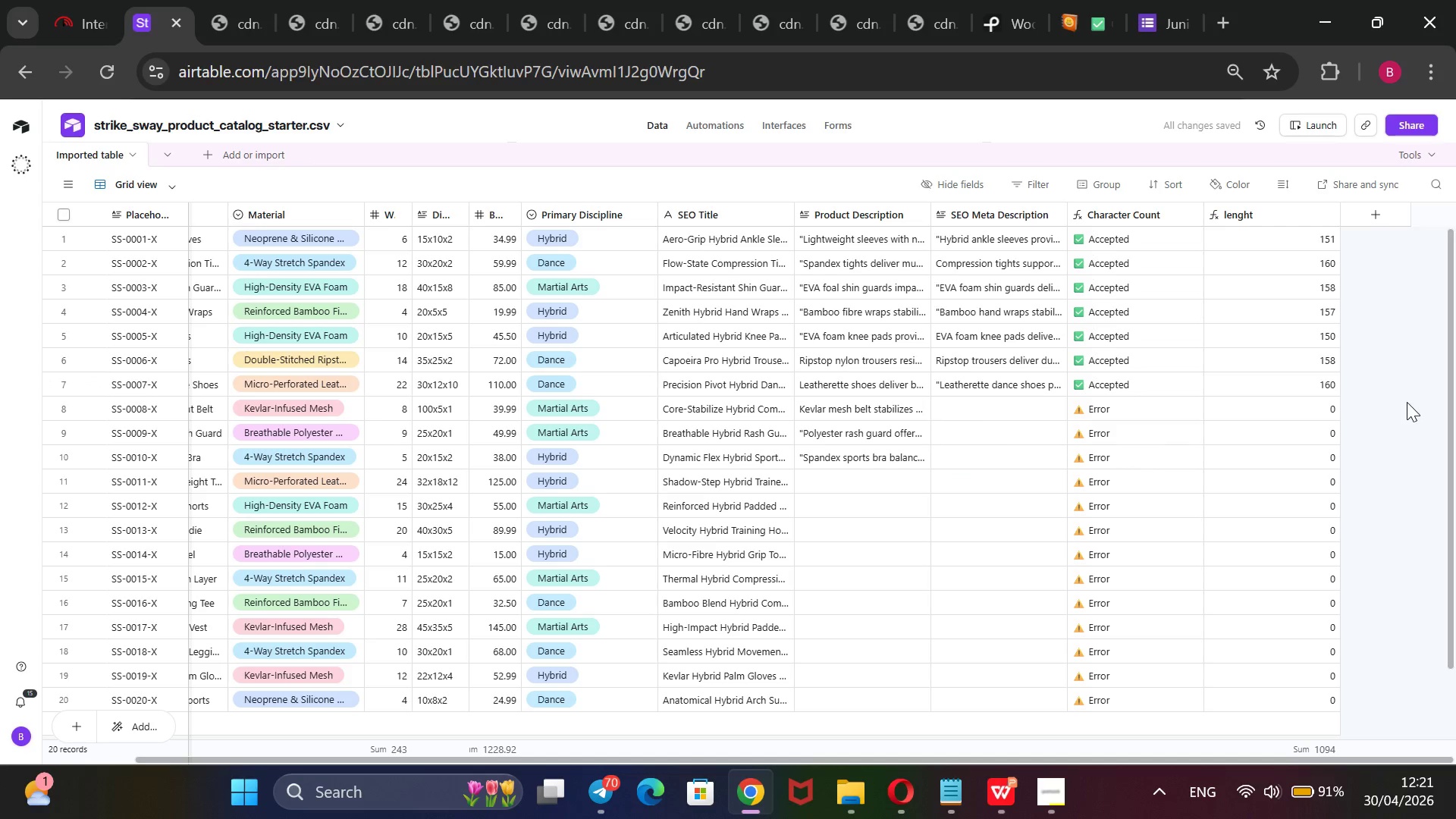 
double_click([1027, 365])
 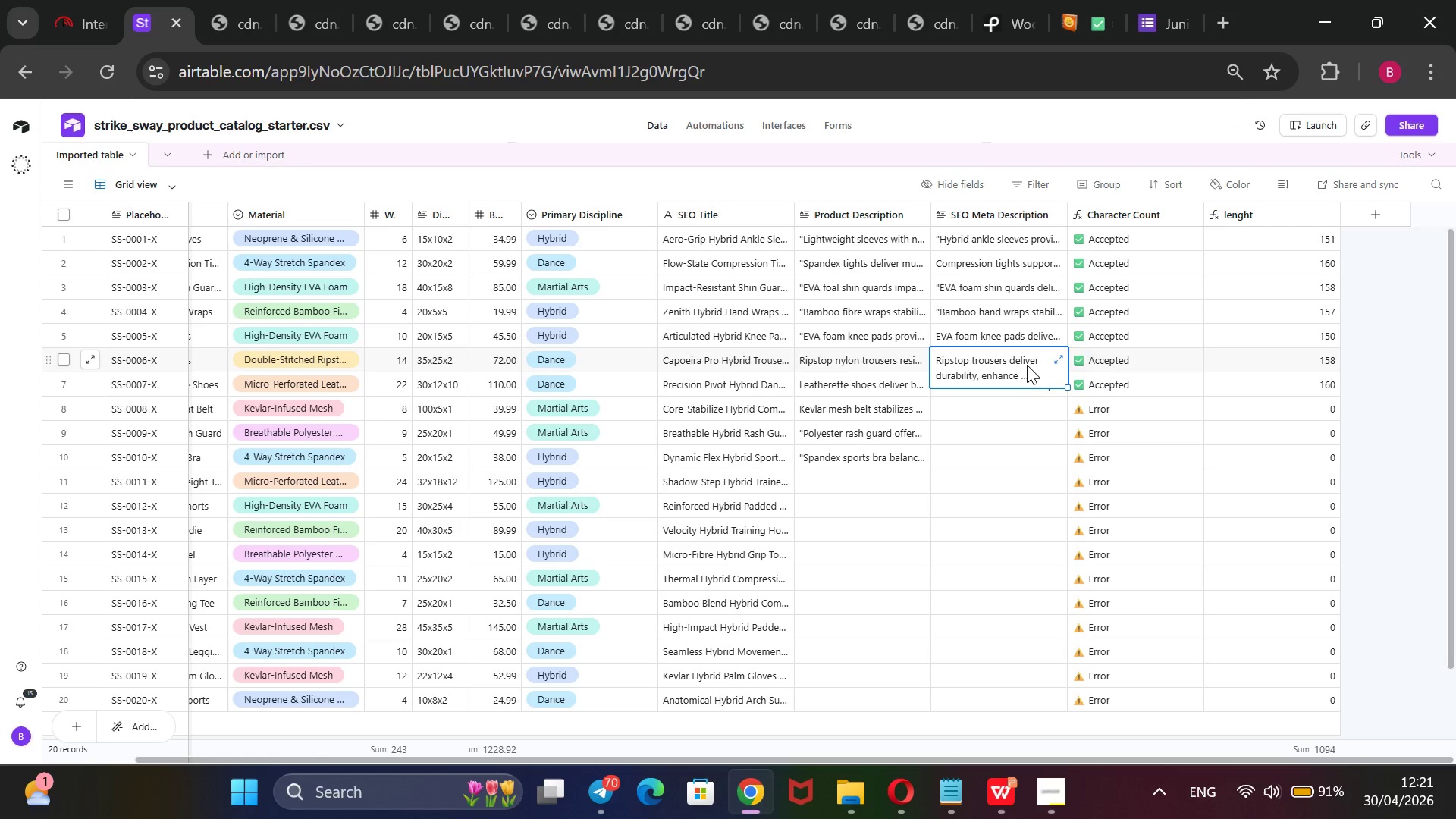 
triple_click([1027, 365])
 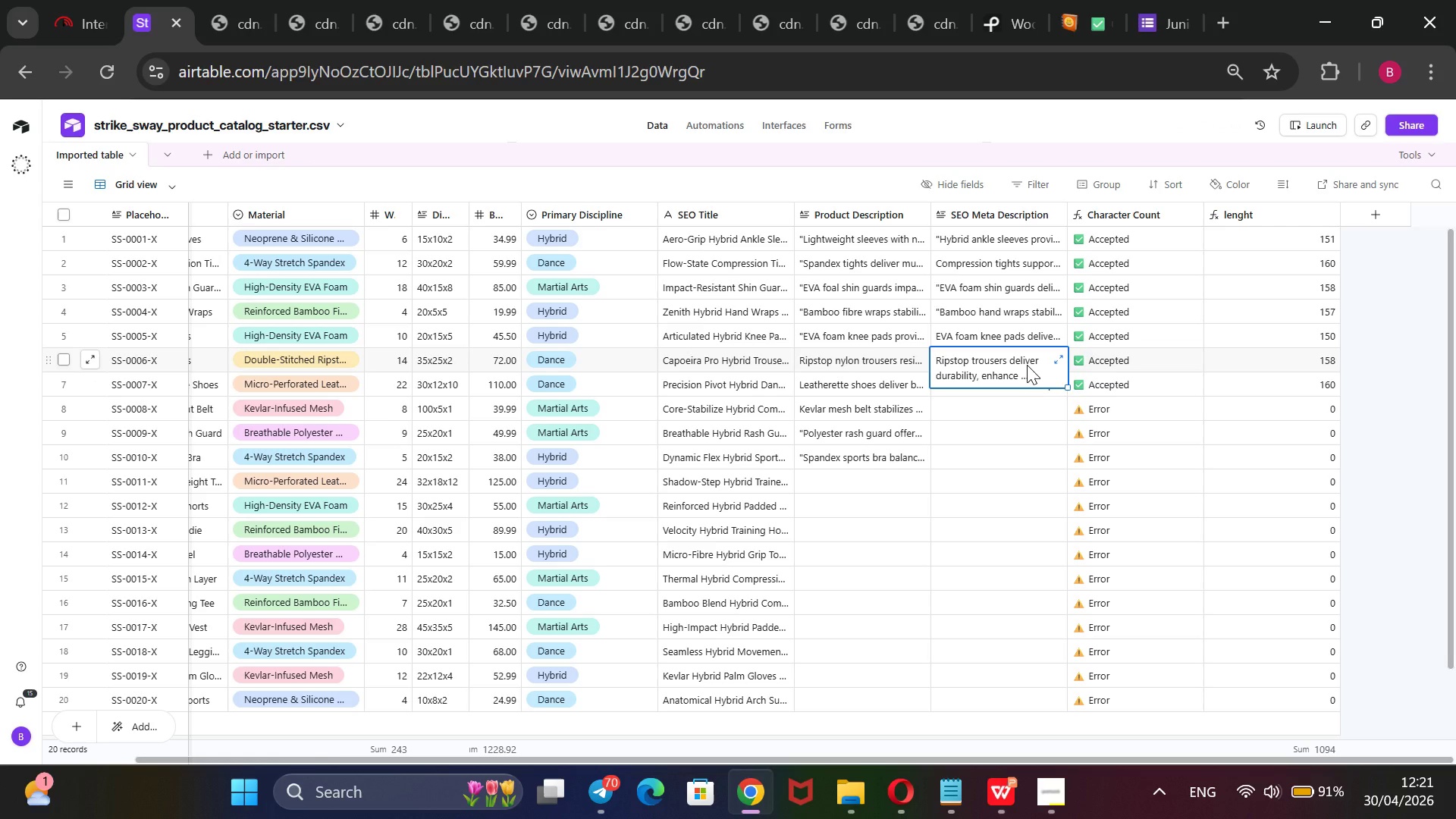 
triple_click([1027, 365])
 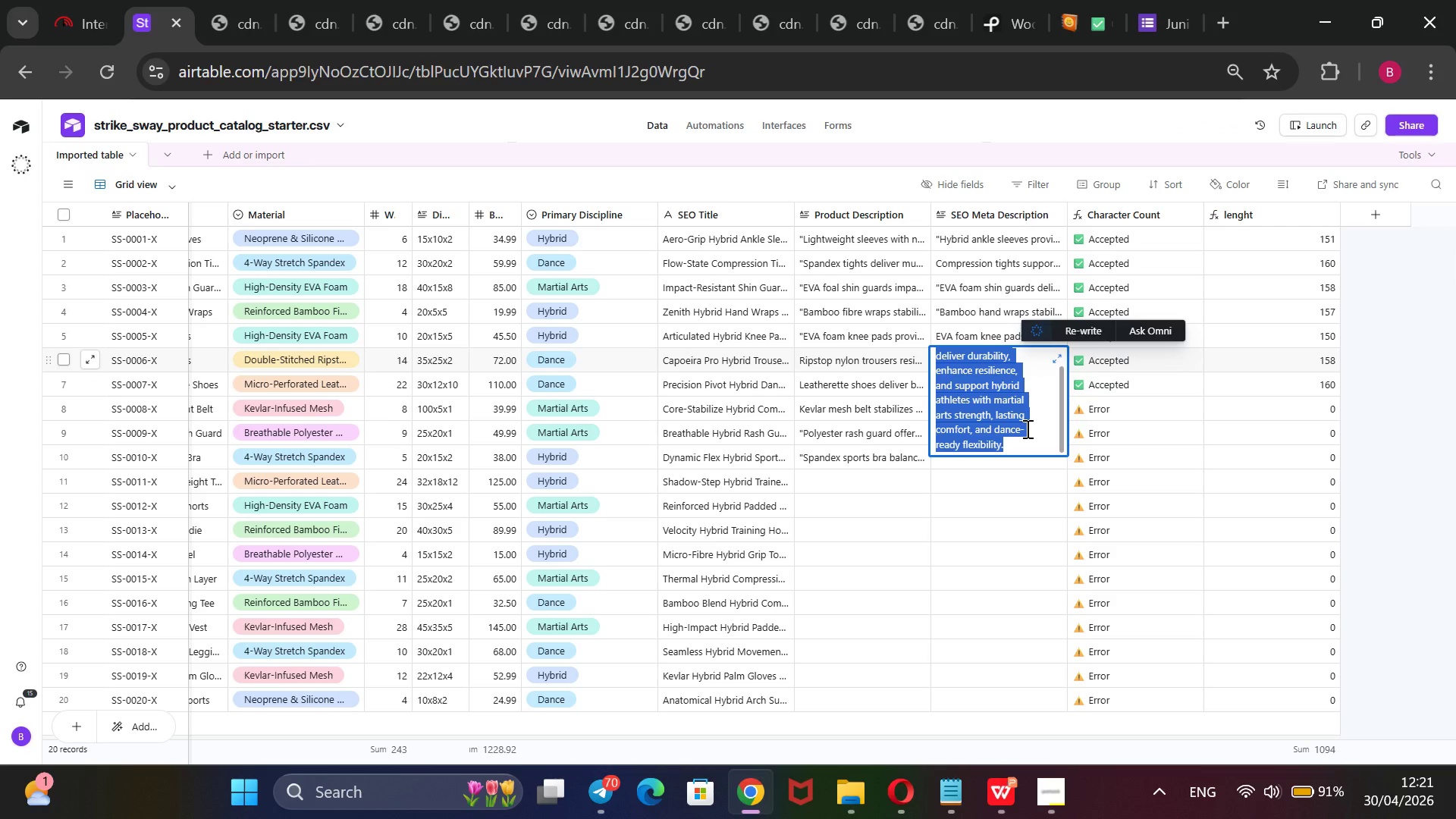 
left_click([1019, 448])
 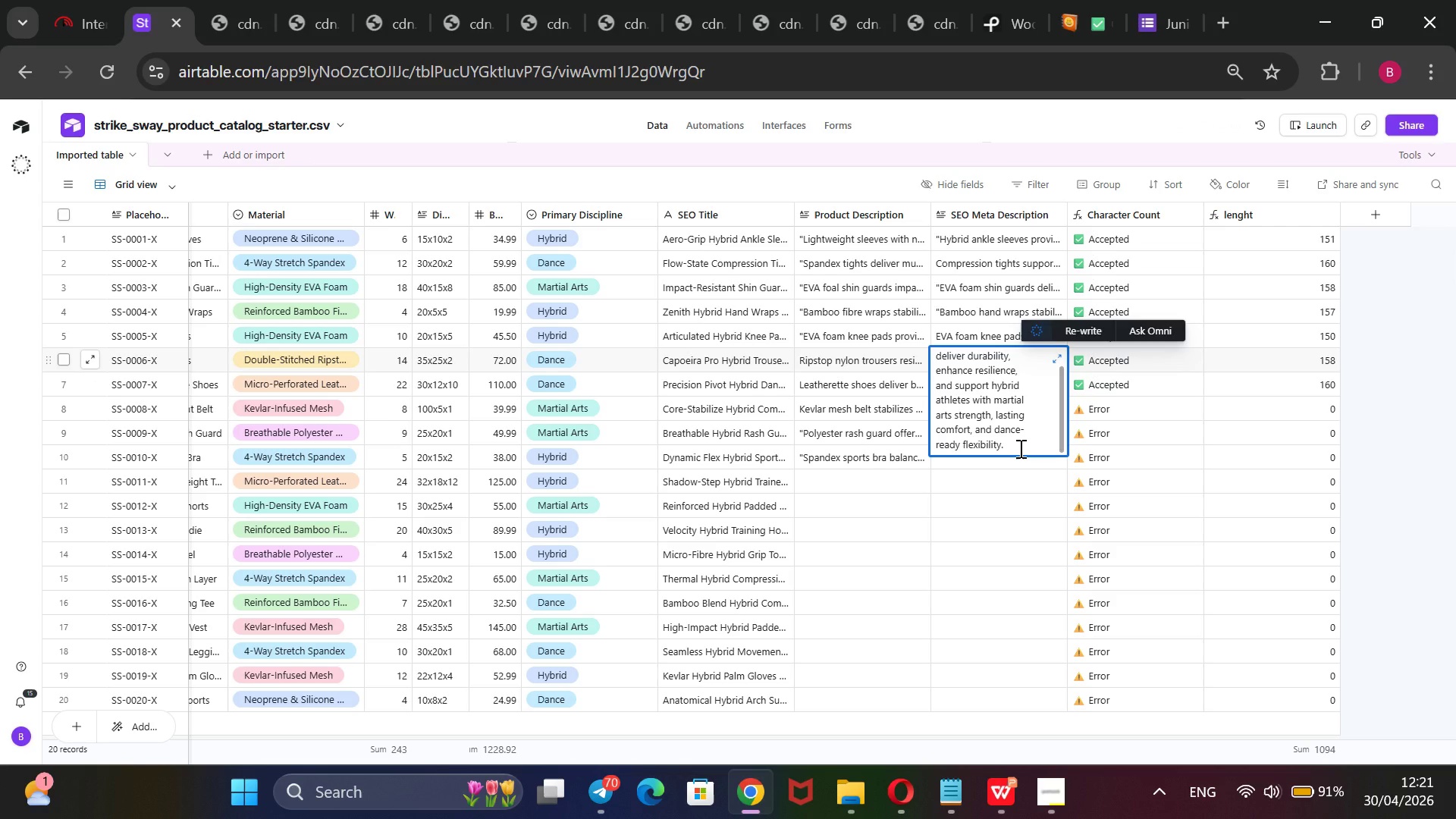 
type(@@)
 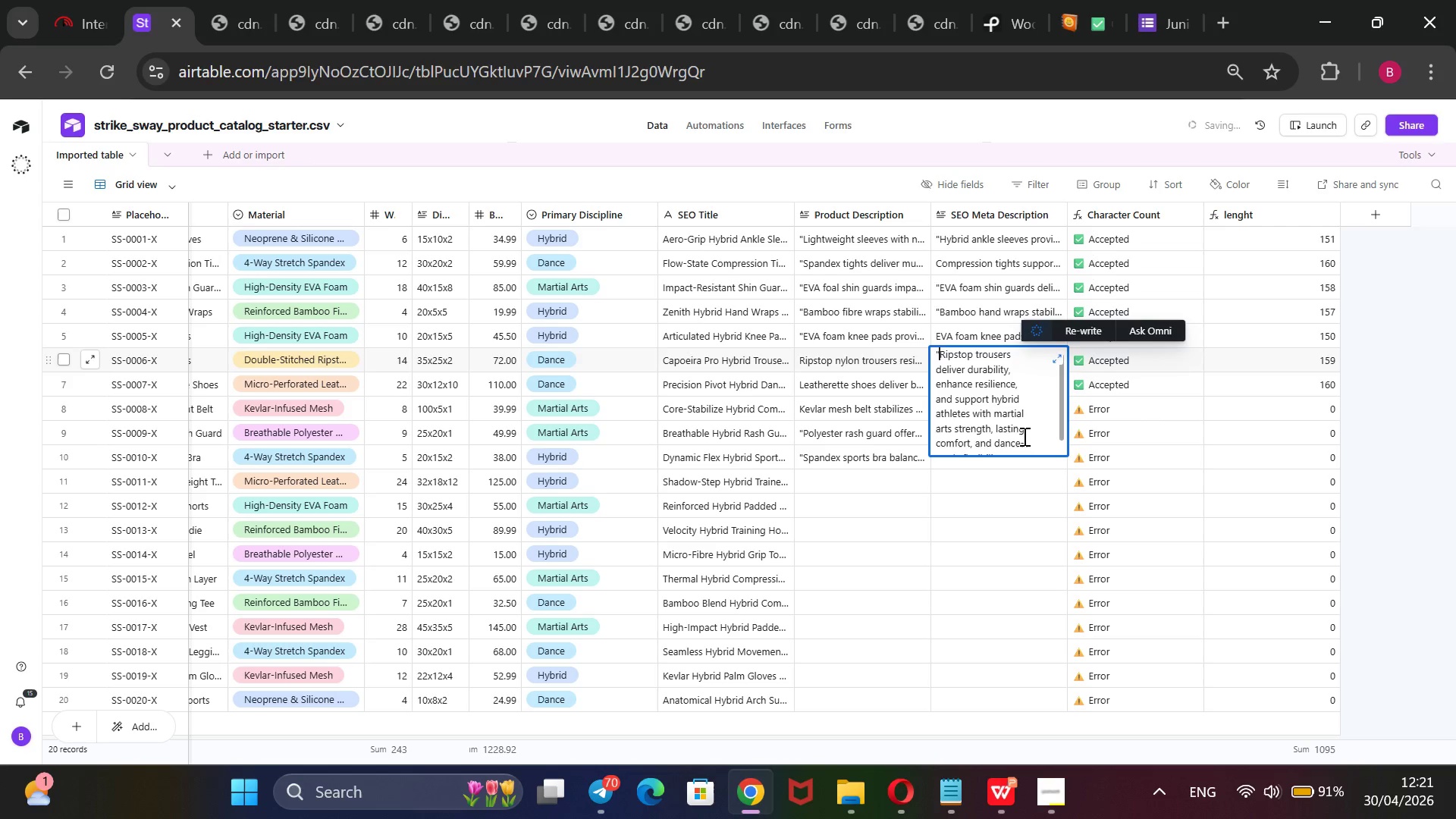 
hold_key(key=ArrowUp, duration=1.25)
 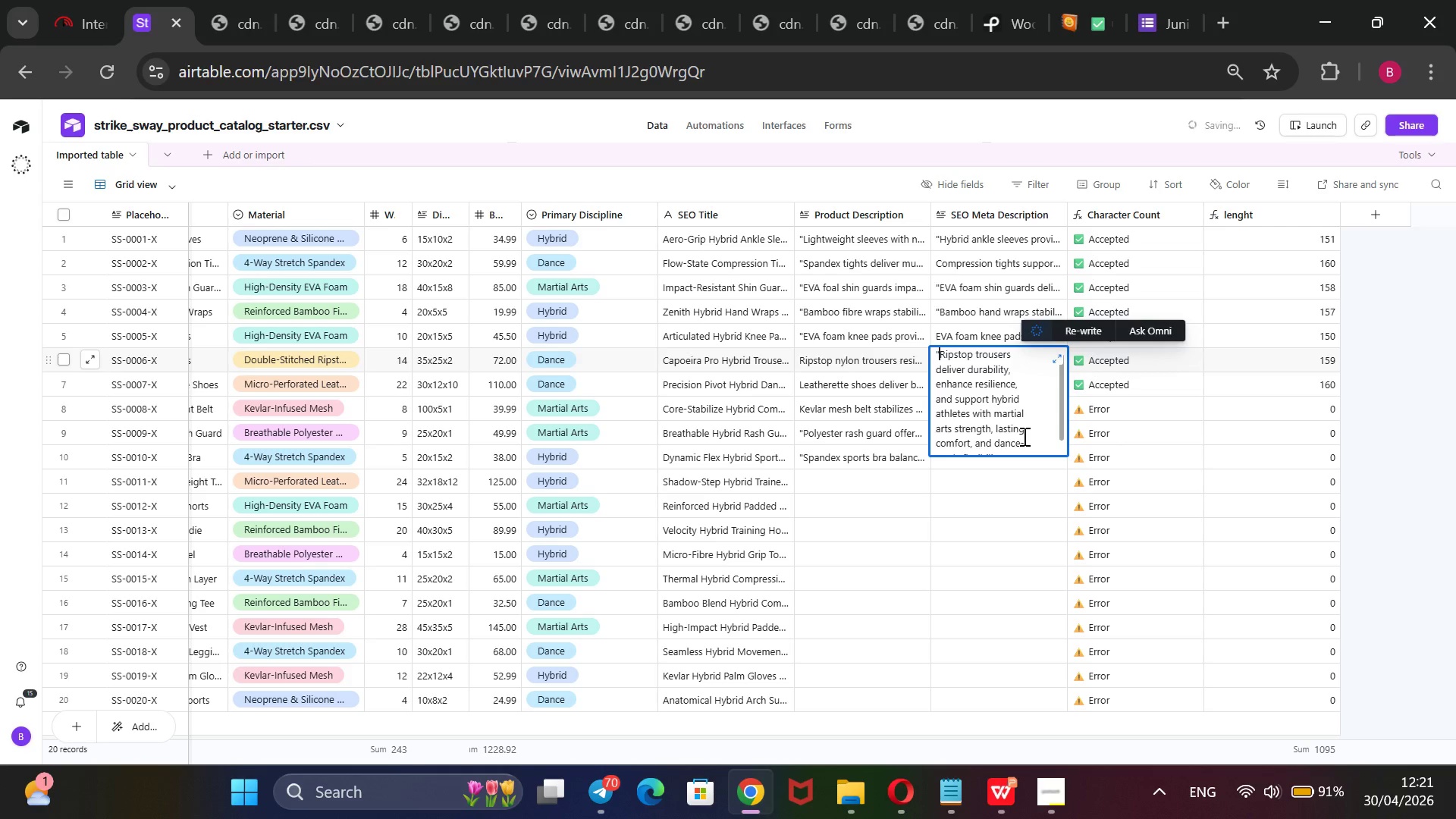 
left_click([1048, 787])
 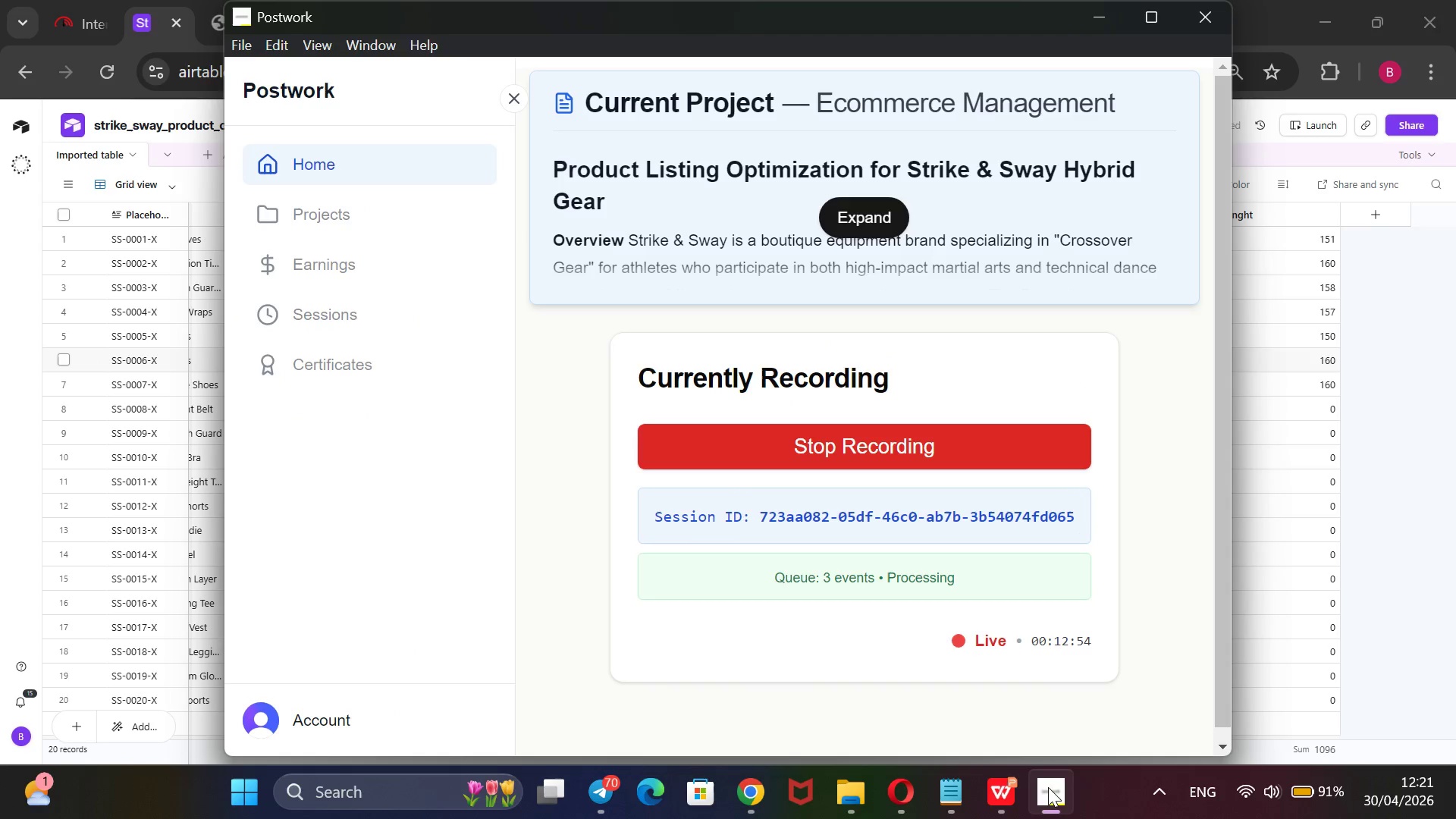 
left_click([1048, 787])
 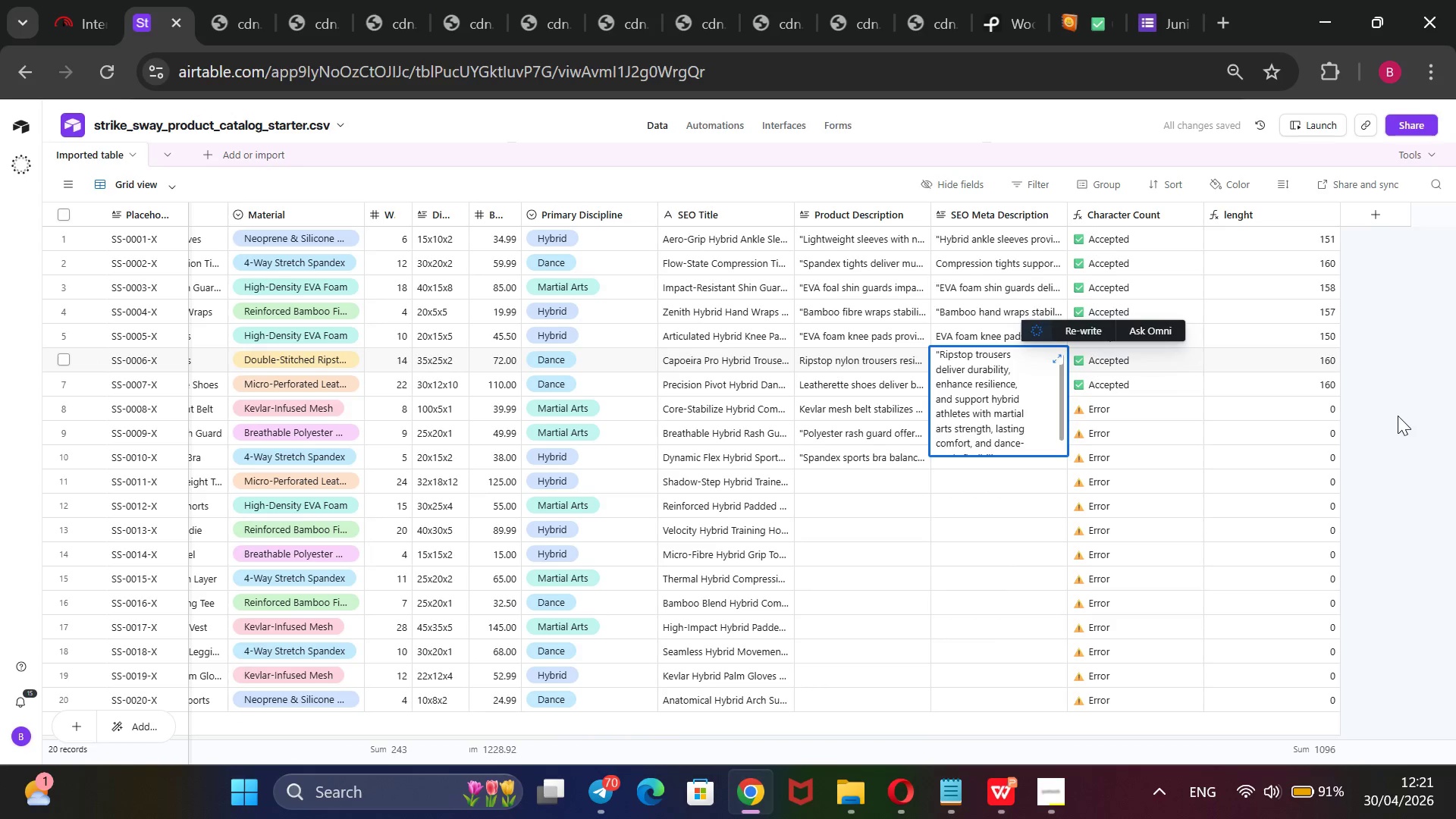 
left_click([1398, 416])
 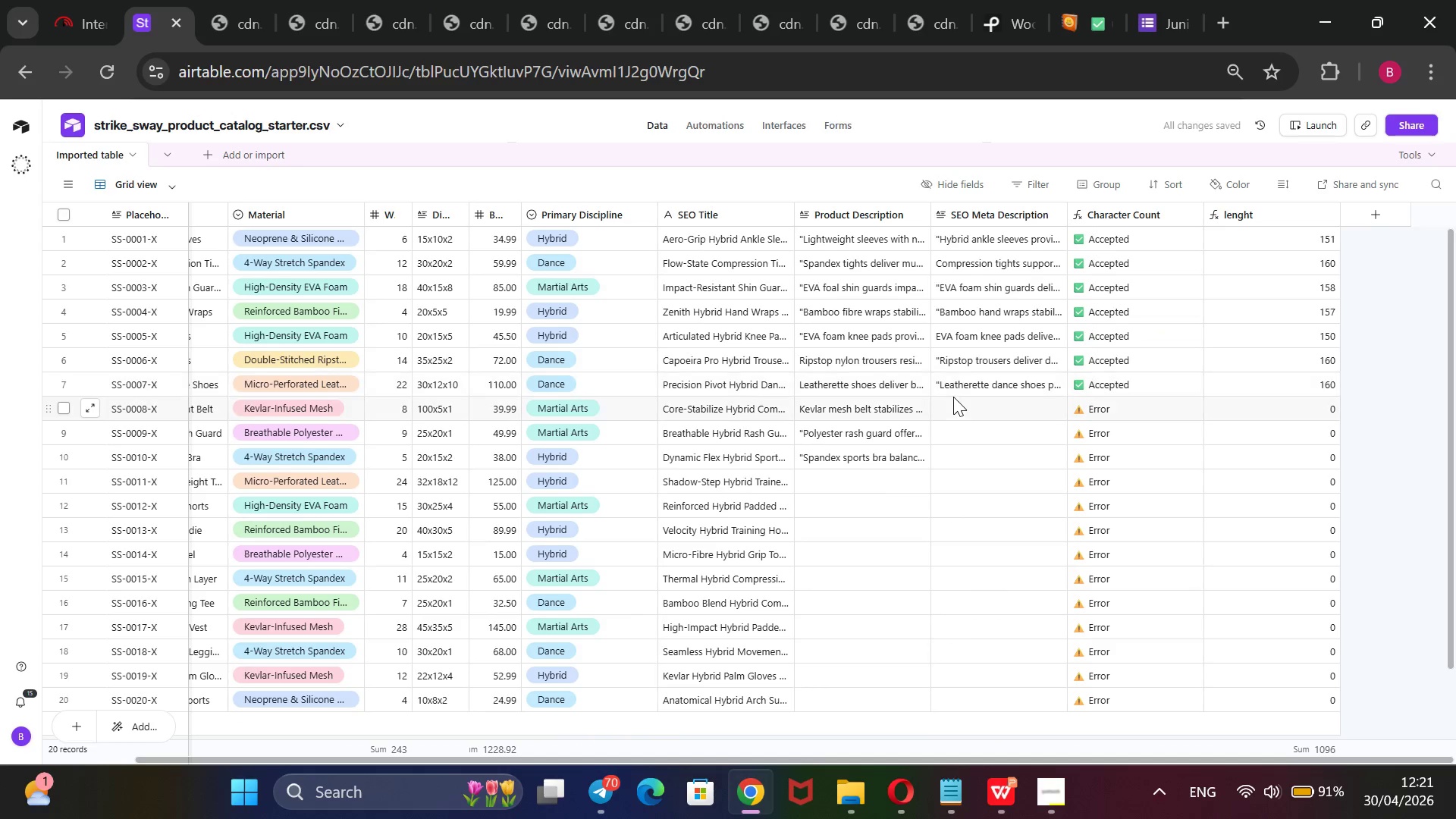 
double_click([956, 403])
 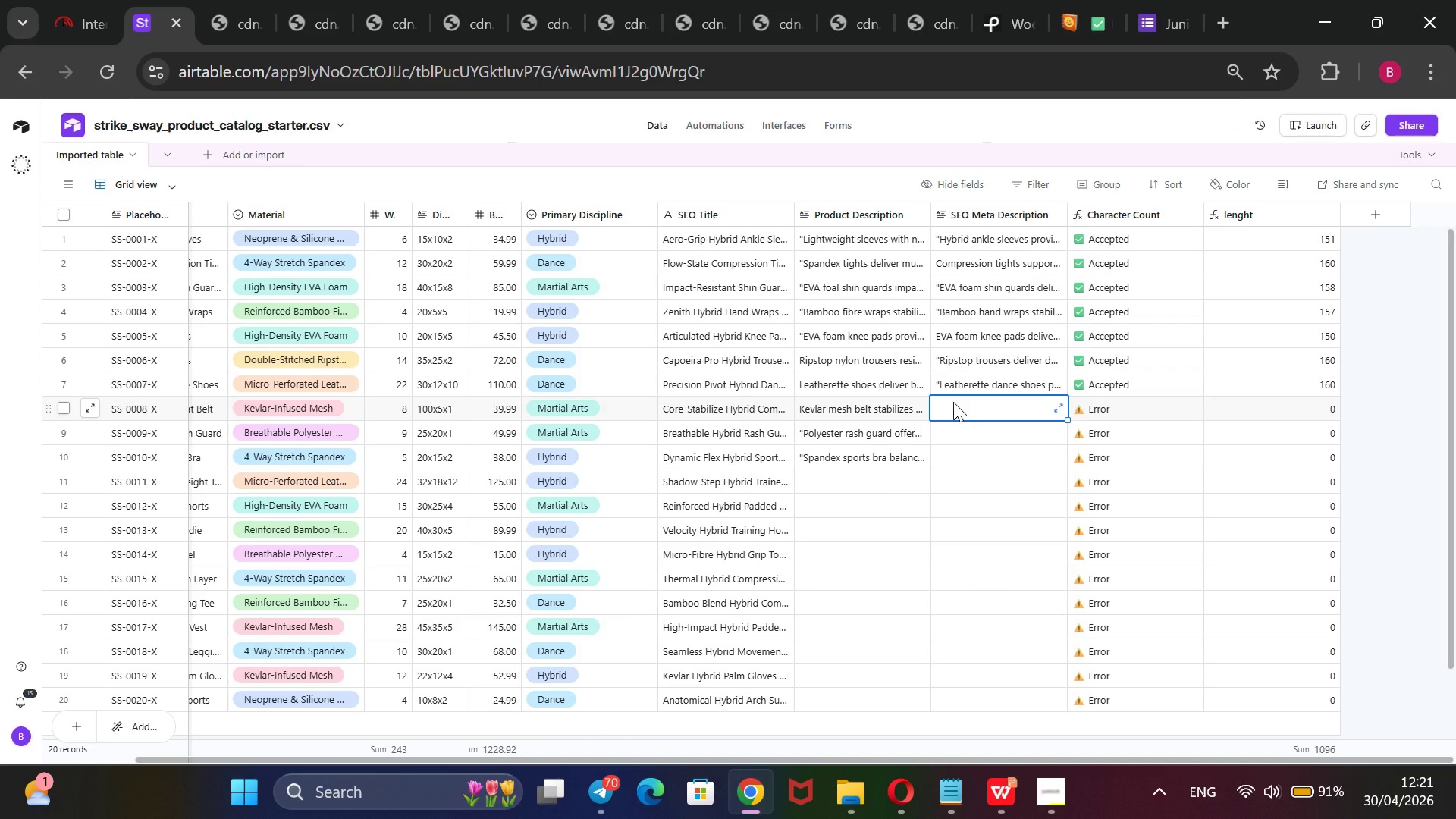 
type(Kevlar combat belt stabilizes core strength, supports hybris athler)
key(Backspace)
type(tes, and )
 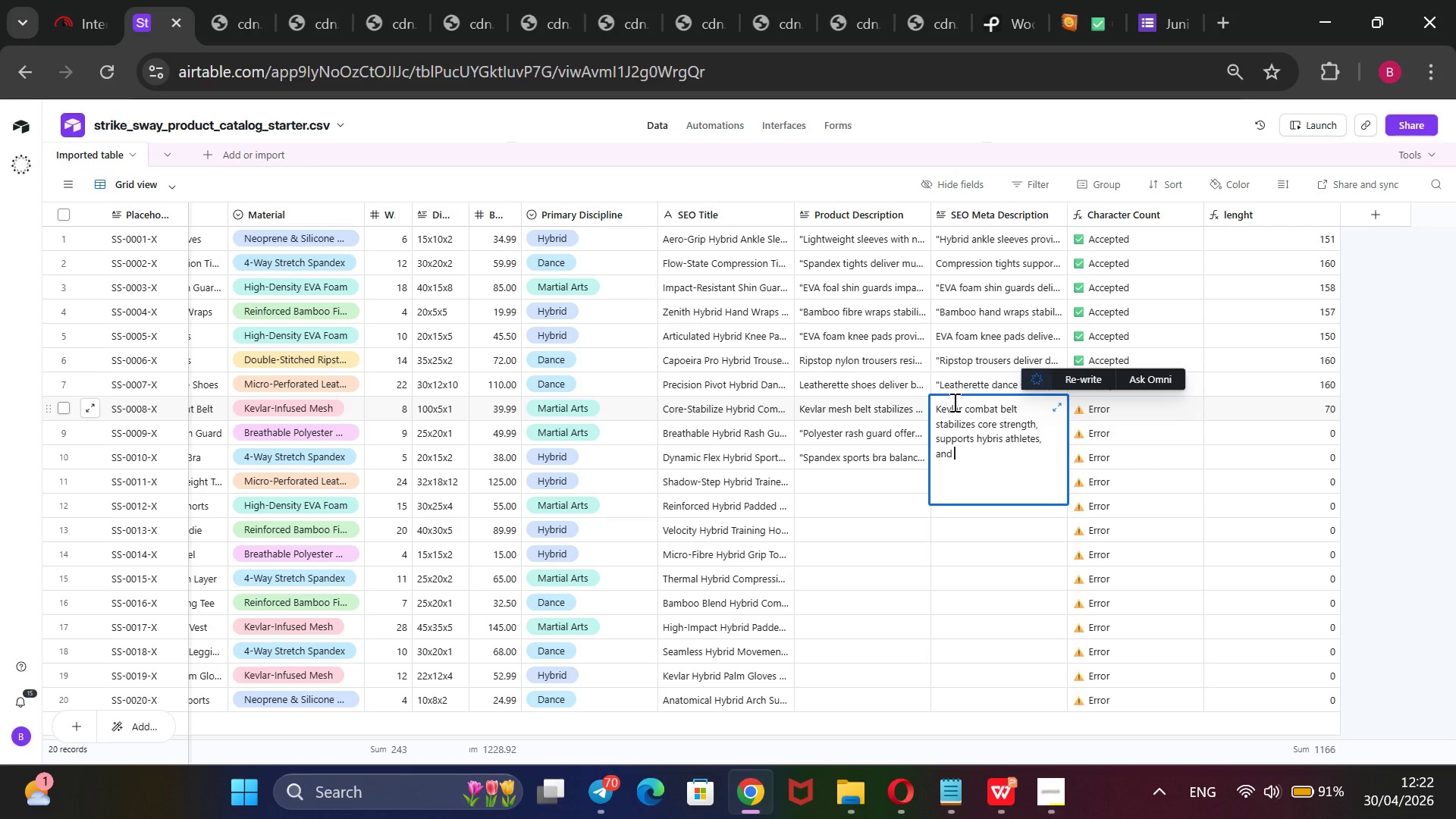 
type(training with breathable comfort, lasting durability, and dance-ready flexibility.@@)
 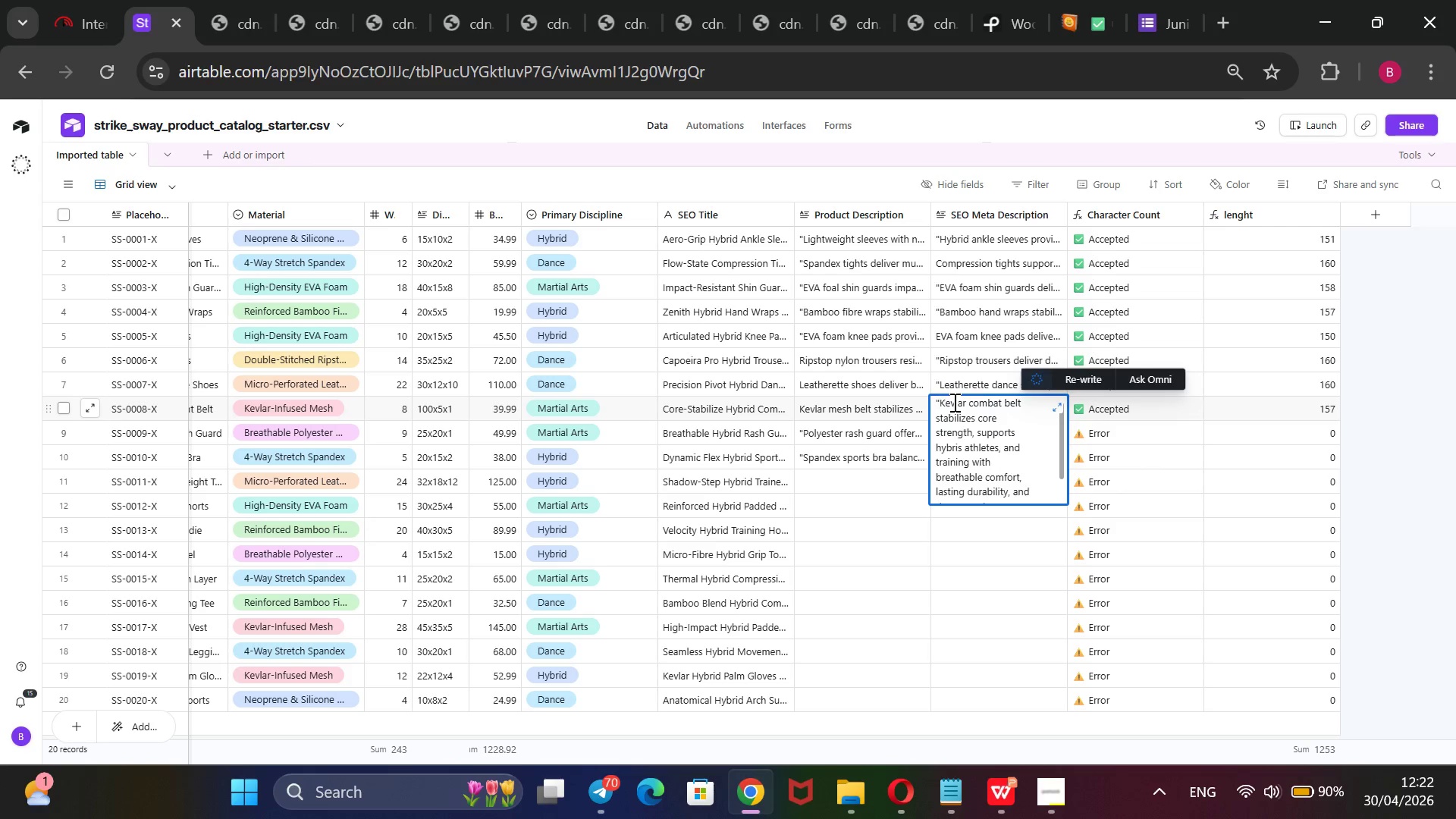 
 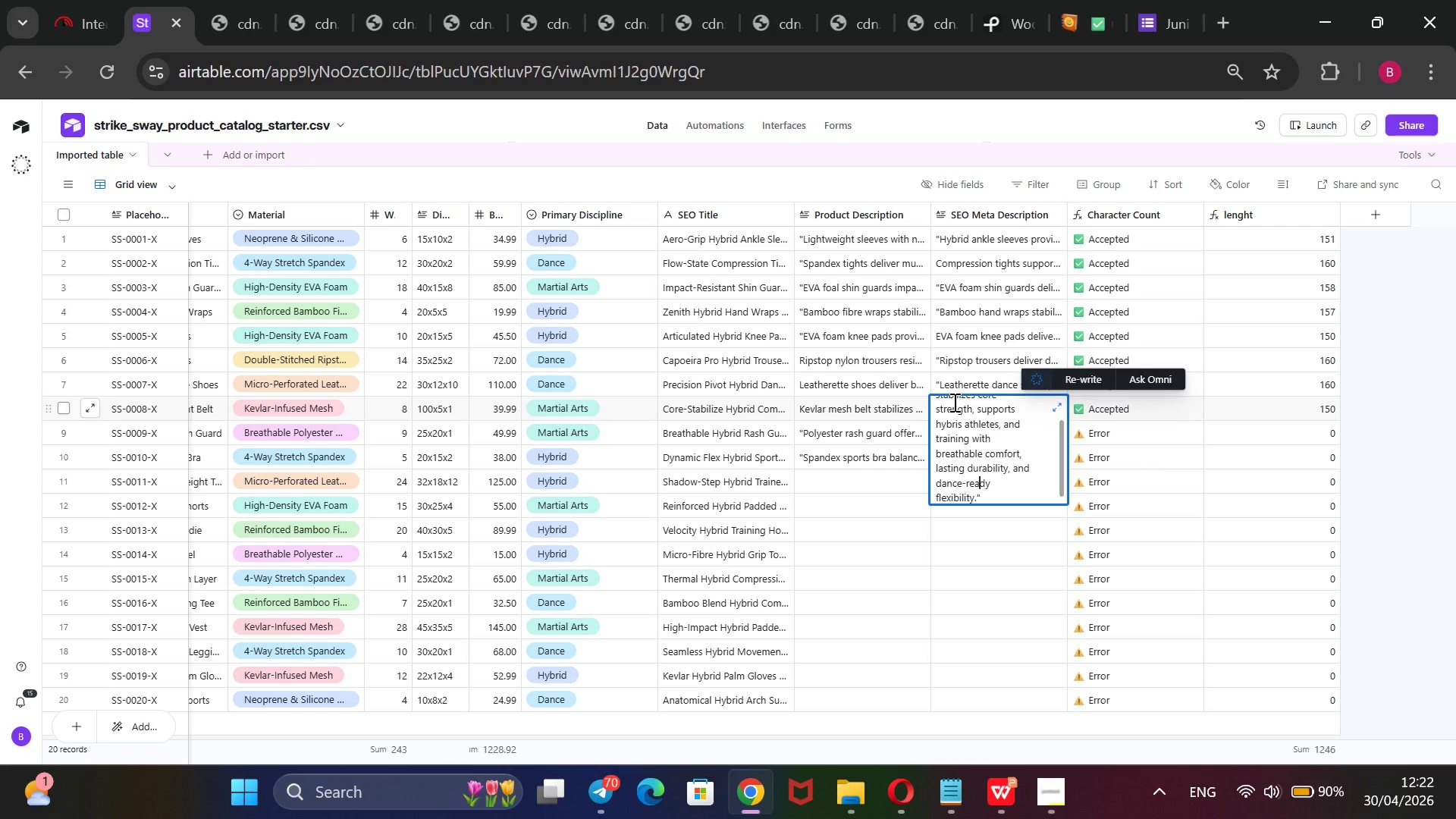 
hold_key(key=ArrowUp, duration=1.73)
 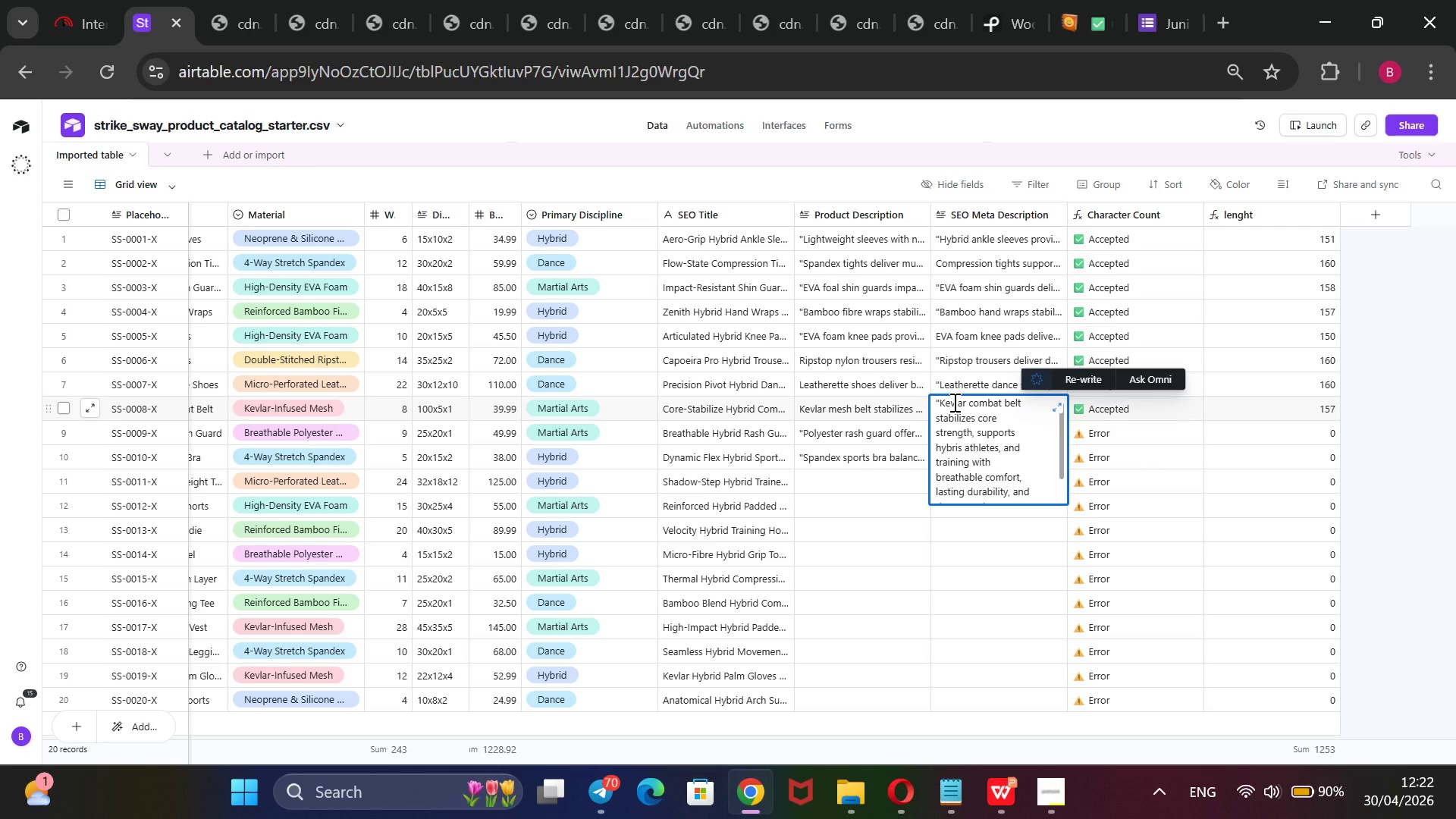 
wait(5.44)
 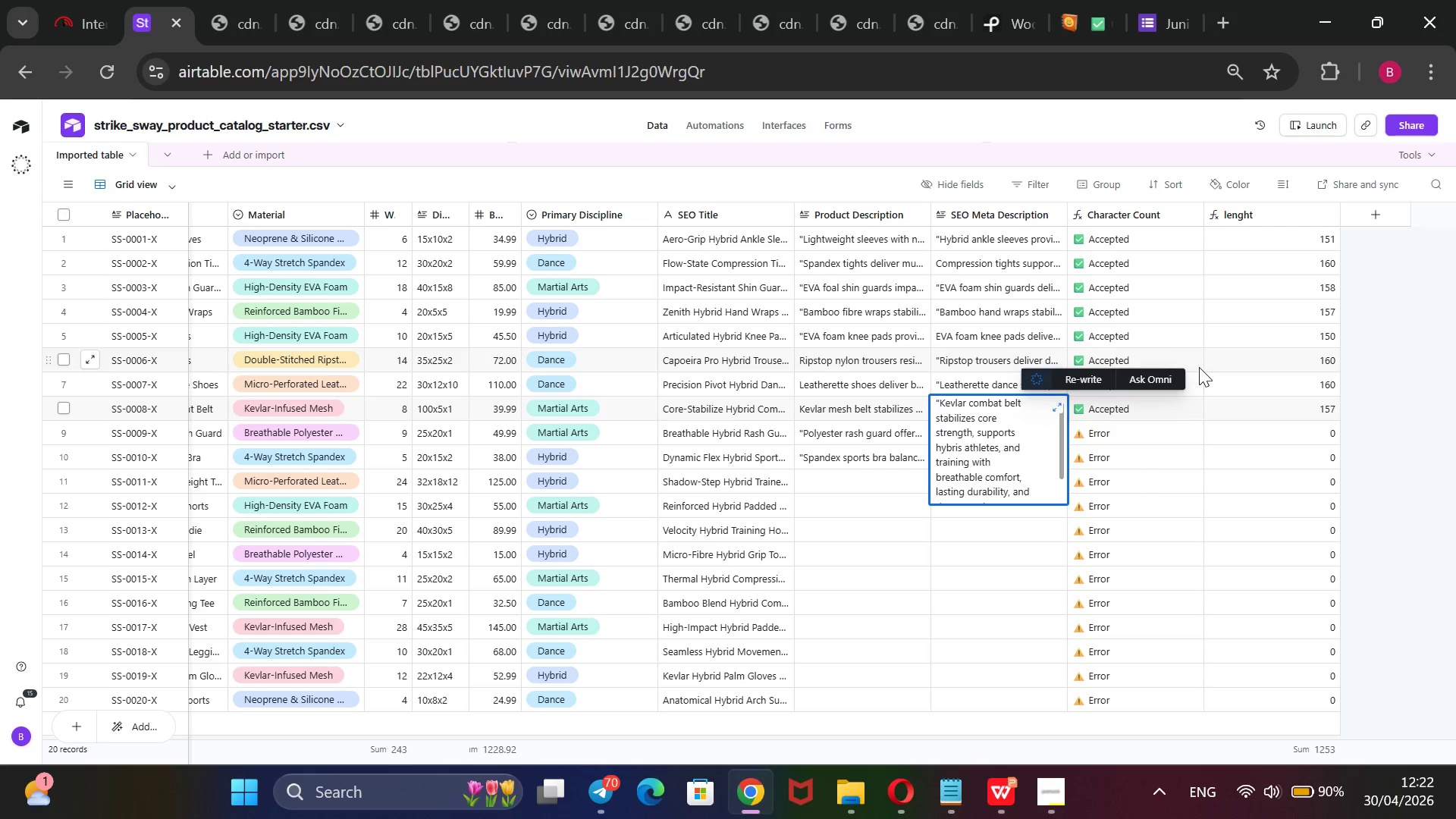 
left_click([991, 440])
 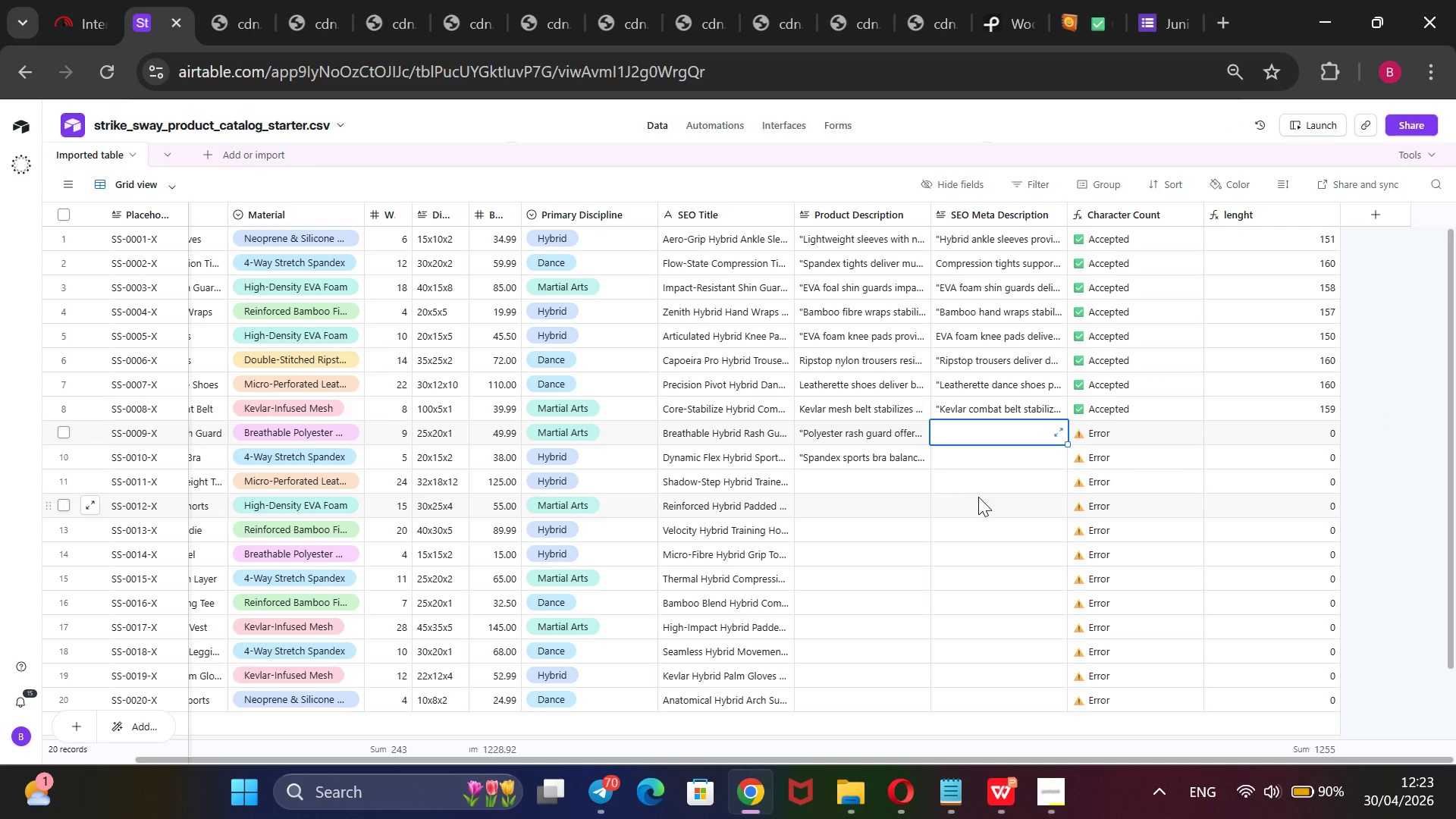 
wait(23.47)
 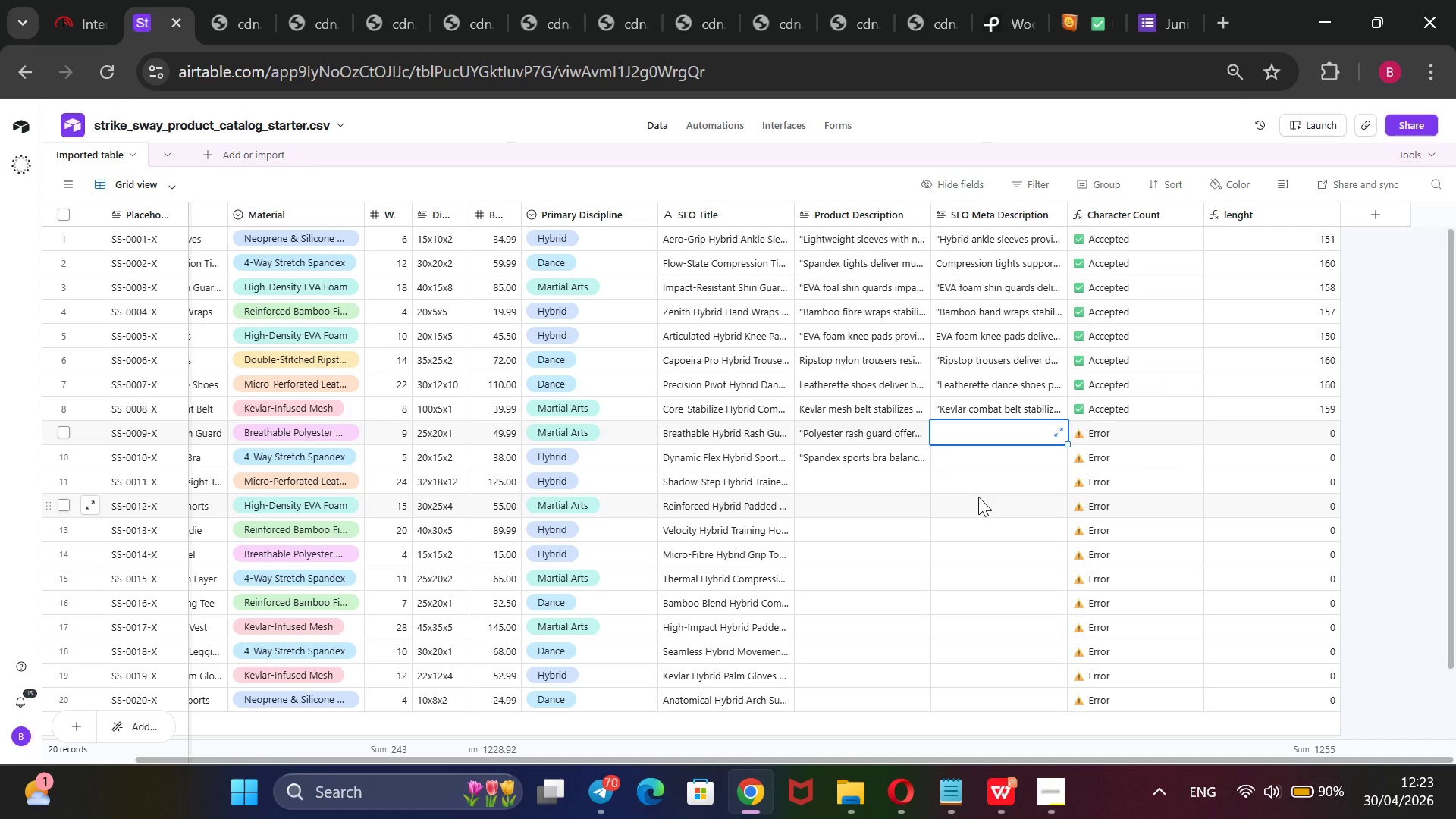 
type(Polyster rash guars)
 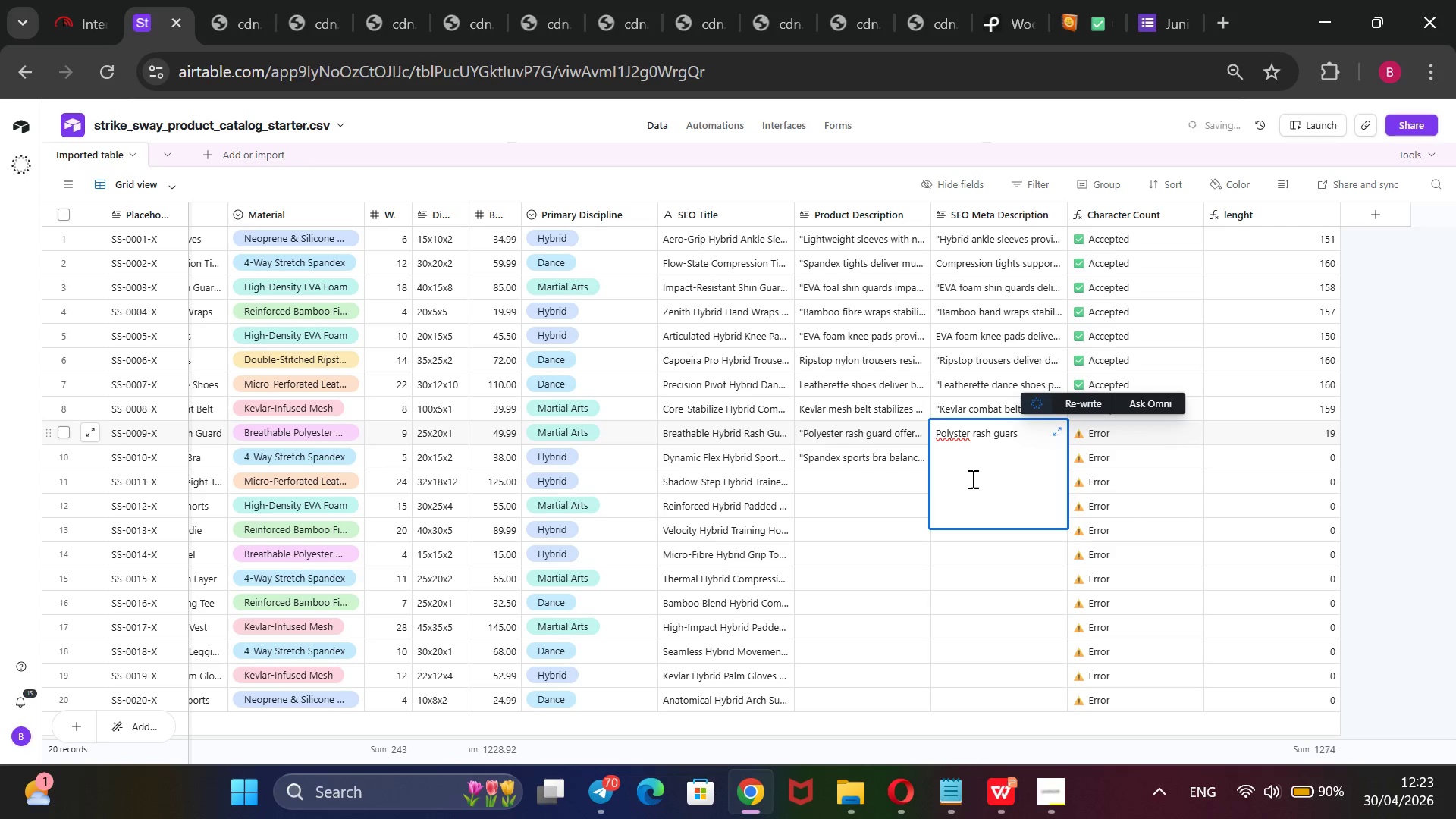 
wait(5.2)
 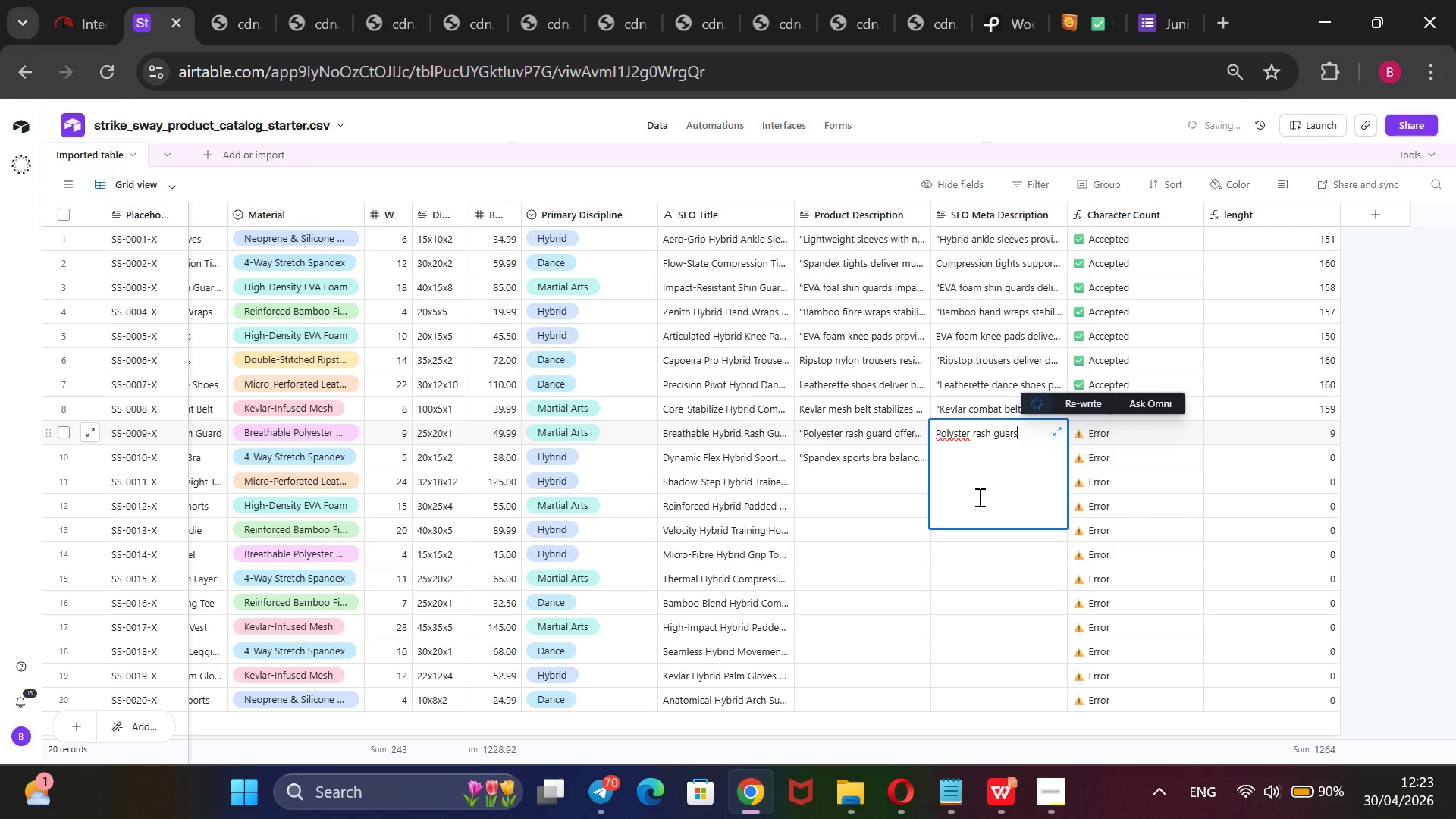 
left_click([954, 436])
 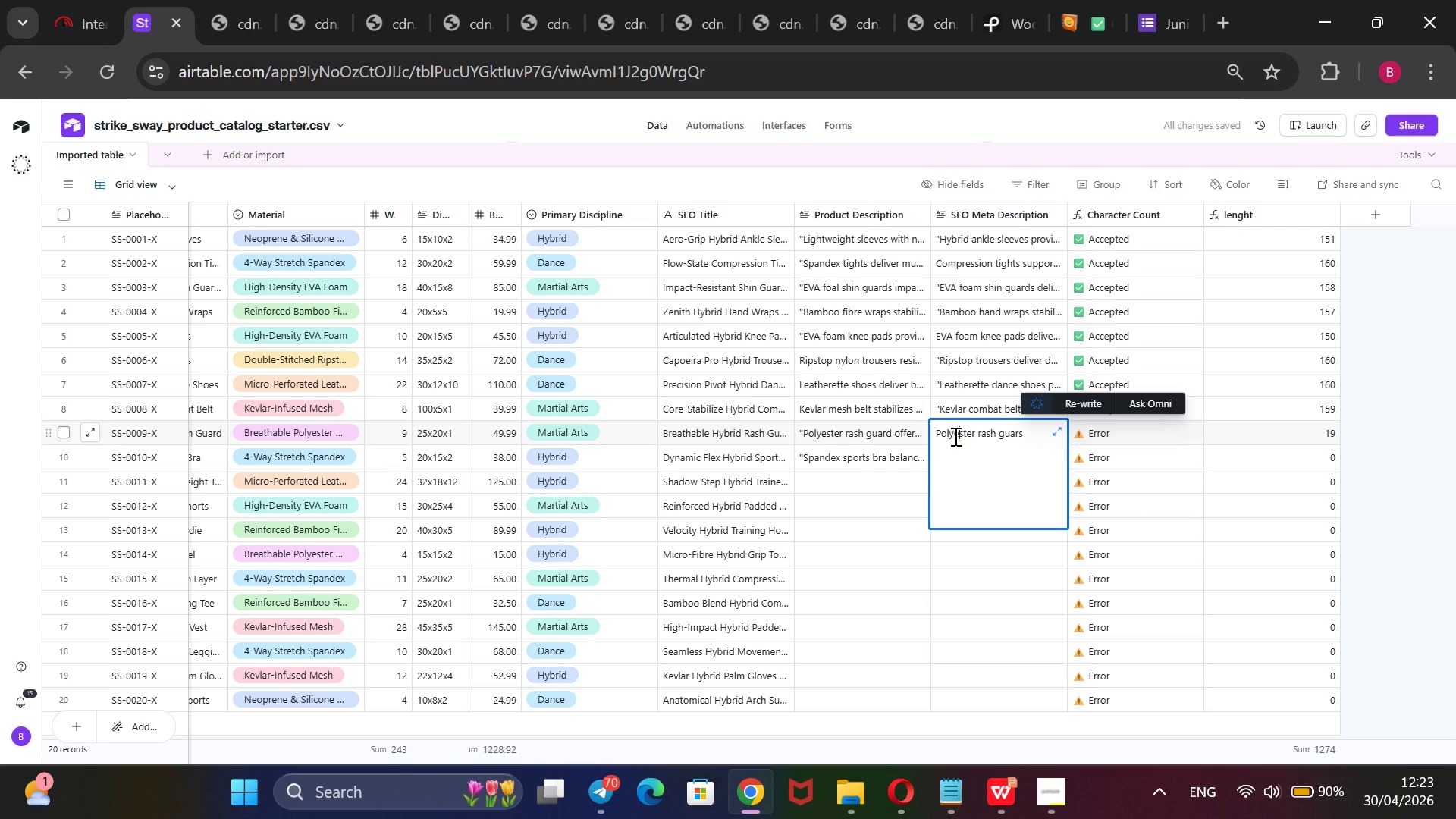 
key(E)
 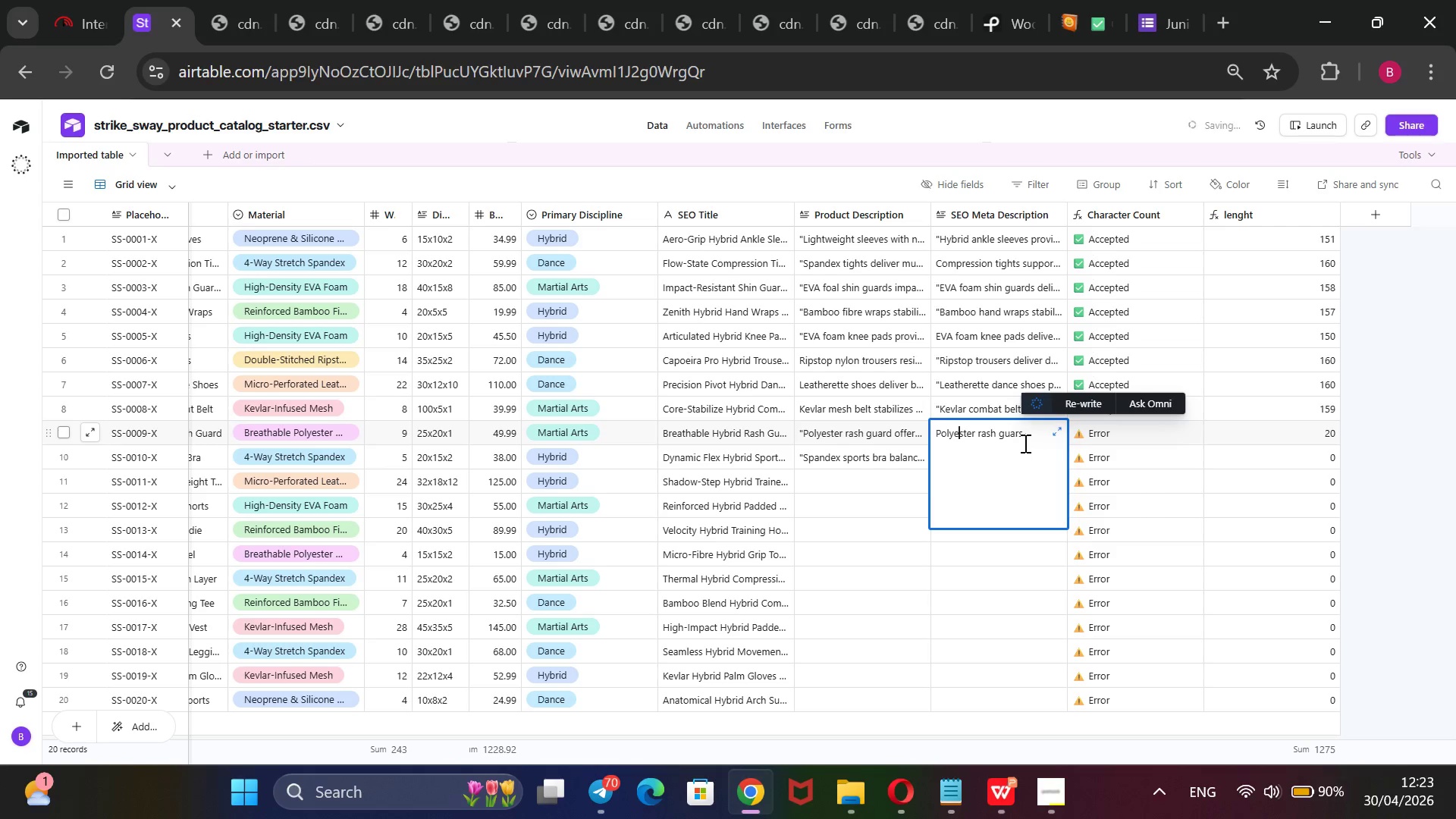 
left_click([1026, 438])
 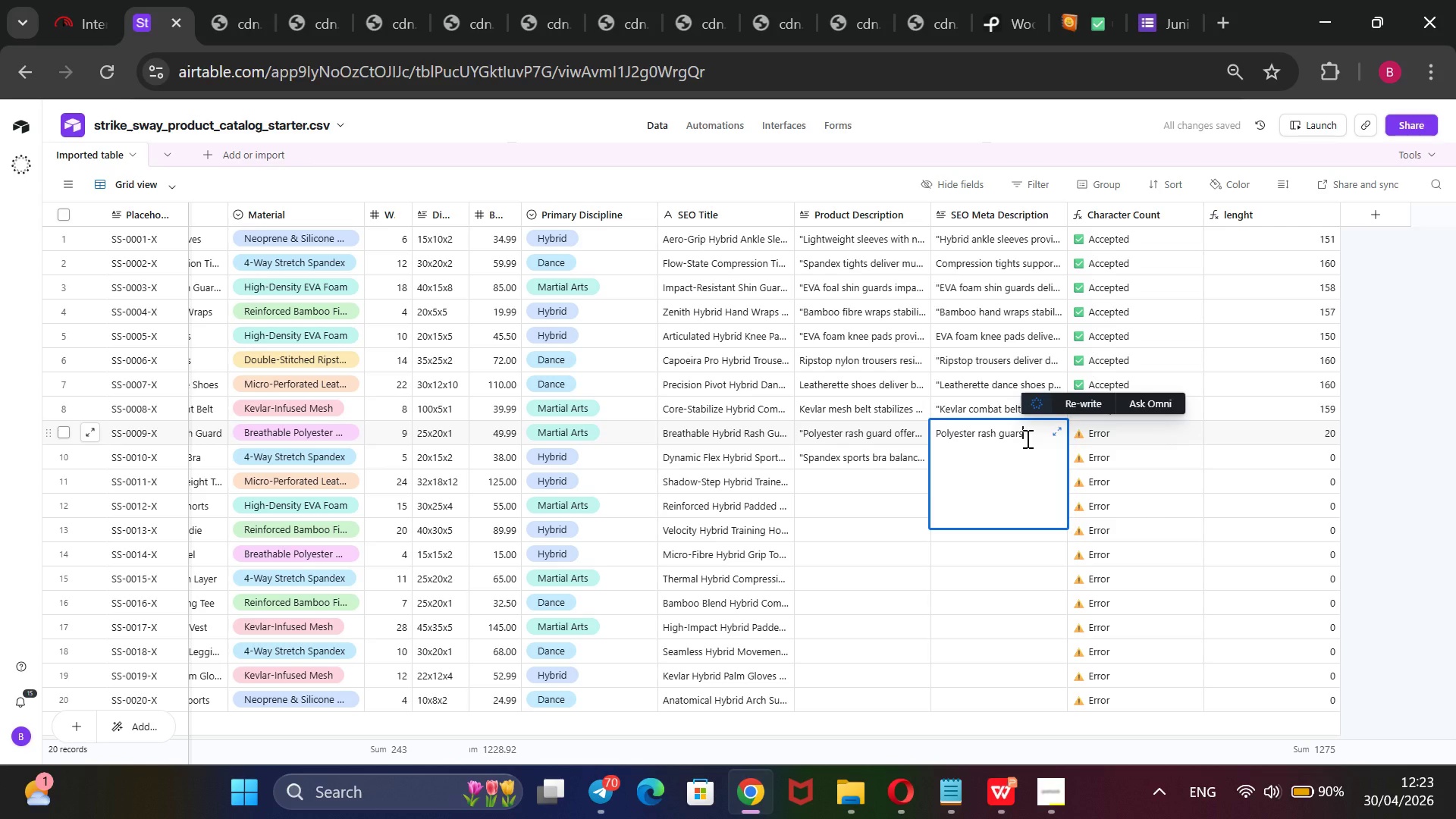 
key(Backspace)
type(d delivers breathable protection, reinforces comfort,)
 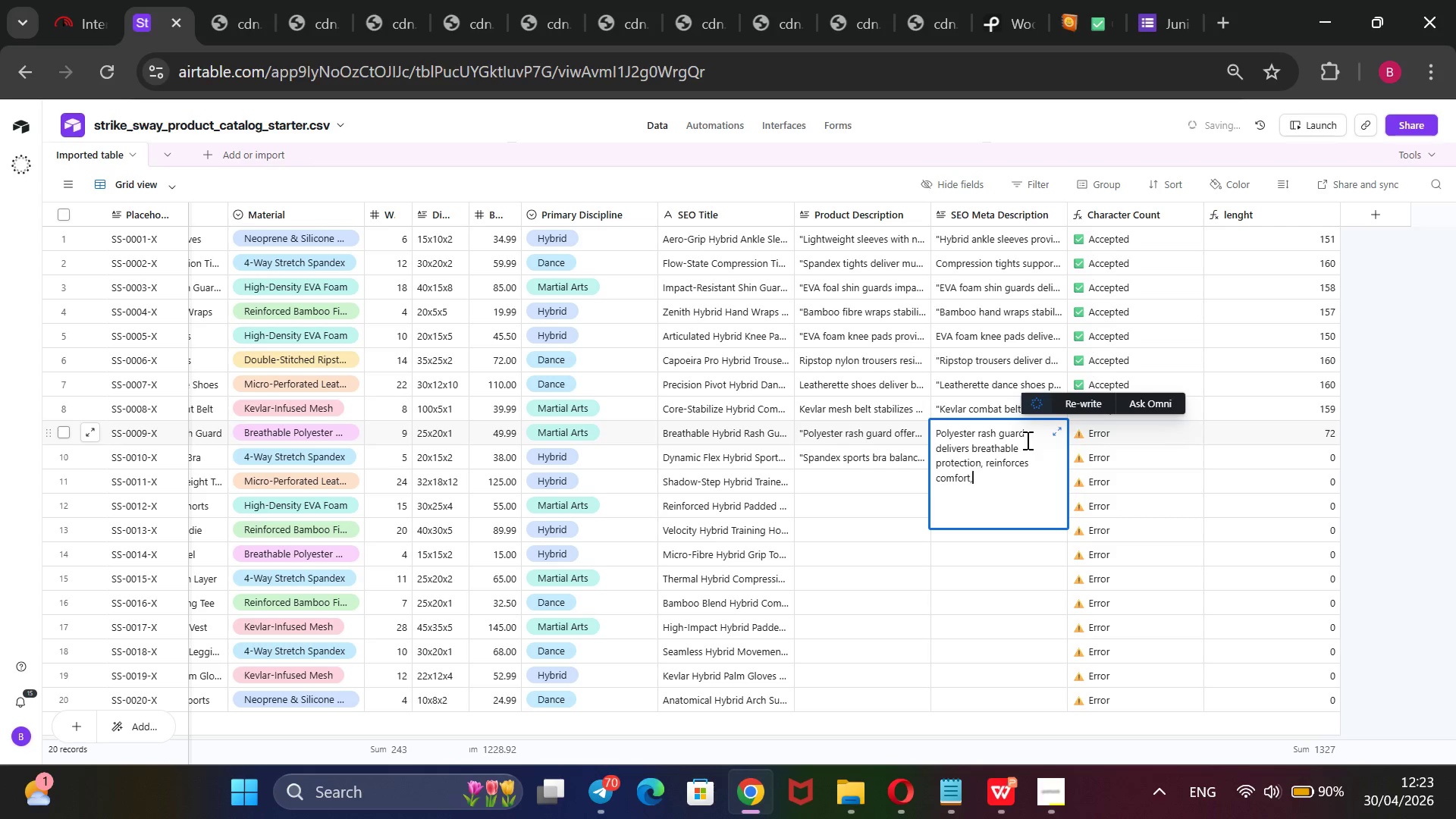 
wait(5.72)
 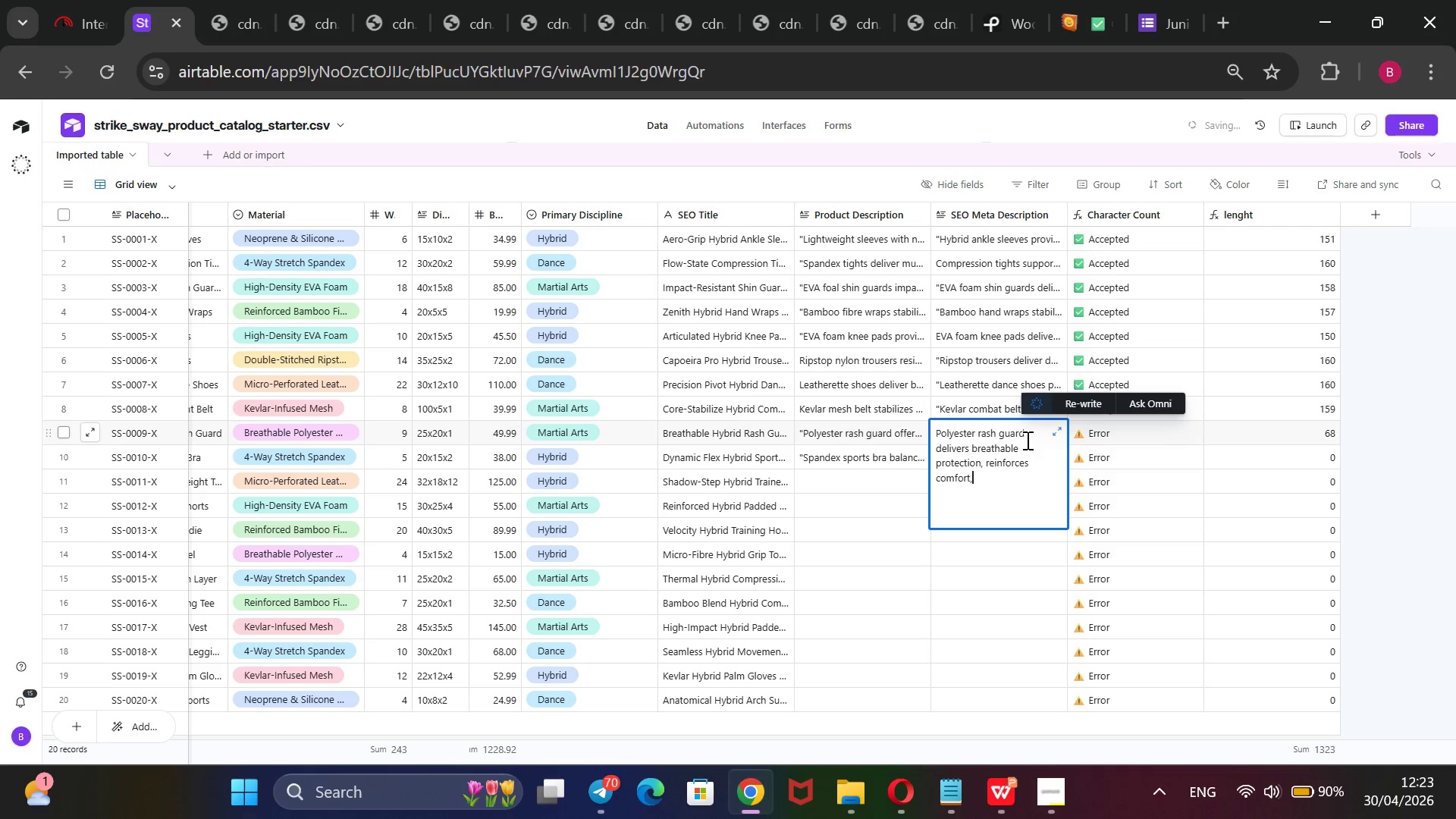 
type( and empowers huy)
key(Backspace)
key(Backspace)
type(ybrid athletes with moisture control, durable seams a)
key(Backspace)
key(Backspace)
type(, and dance flexibility.@@)
 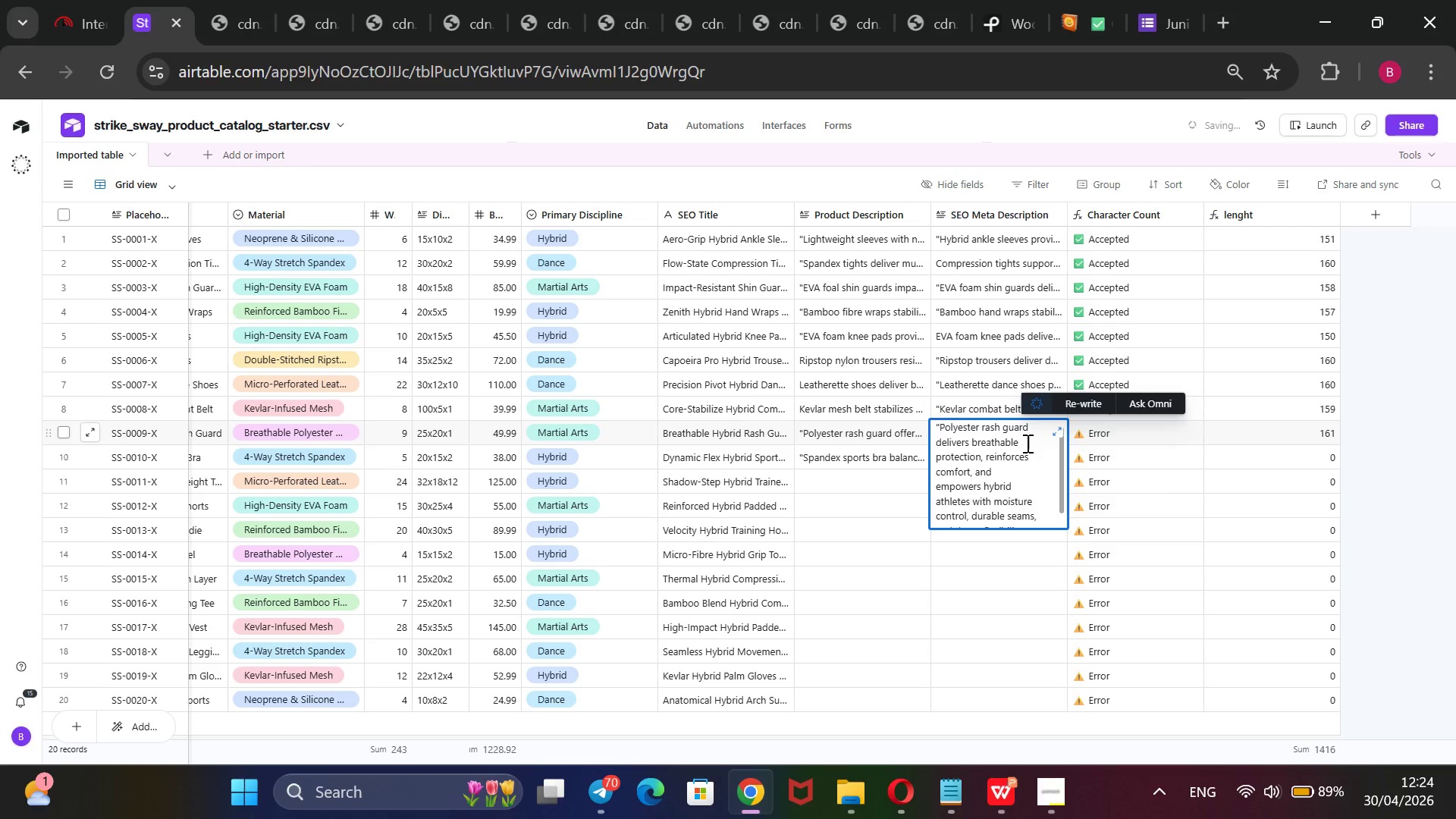 
 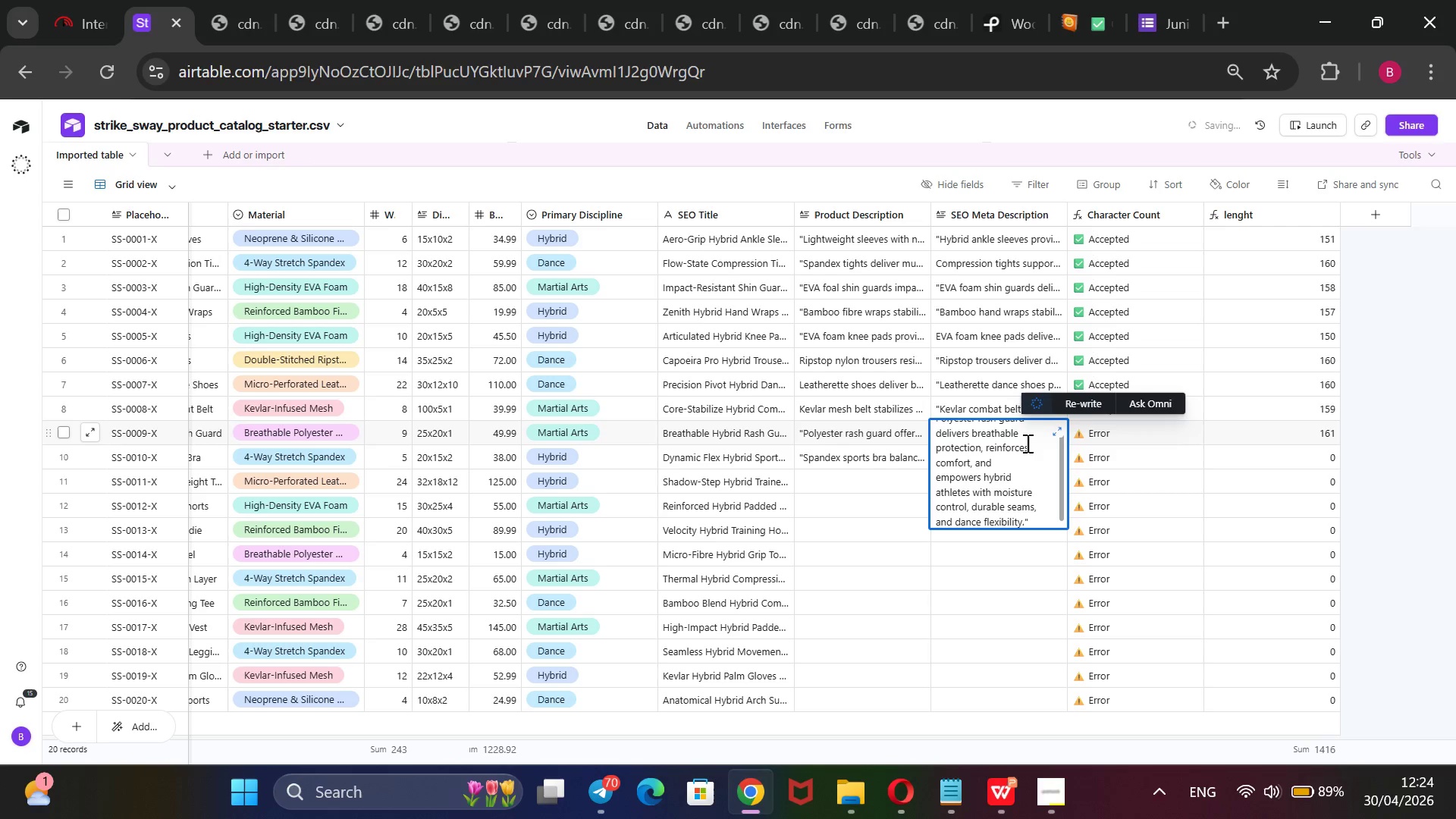 
hold_key(key=ArrowUp, duration=1.41)
 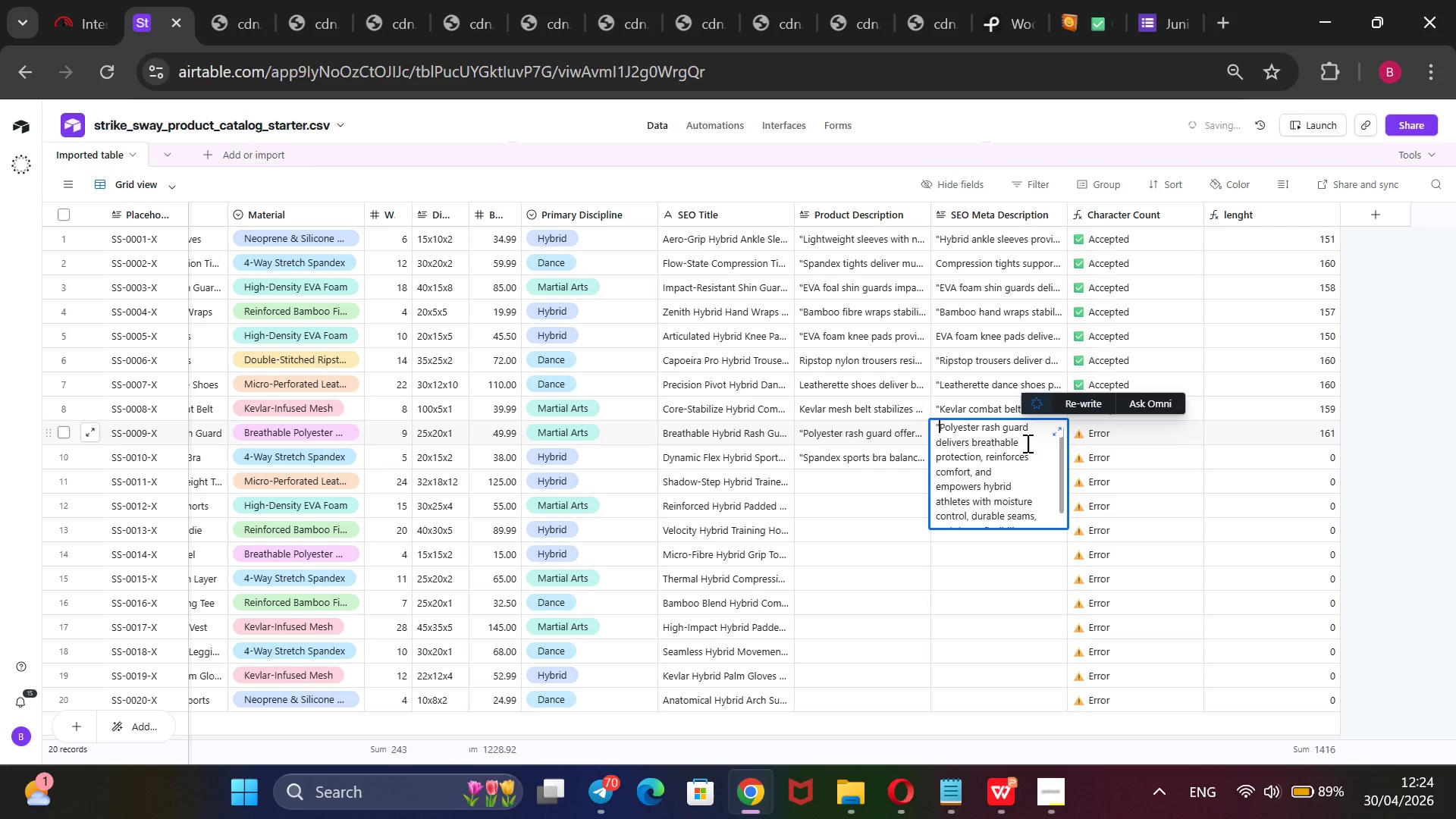 
wait(13.12)
 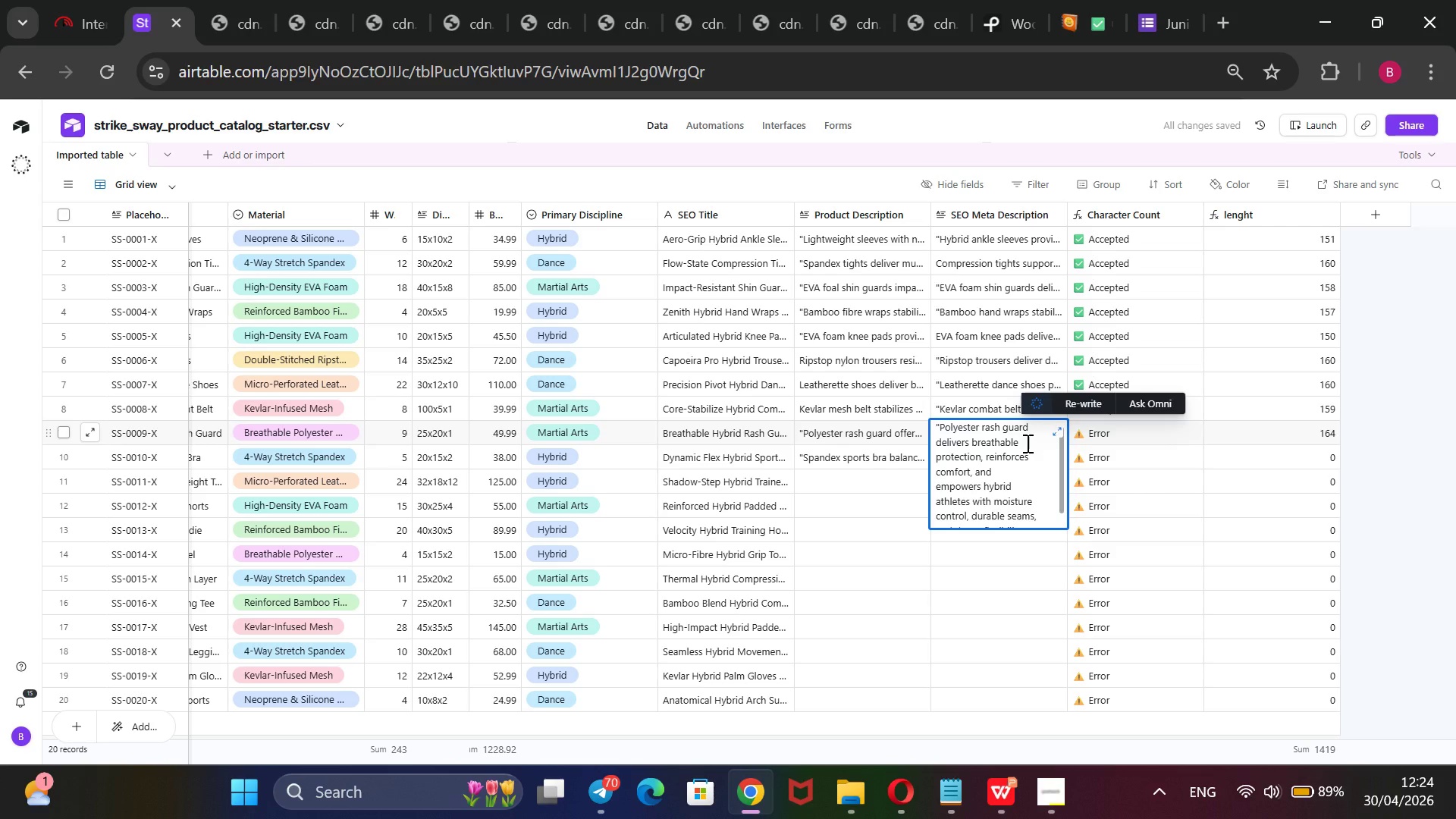 
scroll: coordinate [1026, 443], scroll_direction: none, amount: 0.0
 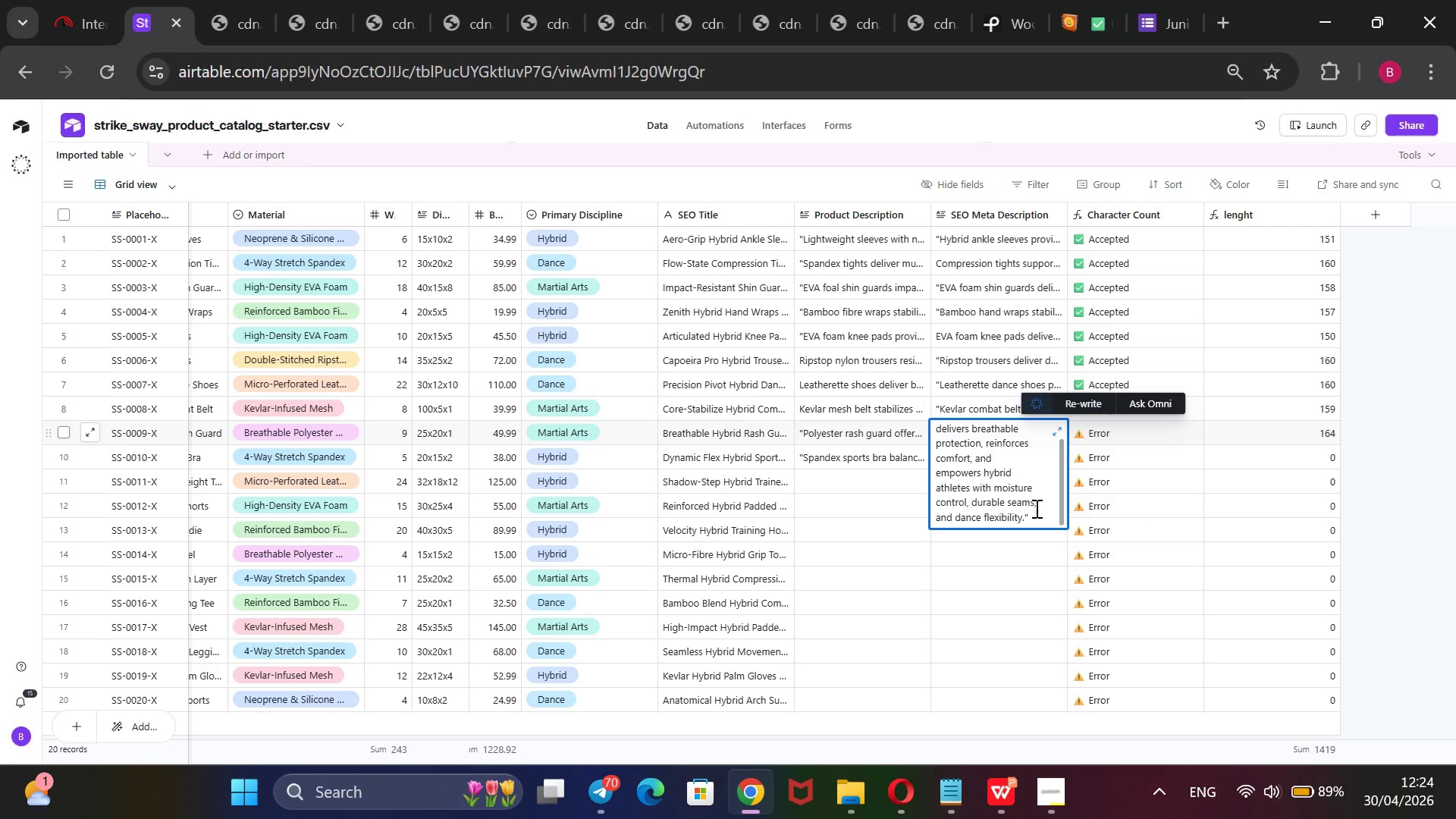 
wait(15.62)
 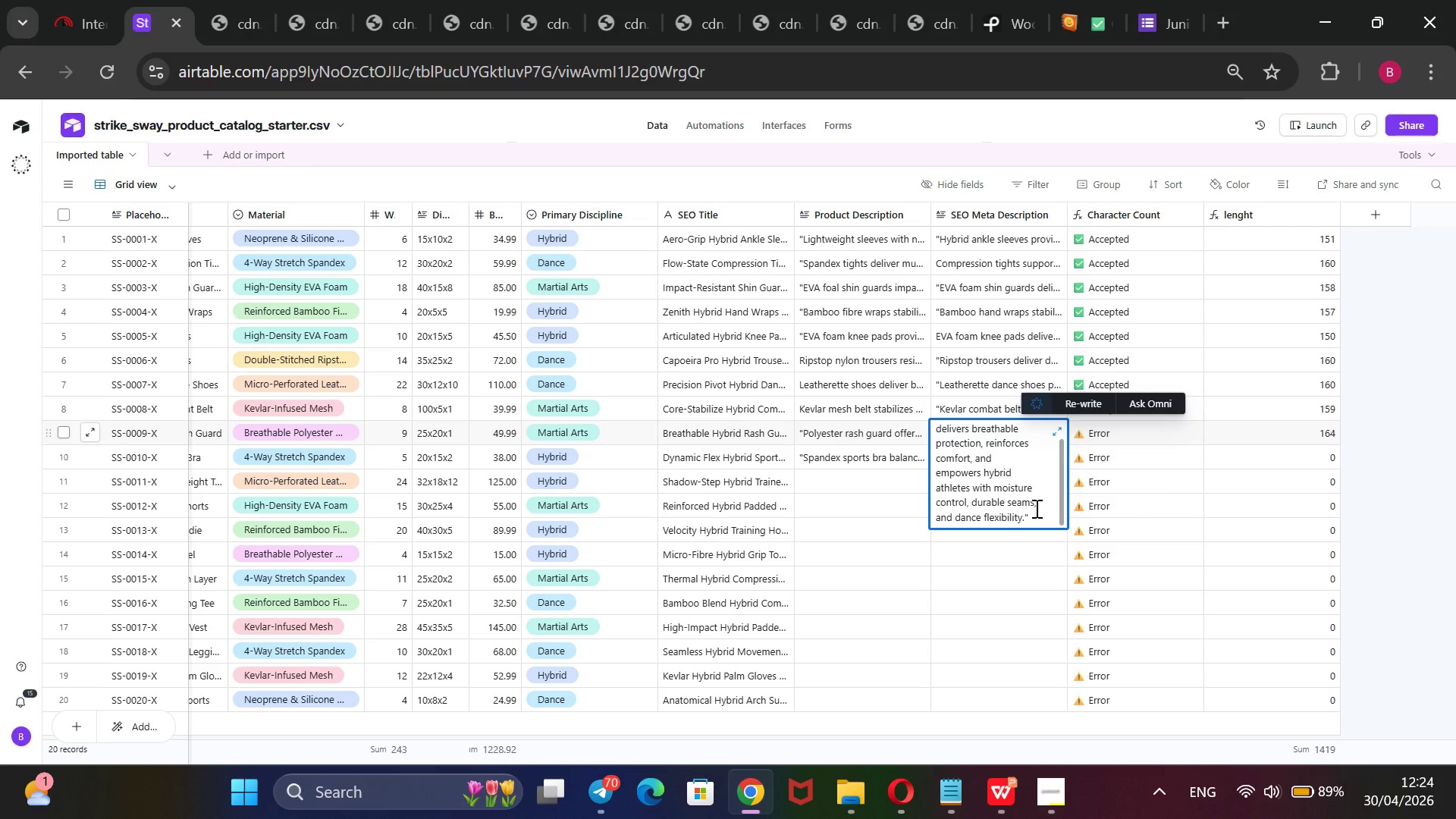 
left_click_drag(start_coordinate=[983, 516], to_coordinate=[957, 523])
 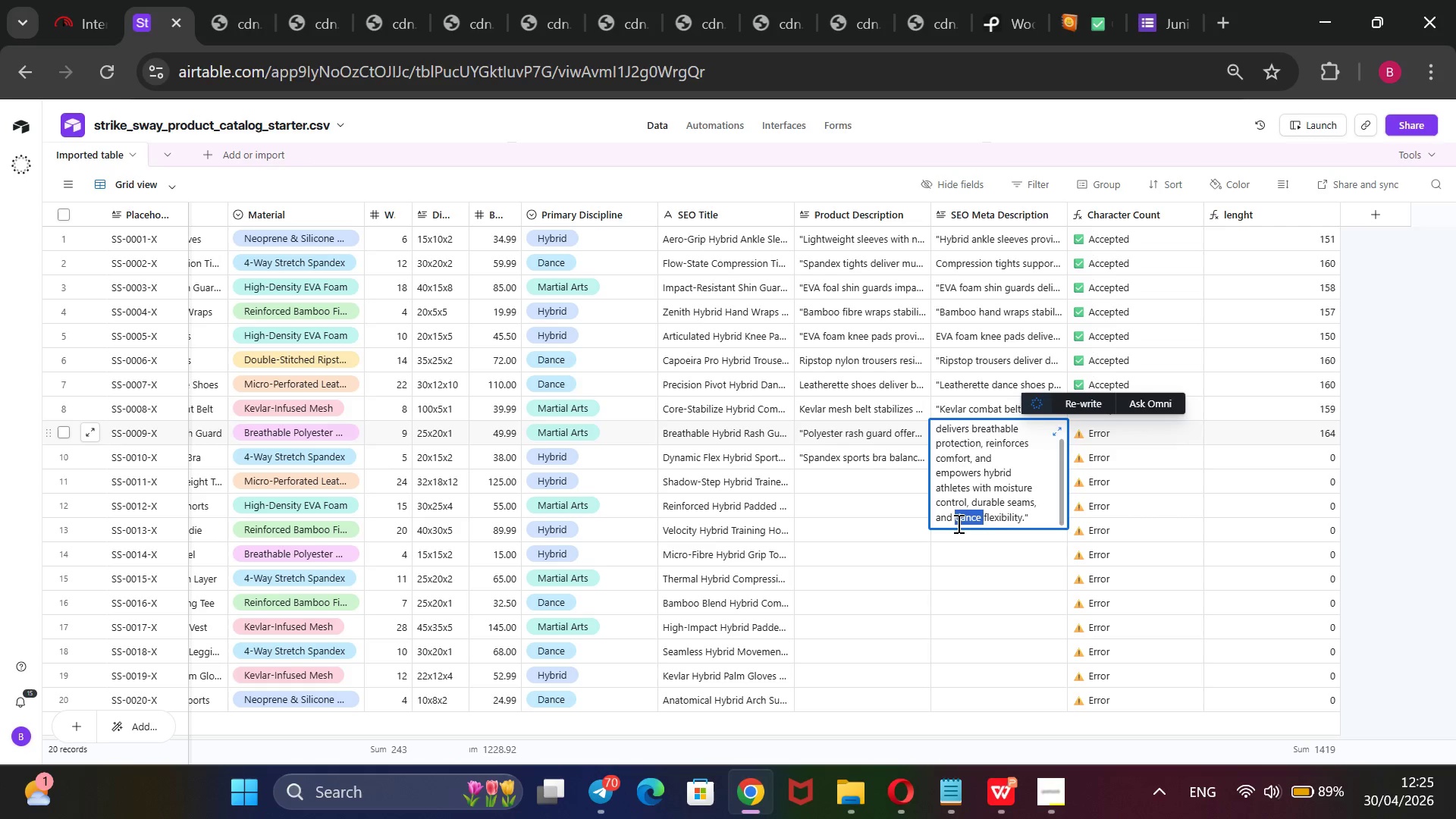 
key(Backspace)
 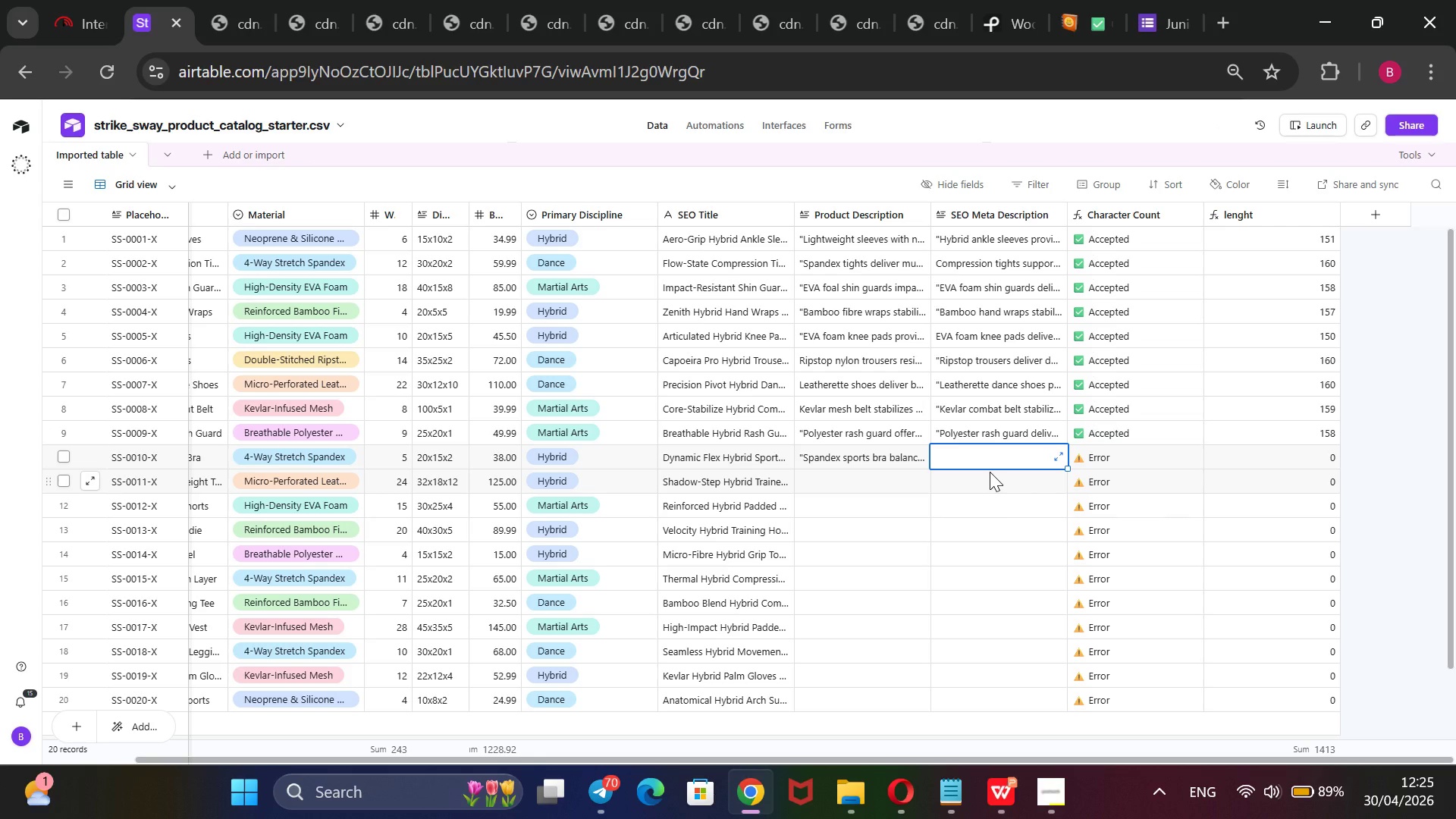 
wait(18.39)
 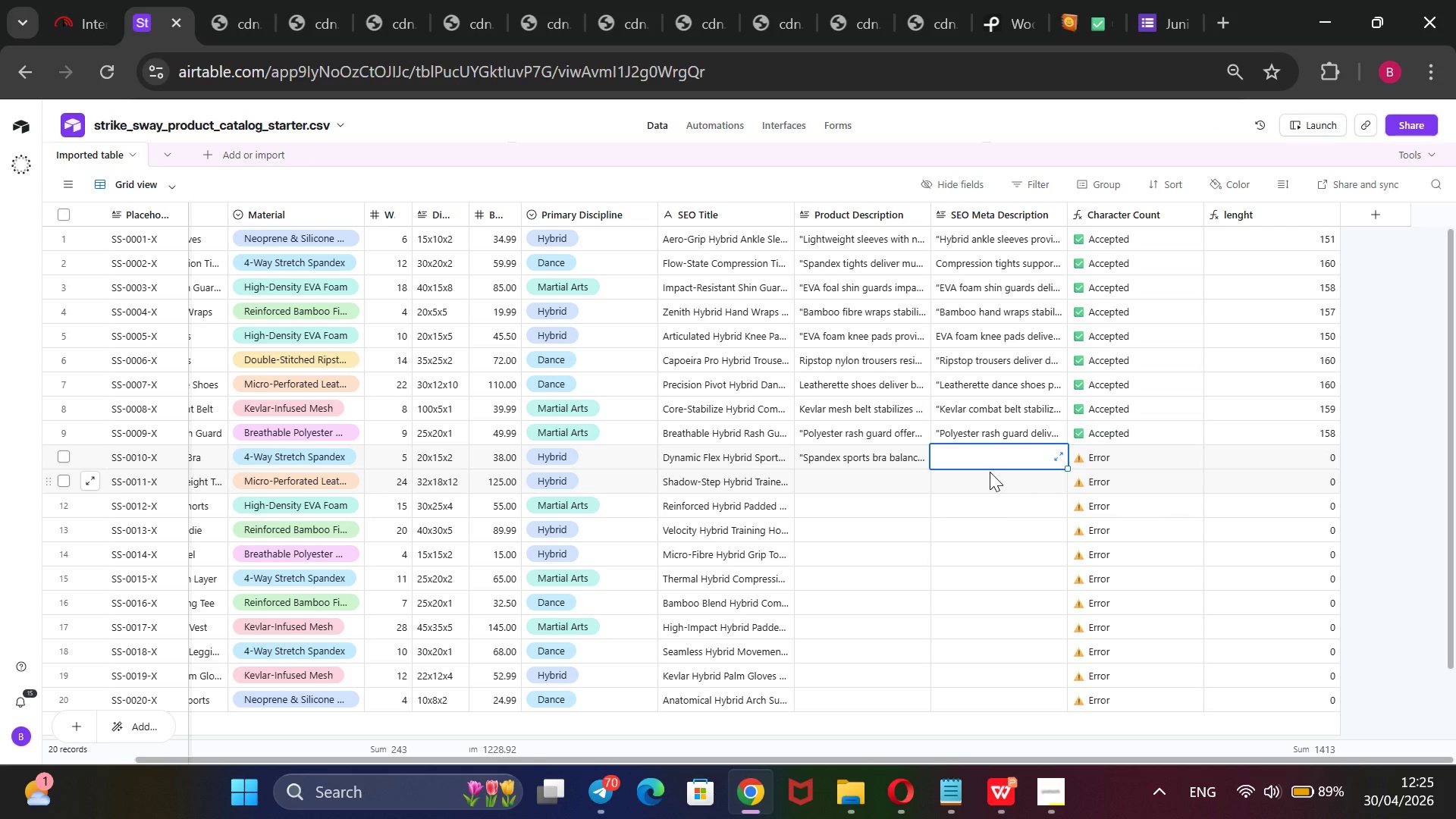 
type(Spandex sprts bra )
 